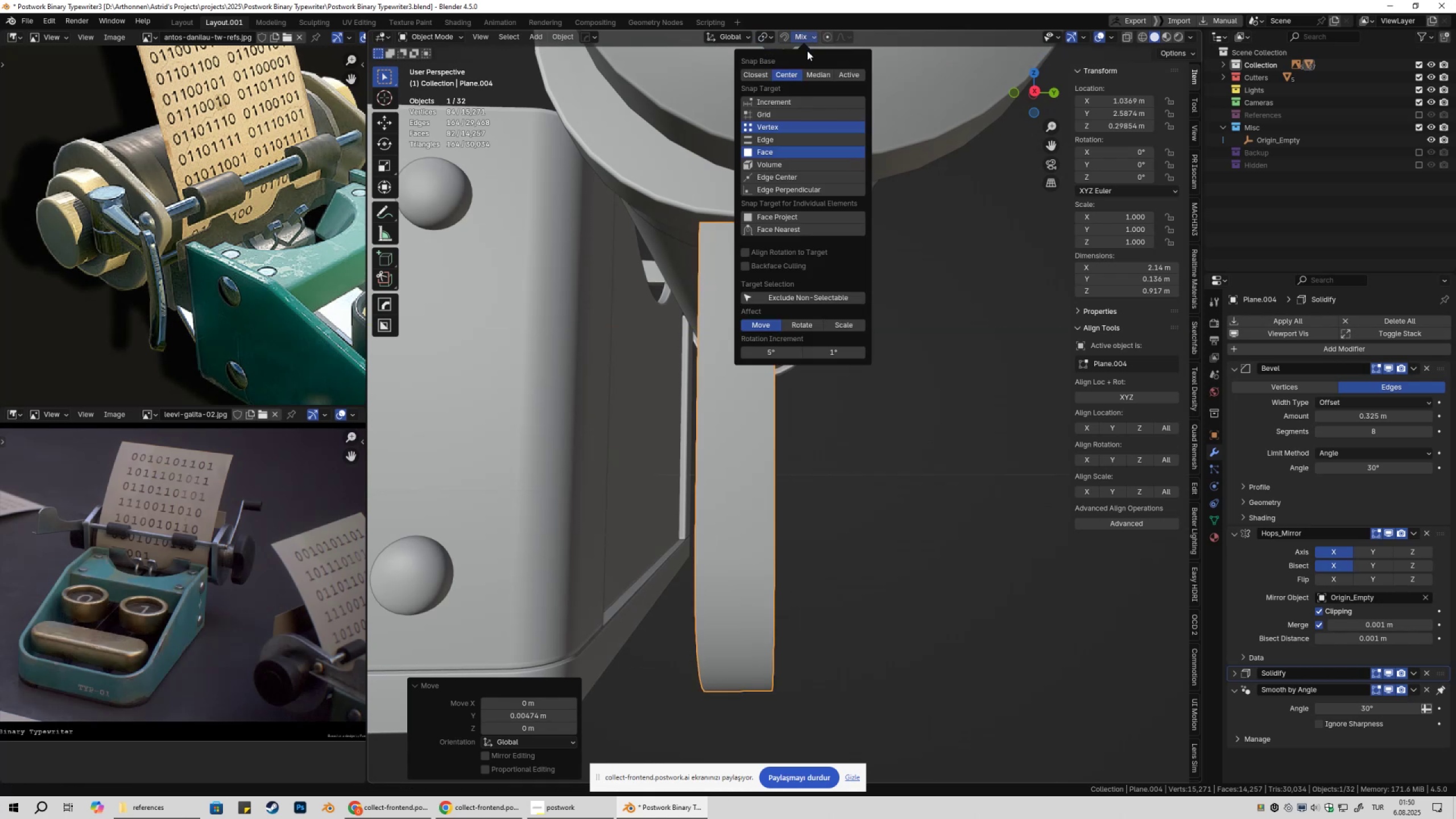 
left_click([758, 77])
 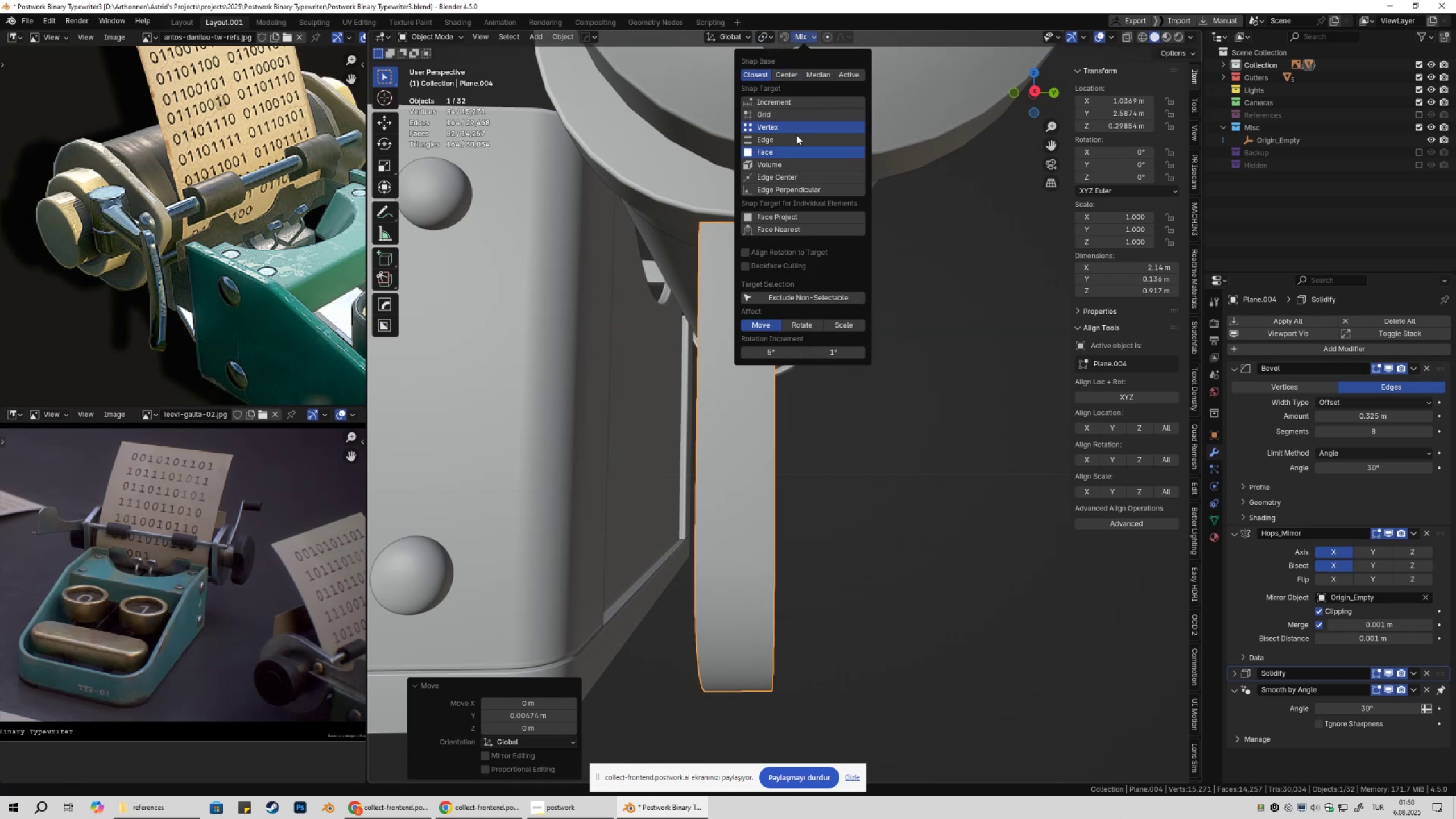 
scroll: coordinate [821, 258], scroll_direction: down, amount: 2.0
 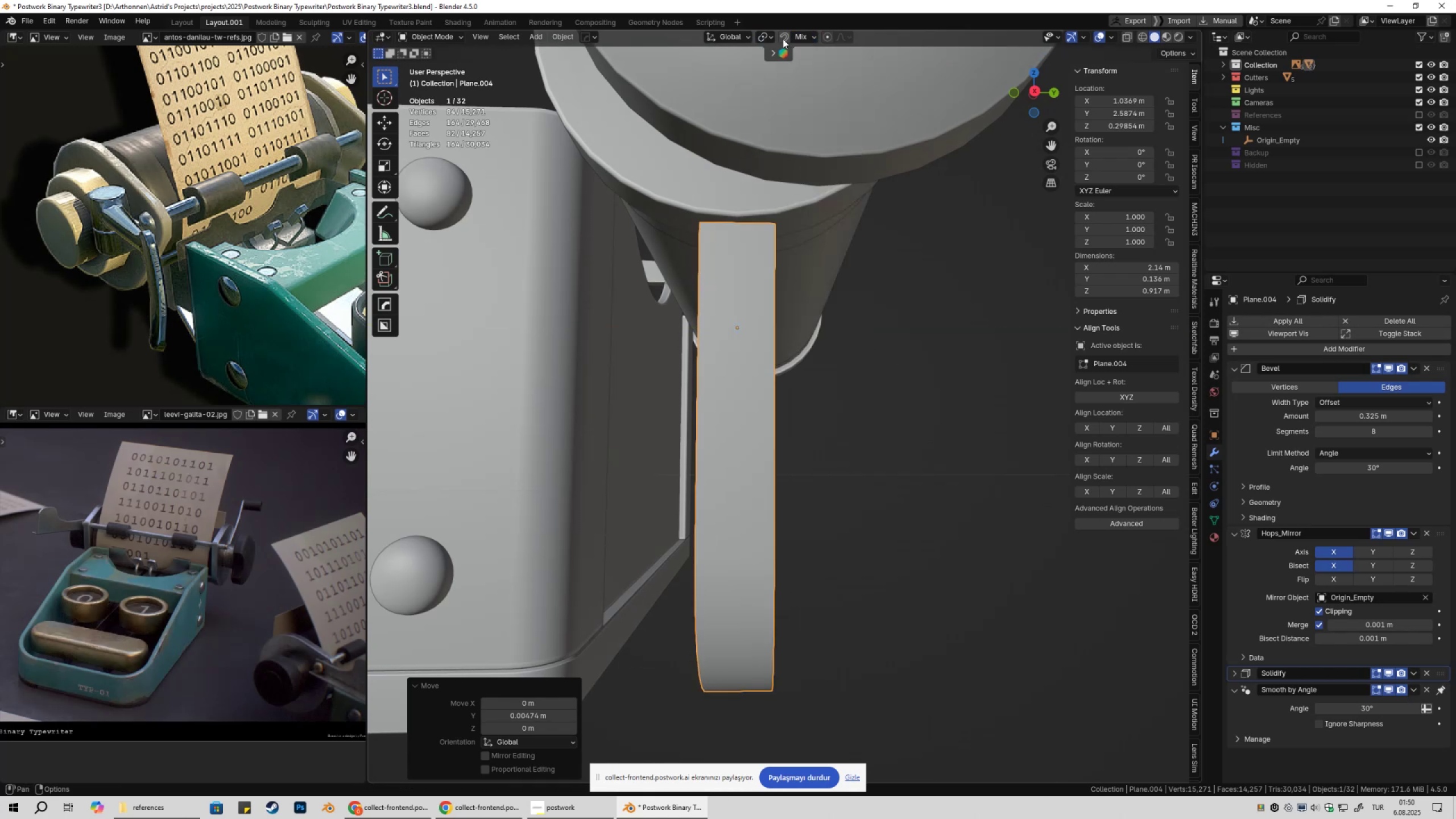 
left_click([802, 38])
 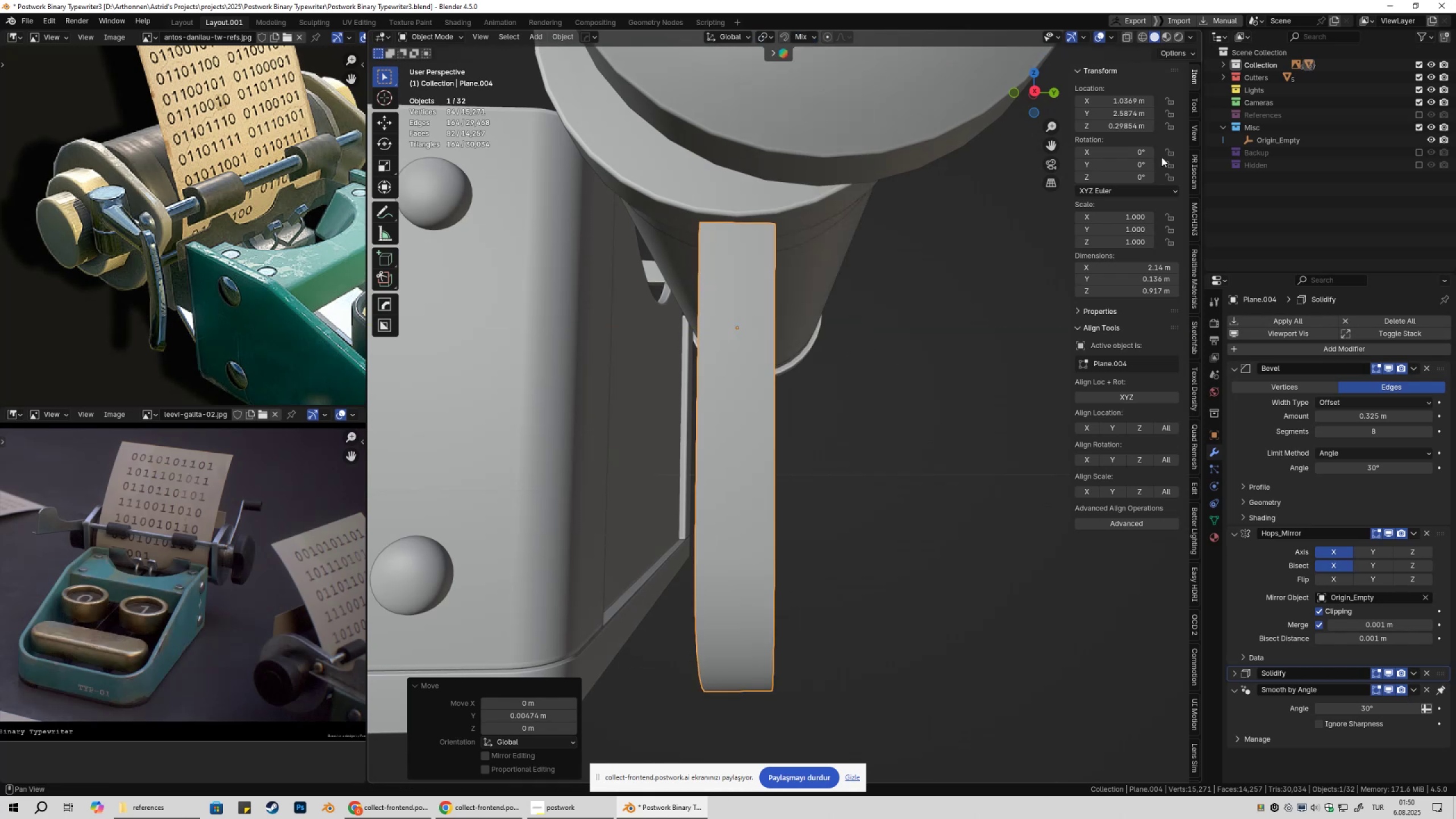 
scroll: coordinate [872, 356], scroll_direction: down, amount: 3.0
 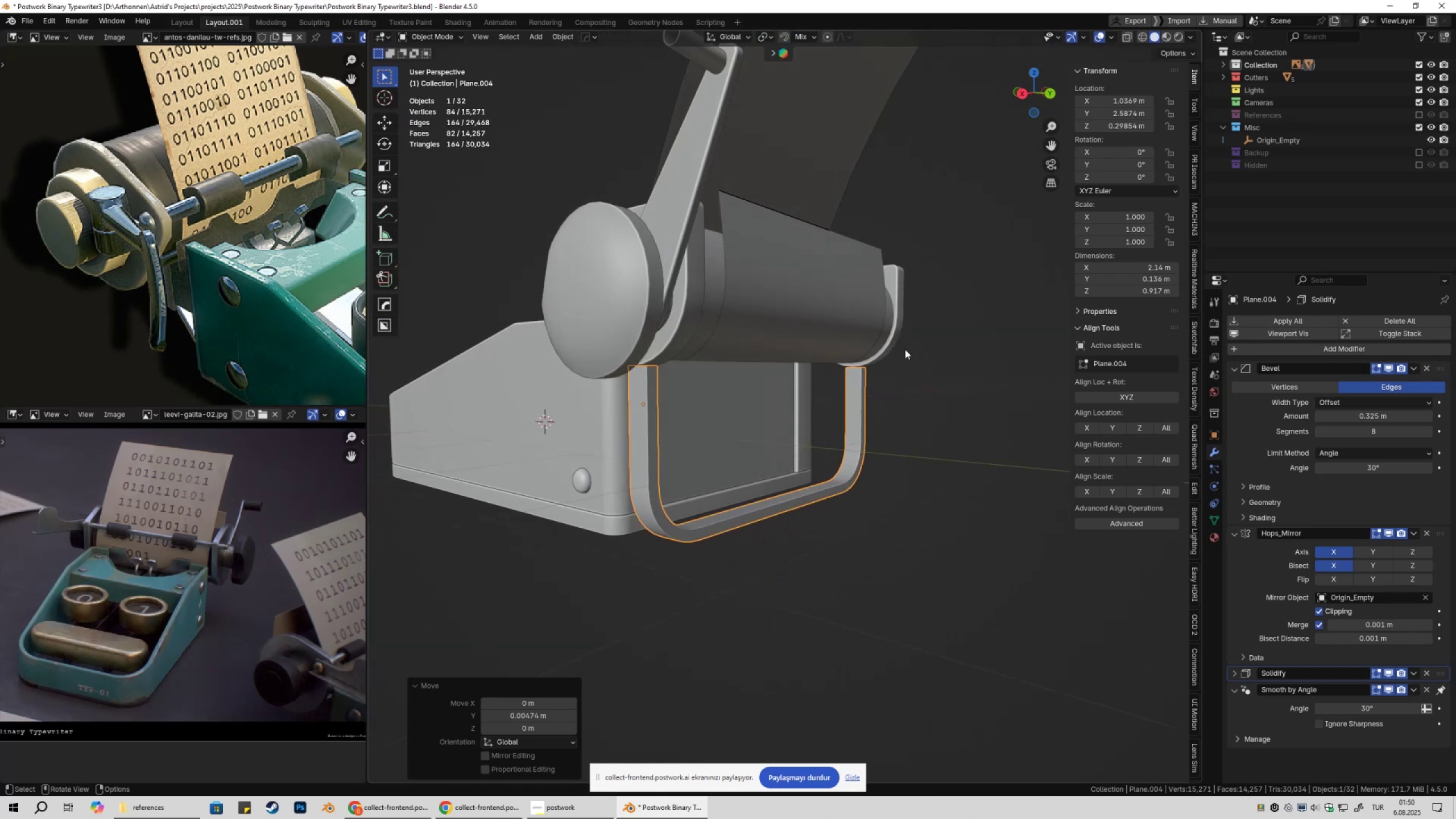 
left_click([937, 344])
 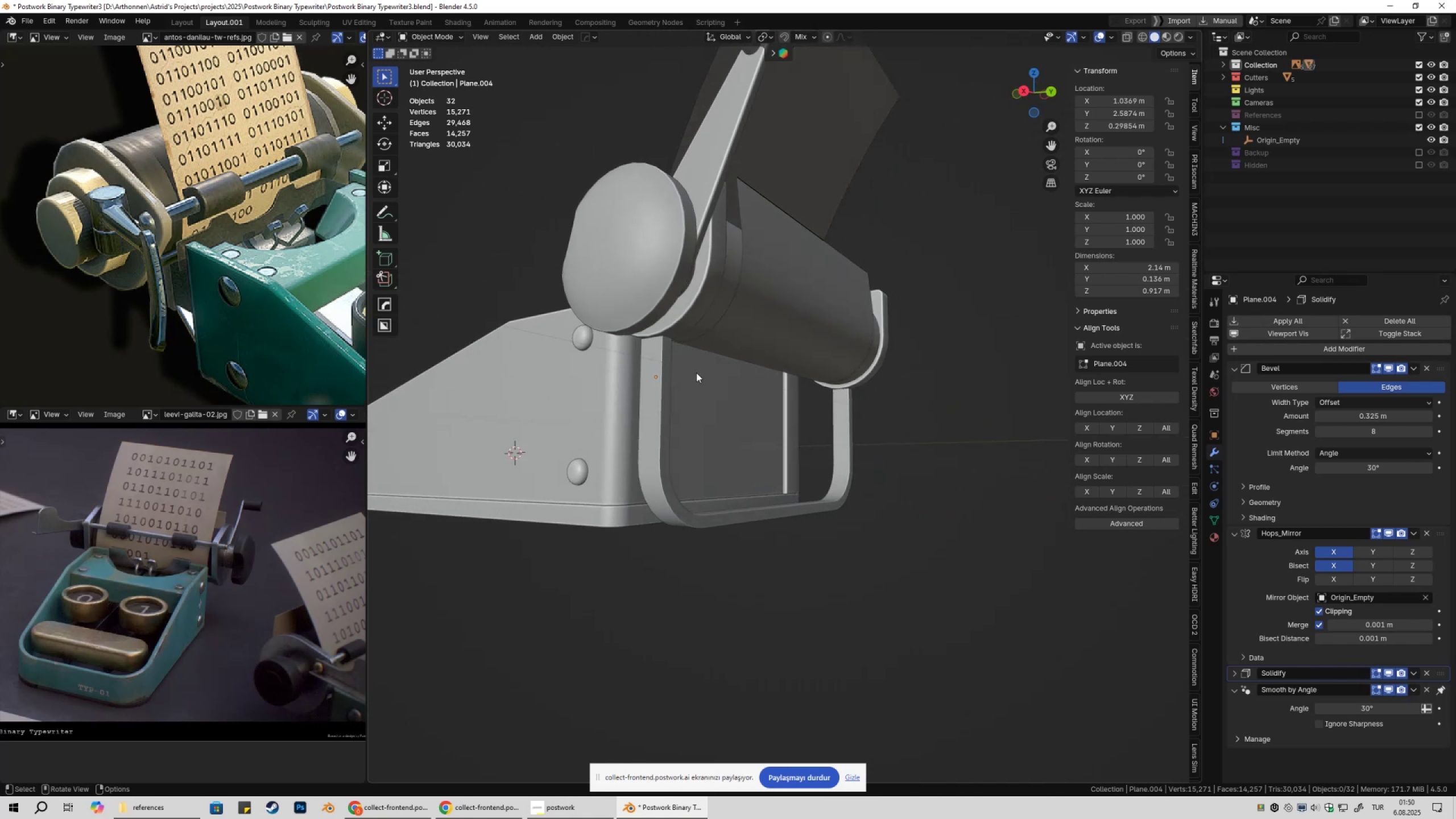 
left_click([662, 371])
 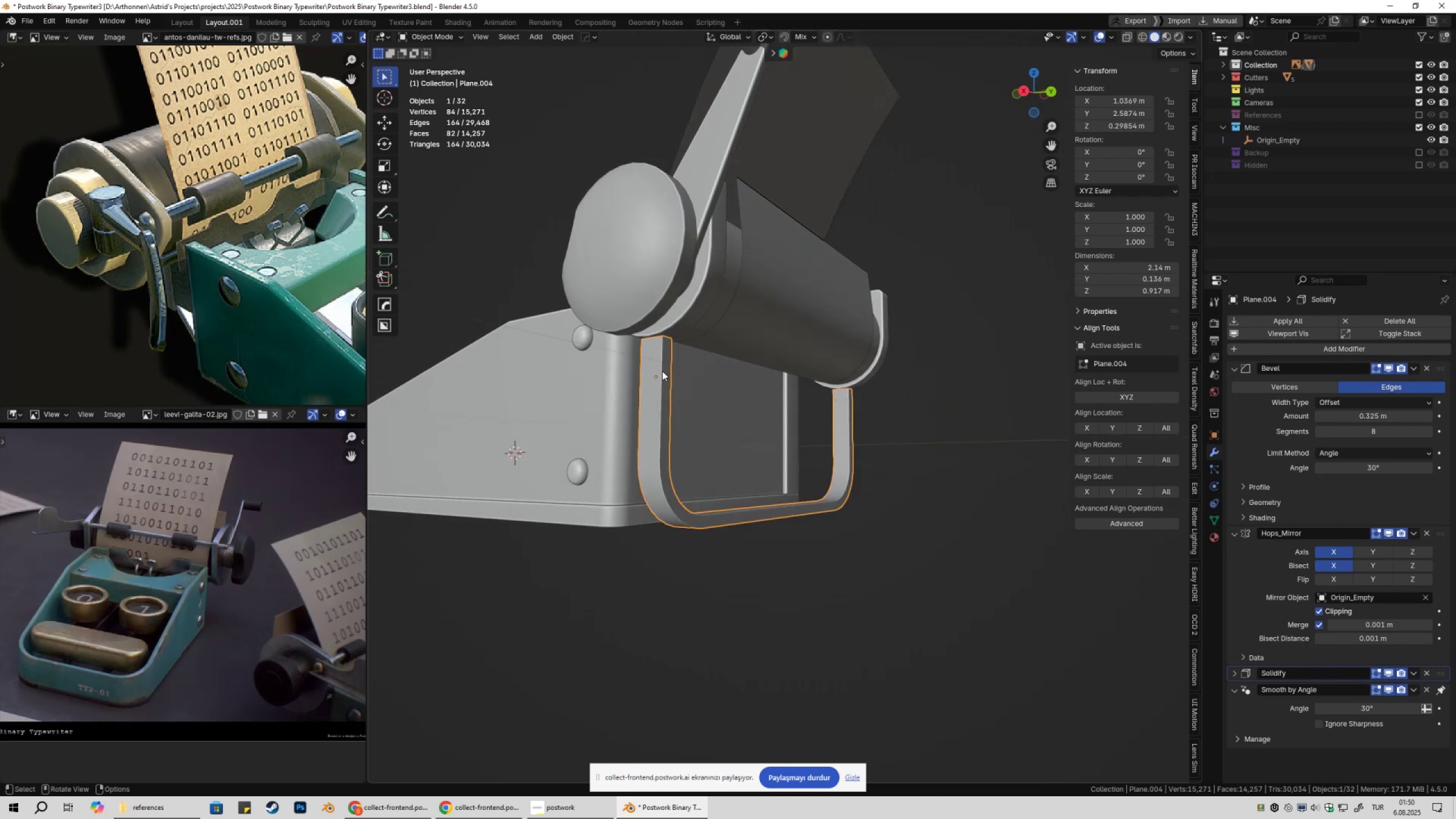 
key(Tab)
type(1gz)
 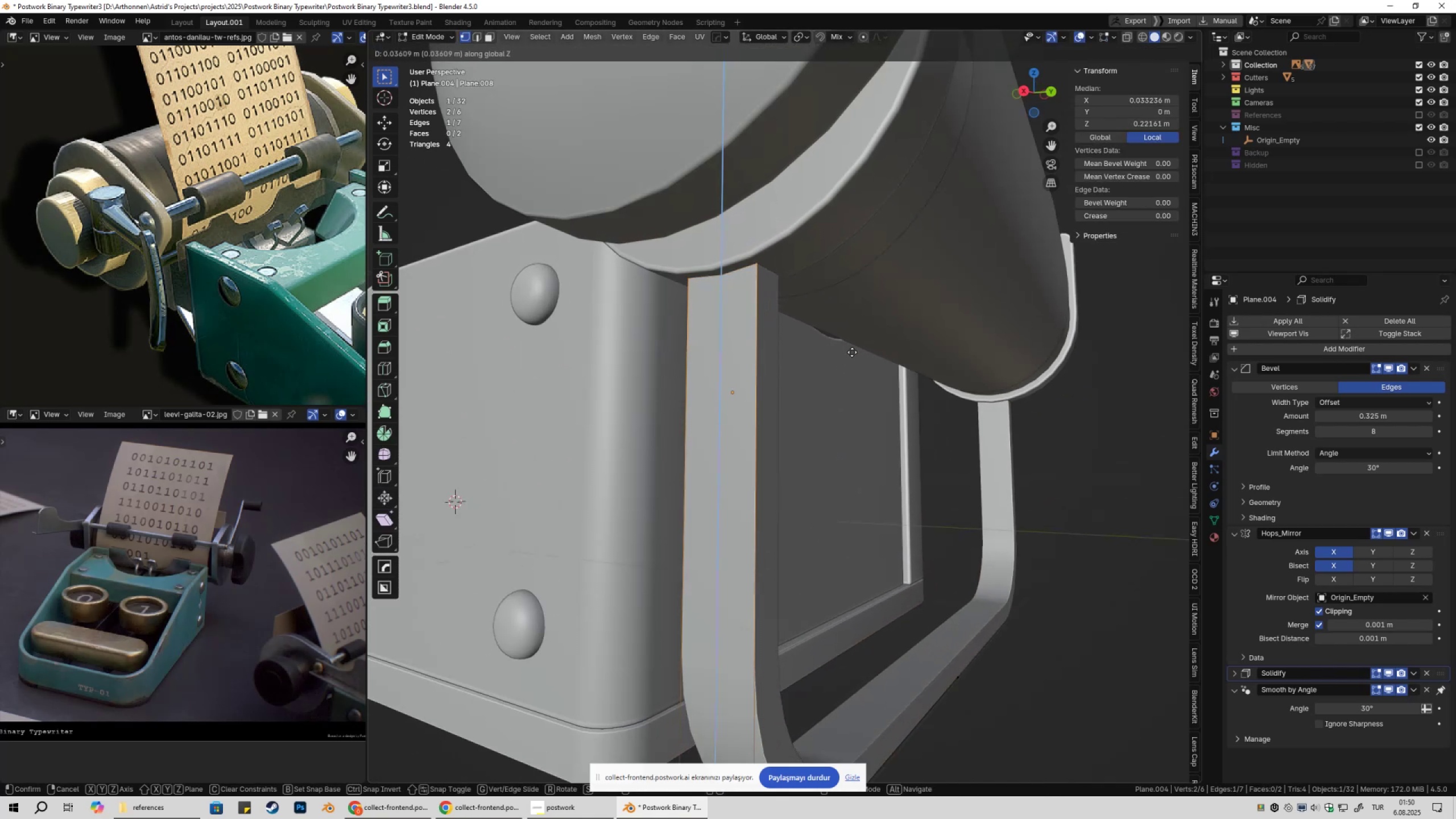 
scroll: coordinate [776, 348], scroll_direction: up, amount: 3.0
 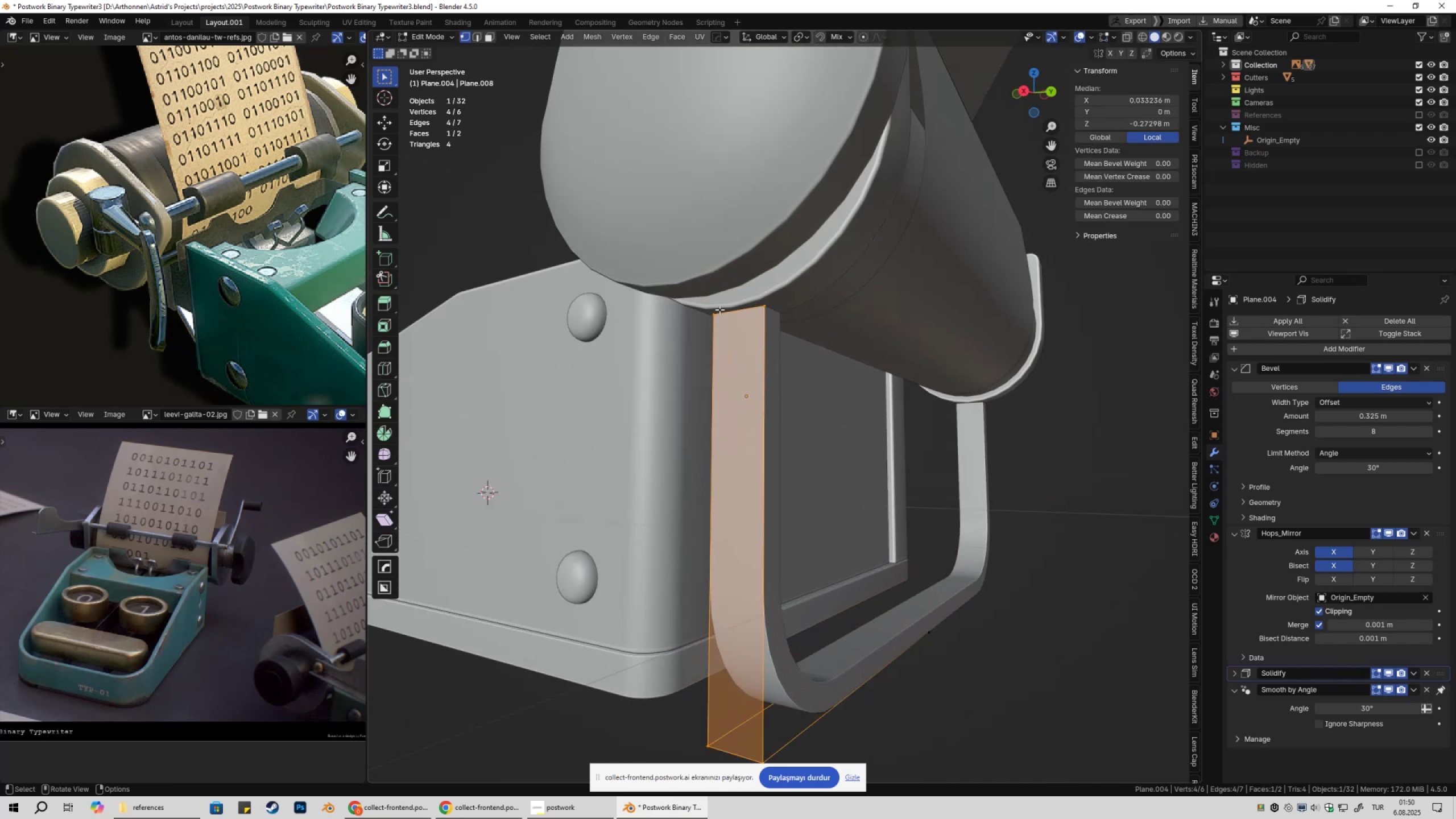 
left_click_drag(start_coordinate=[664, 283], to_coordinate=[816, 346])
 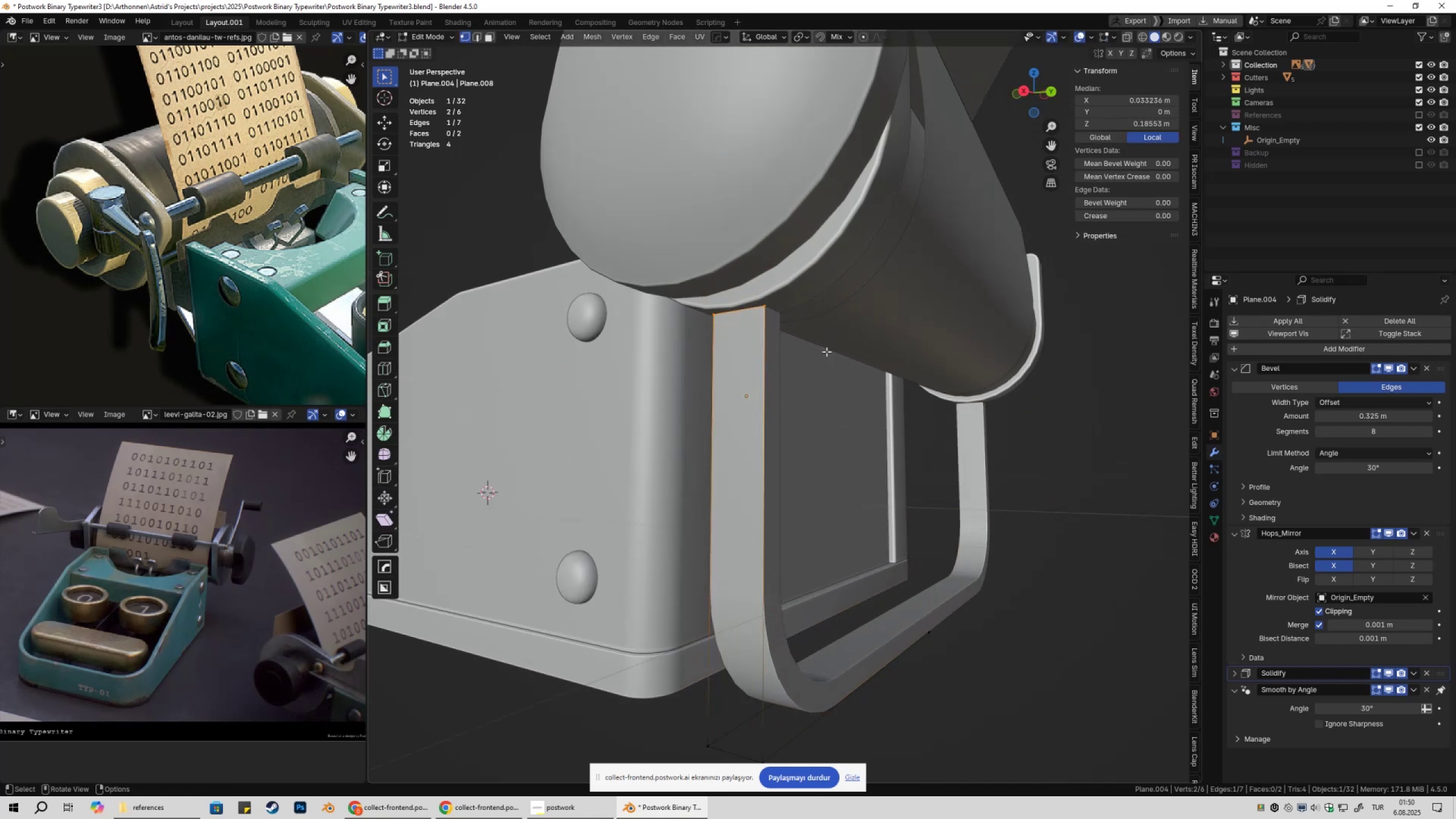 
scroll: coordinate [826, 351], scroll_direction: up, amount: 1.0
 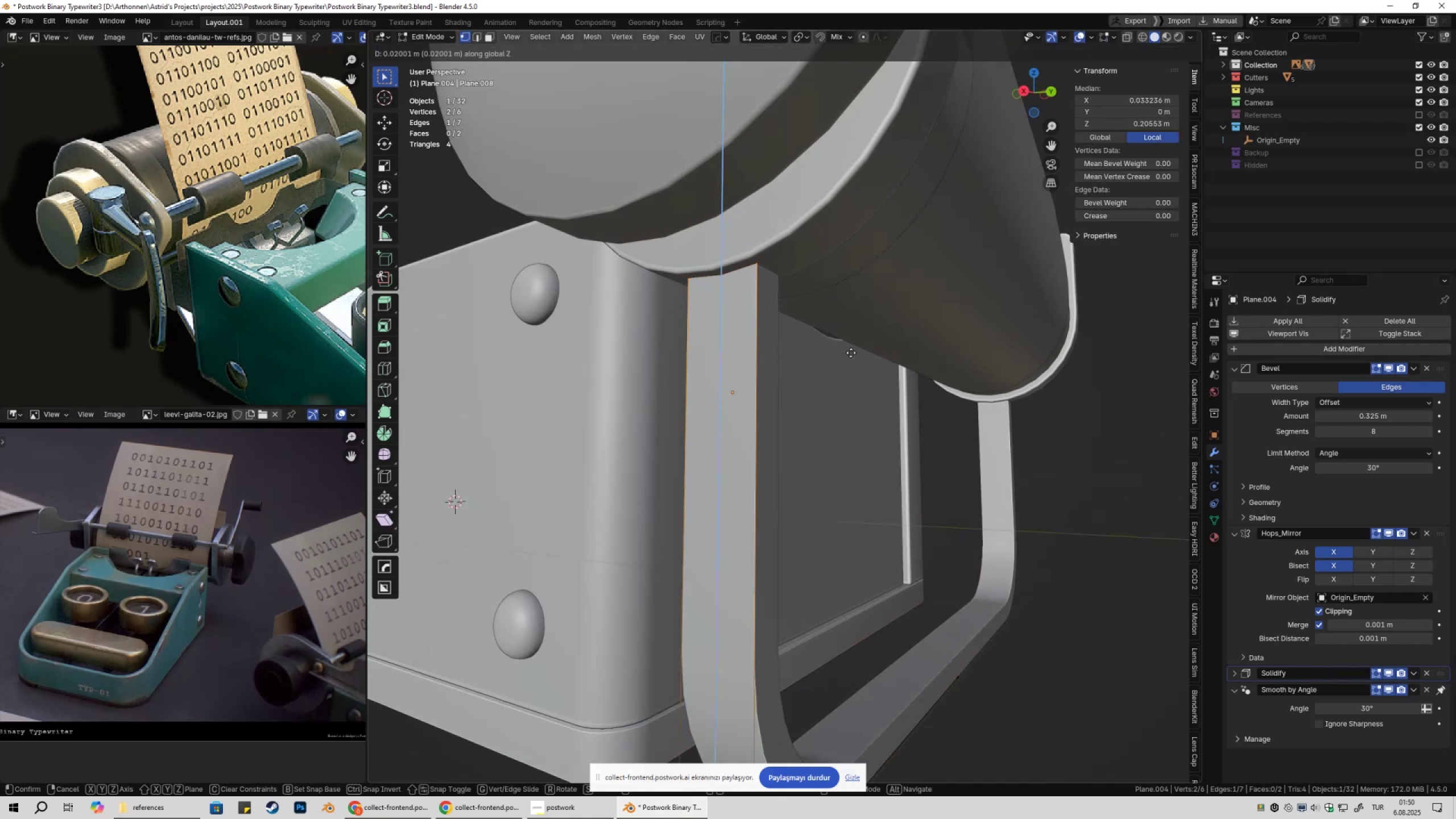 
left_click([851, 348])
 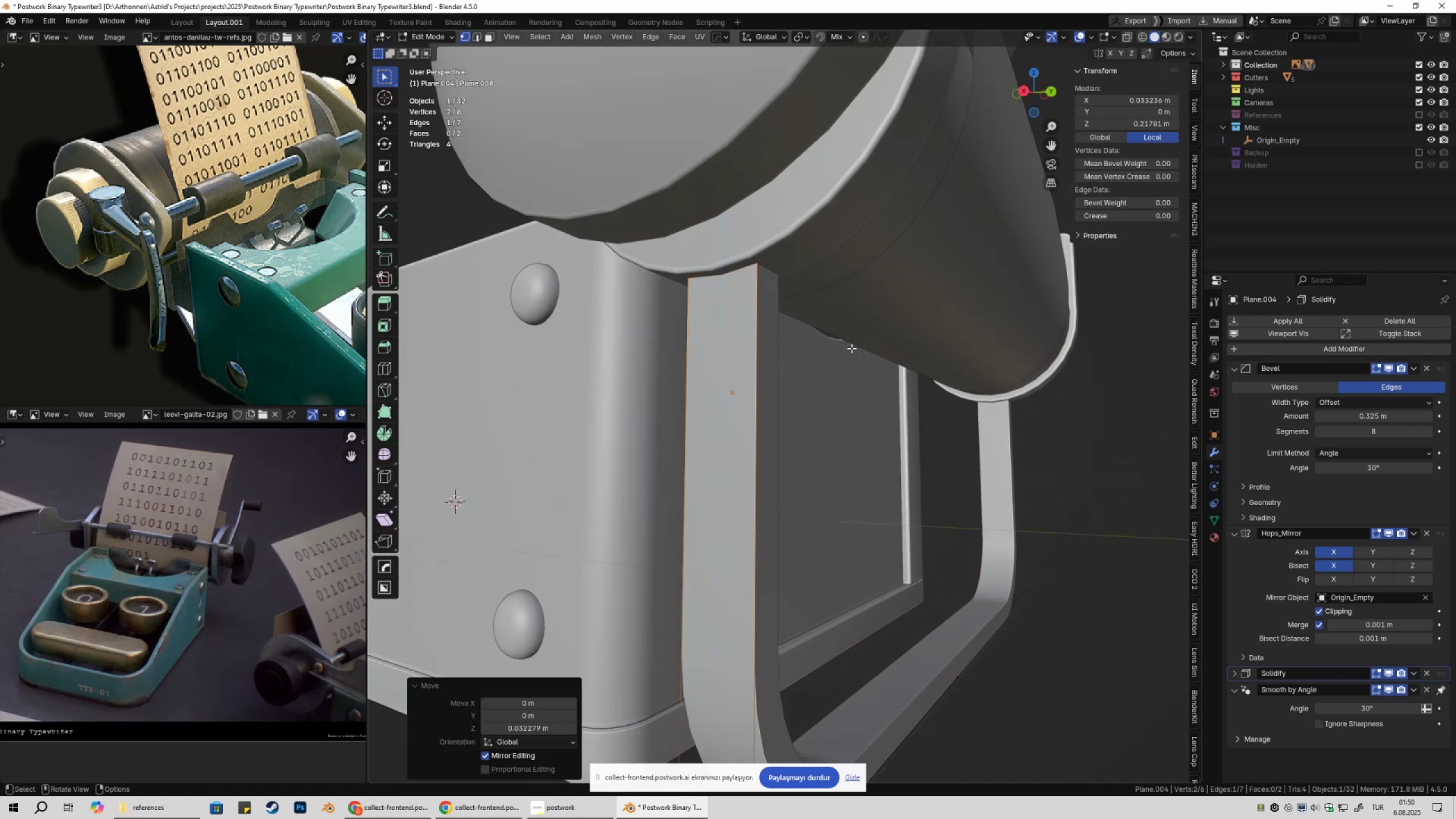 
key(Tab)
 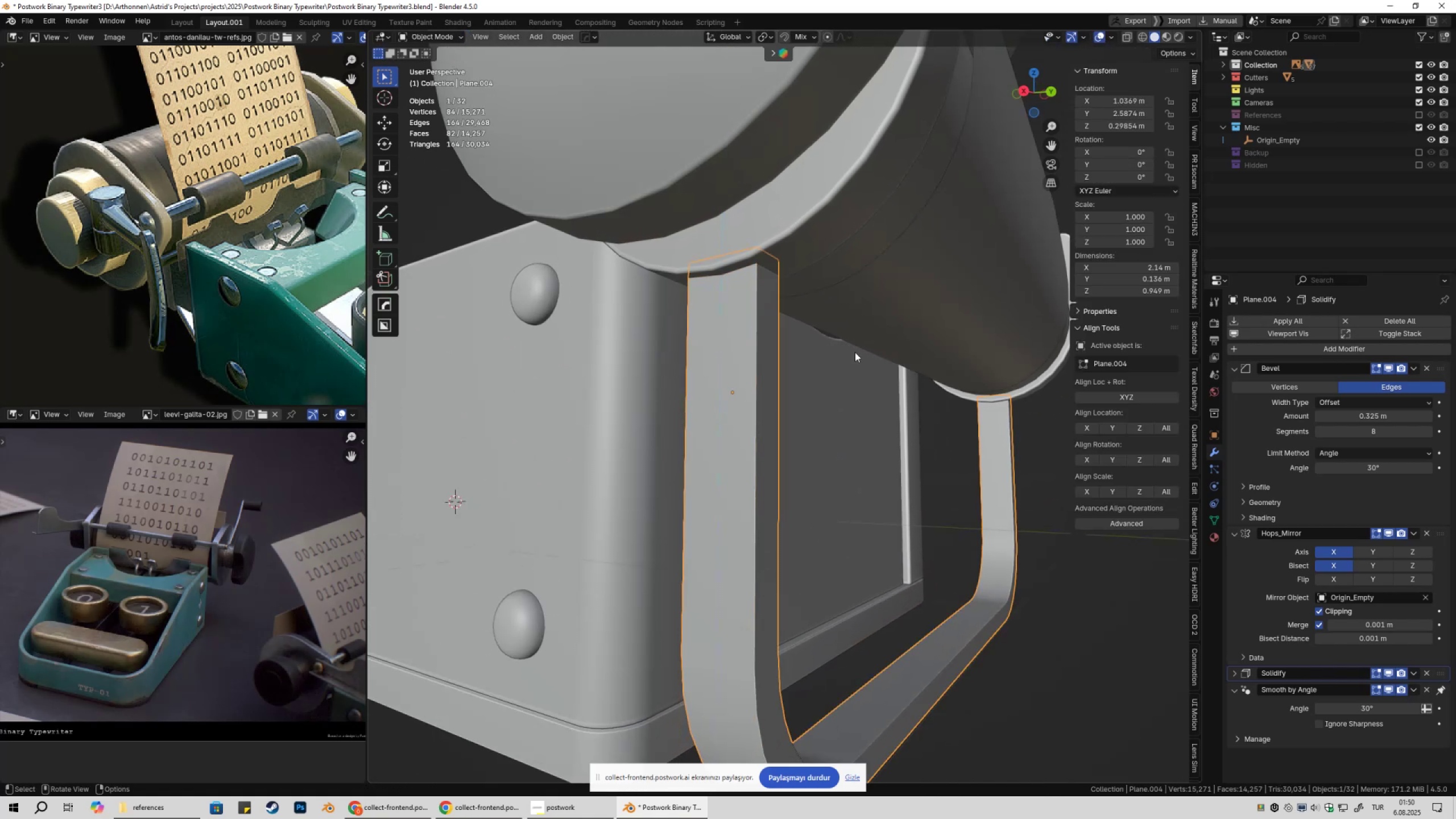 
scroll: coordinate [856, 366], scroll_direction: down, amount: 3.0
 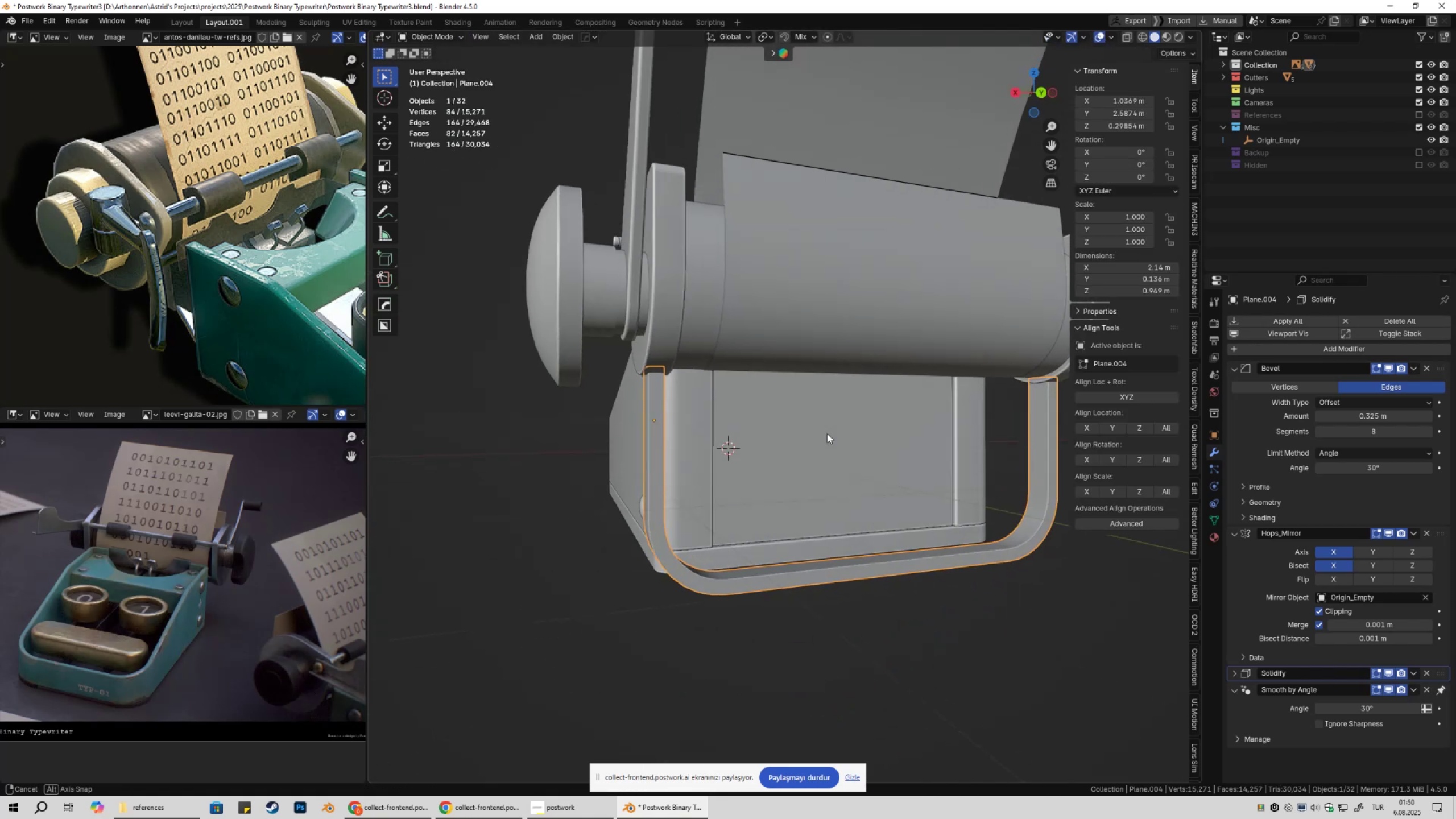 
left_click([827, 433])
 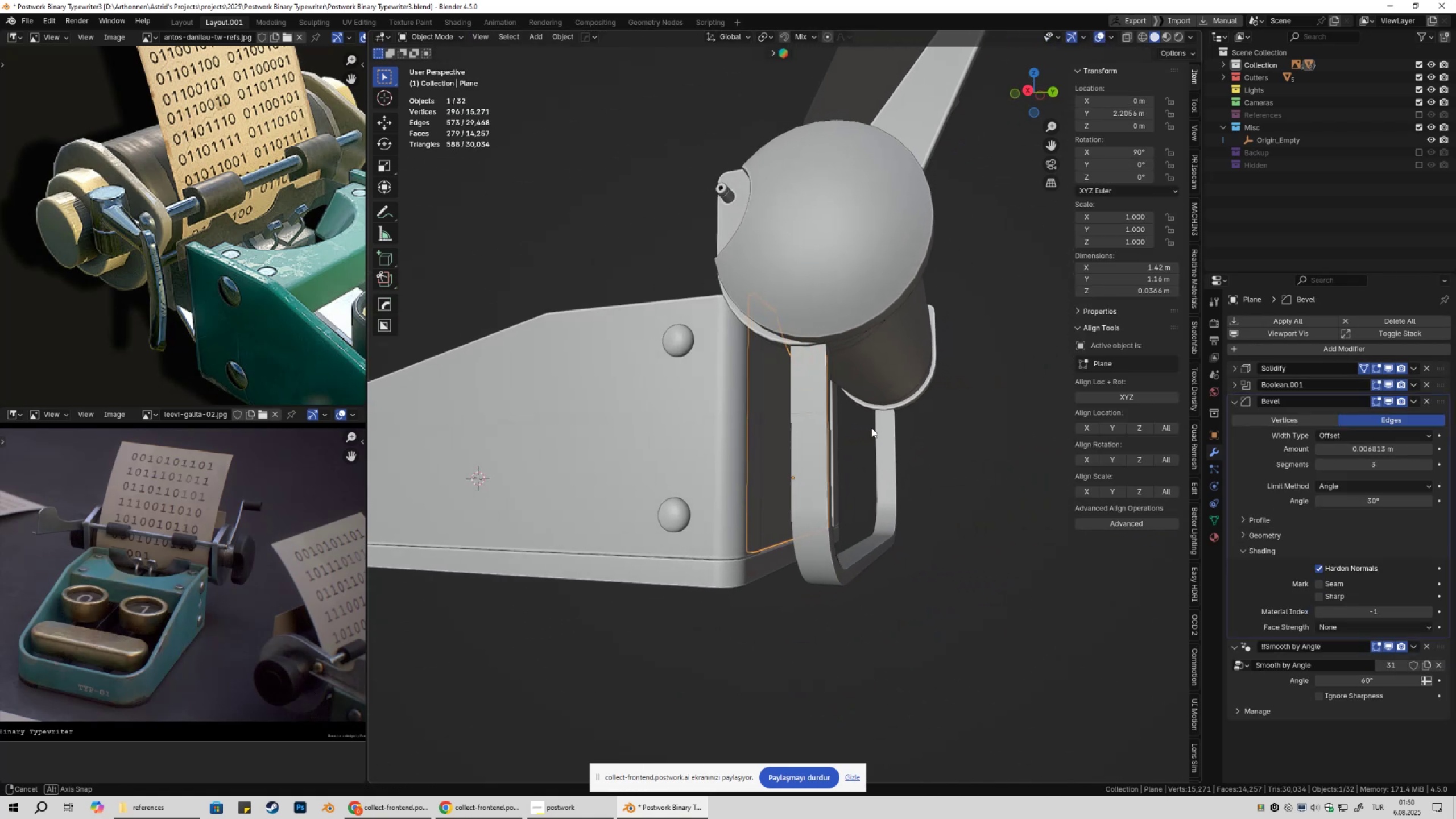 
left_click([977, 443])
 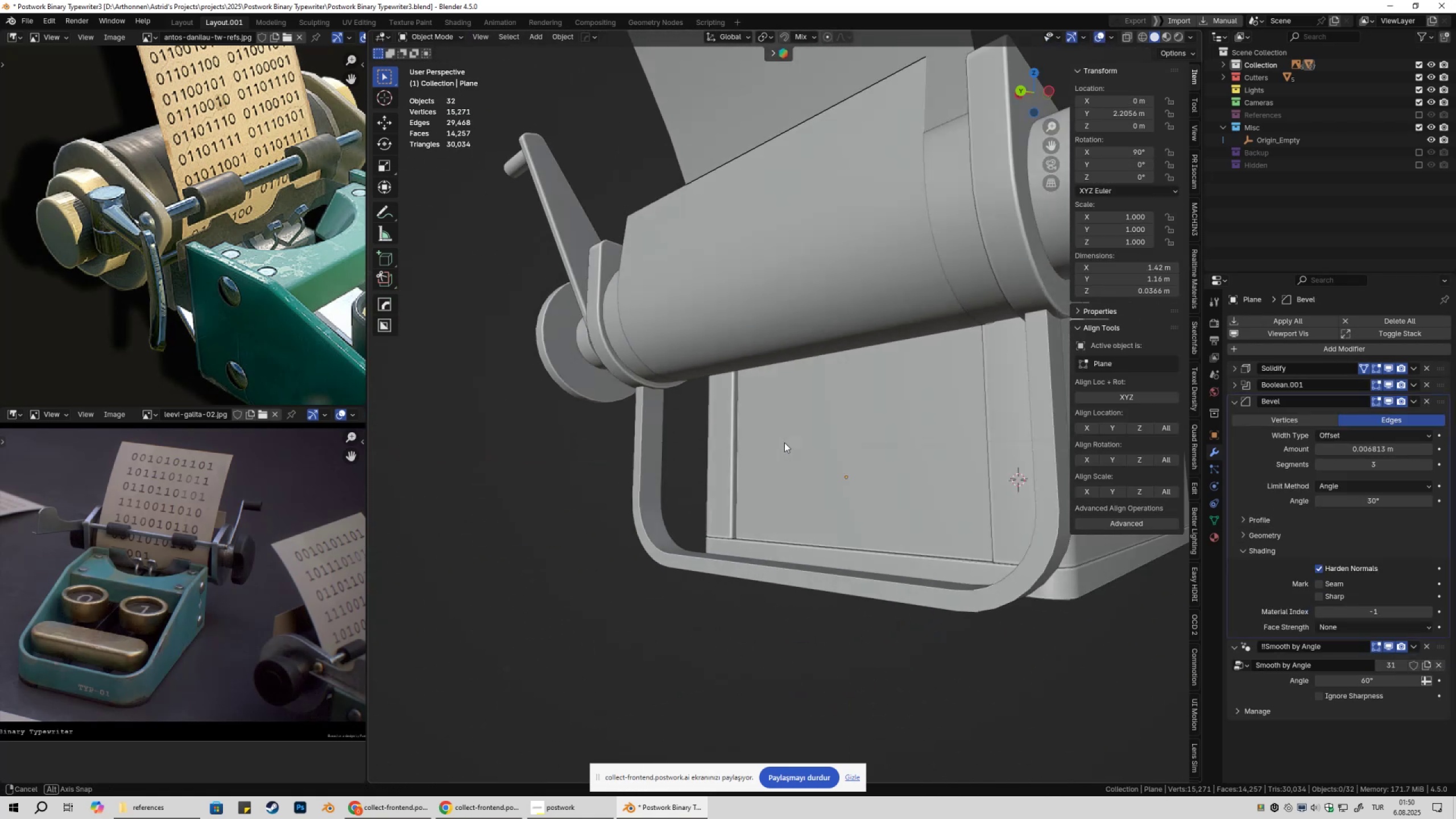 
scroll: coordinate [748, 449], scroll_direction: down, amount: 3.0
 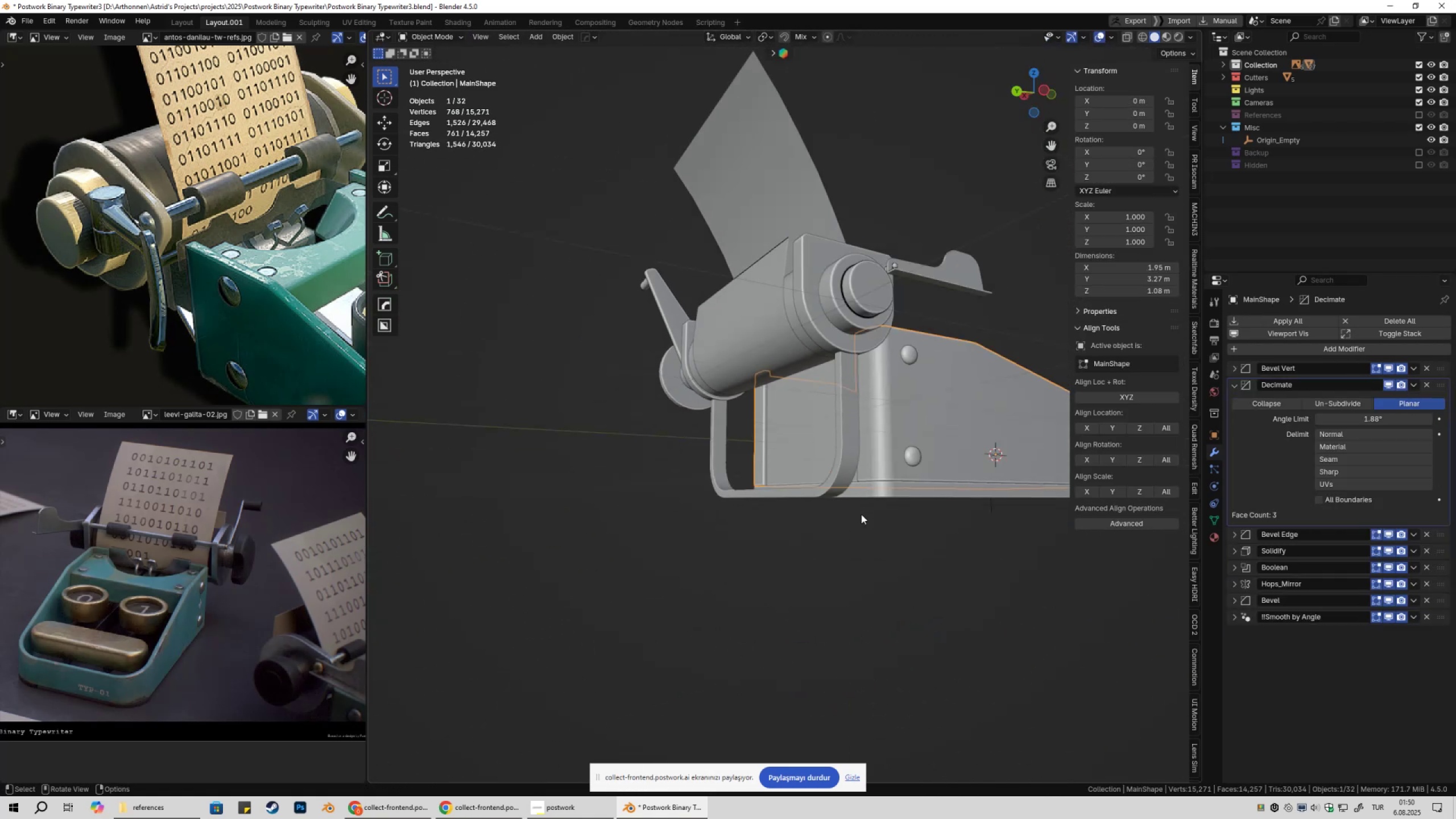 
double_click([863, 544])
 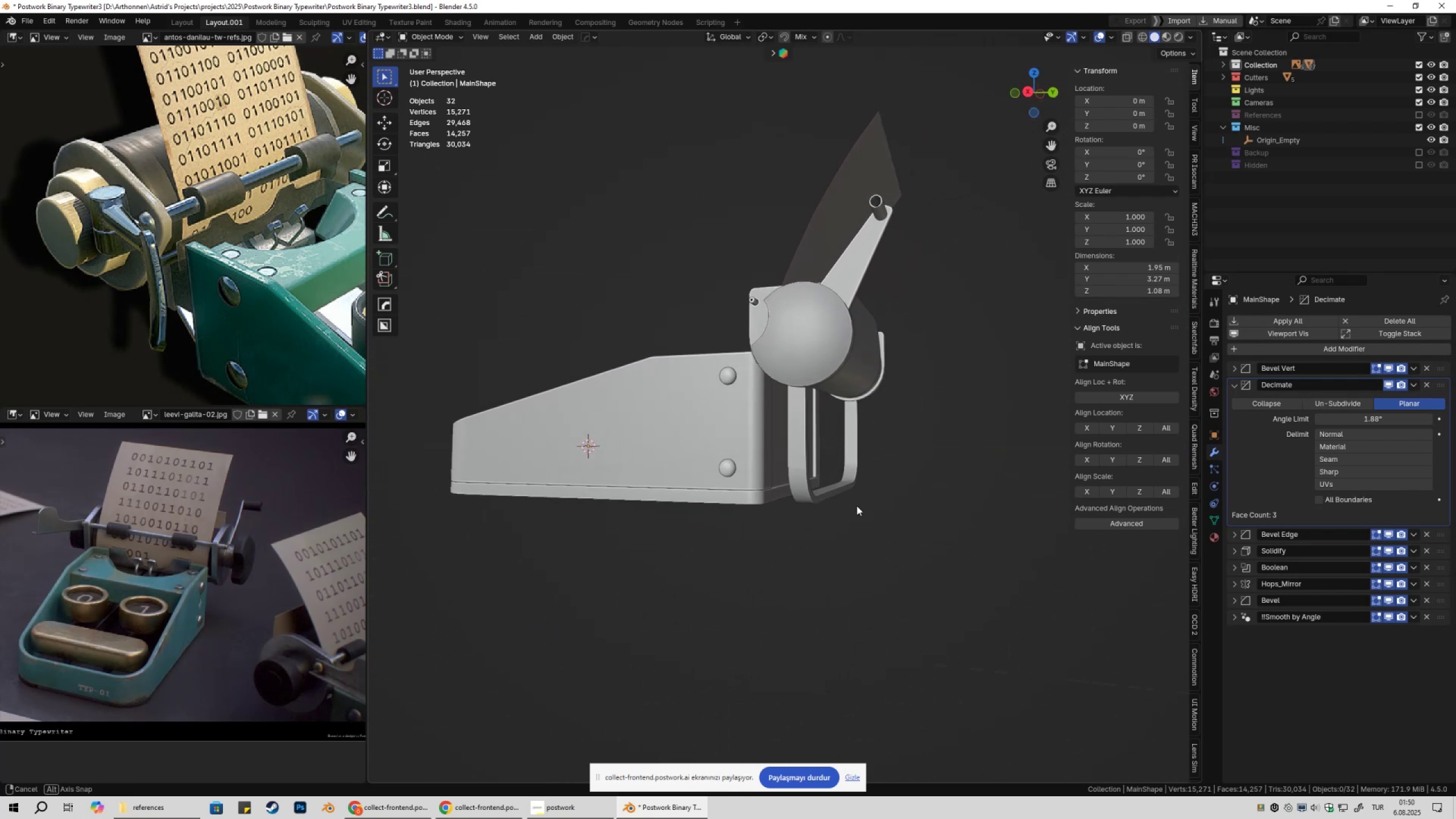 
wait(7.12)
 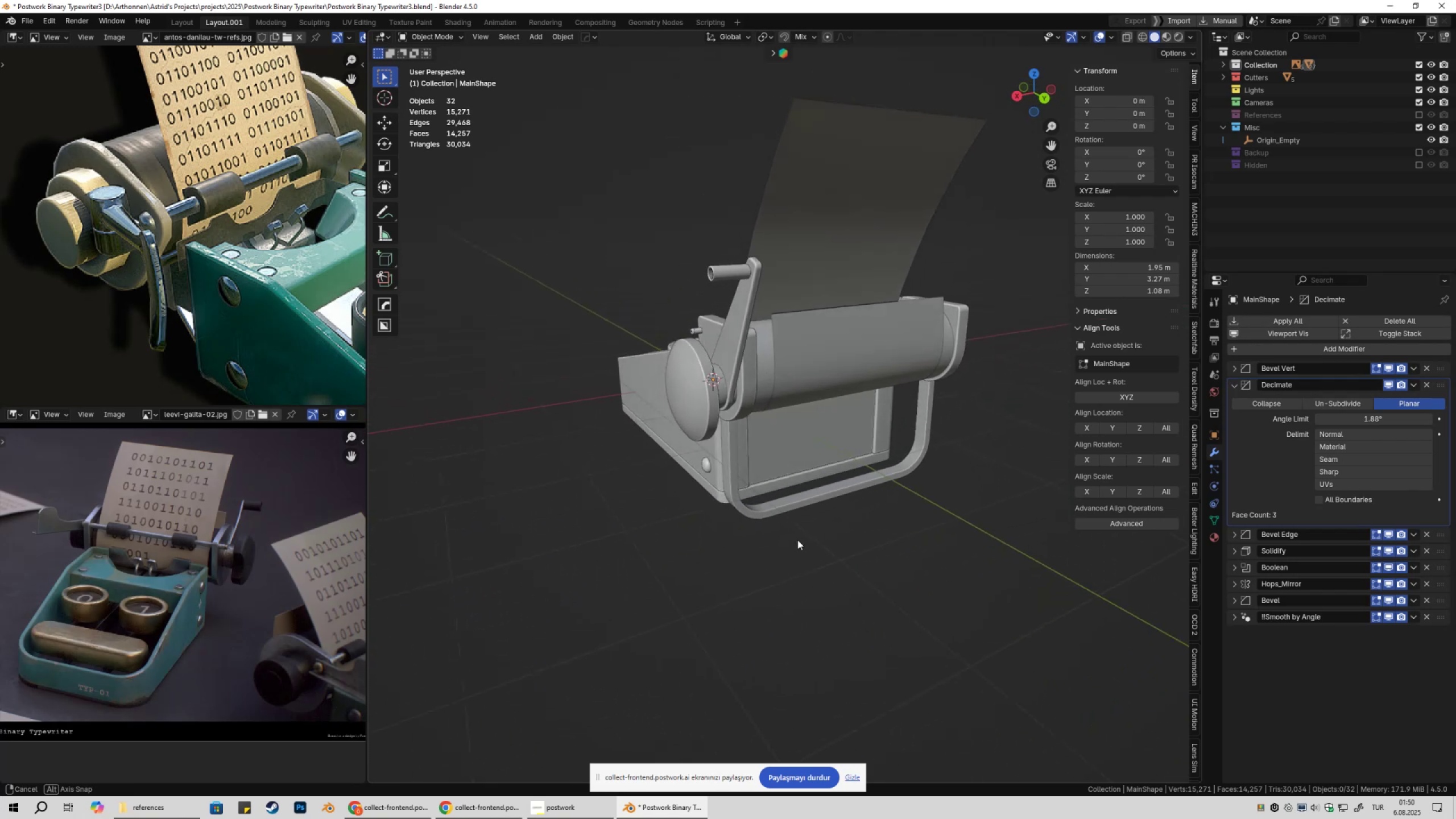 
scroll: coordinate [934, 500], scroll_direction: down, amount: 1.0
 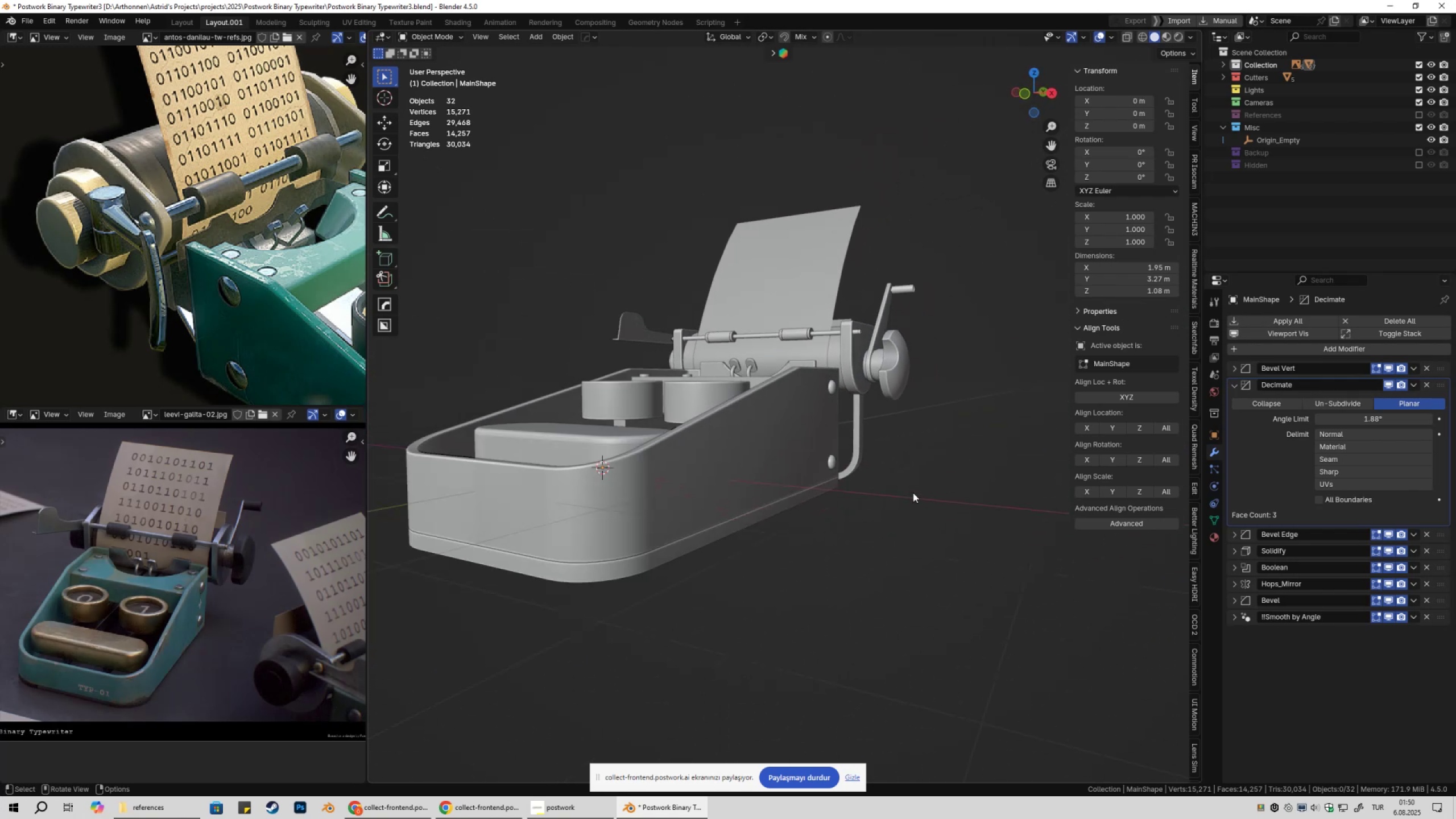 
key(Shift+ShiftLeft)
 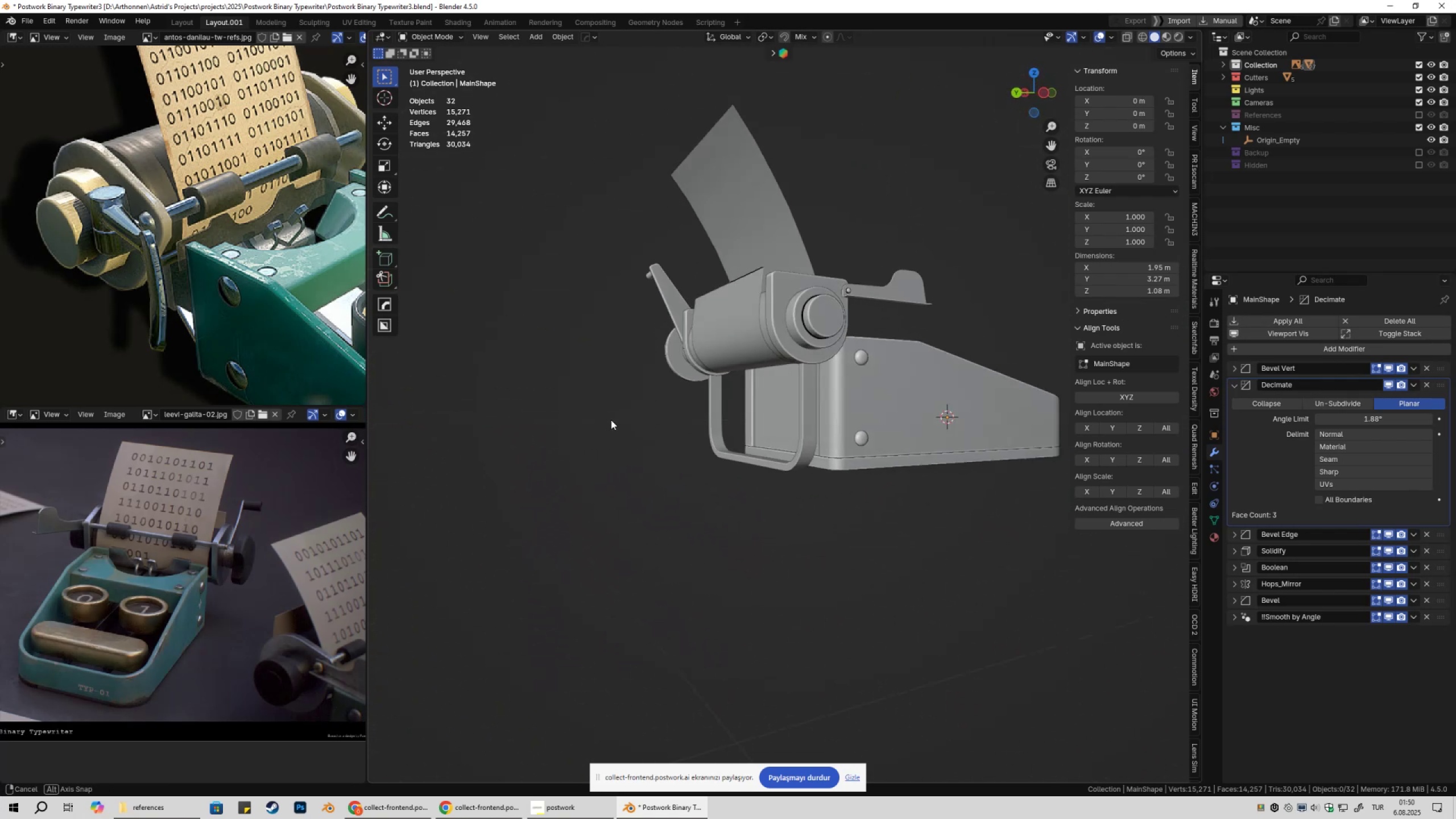 
key(Shift+ShiftLeft)
 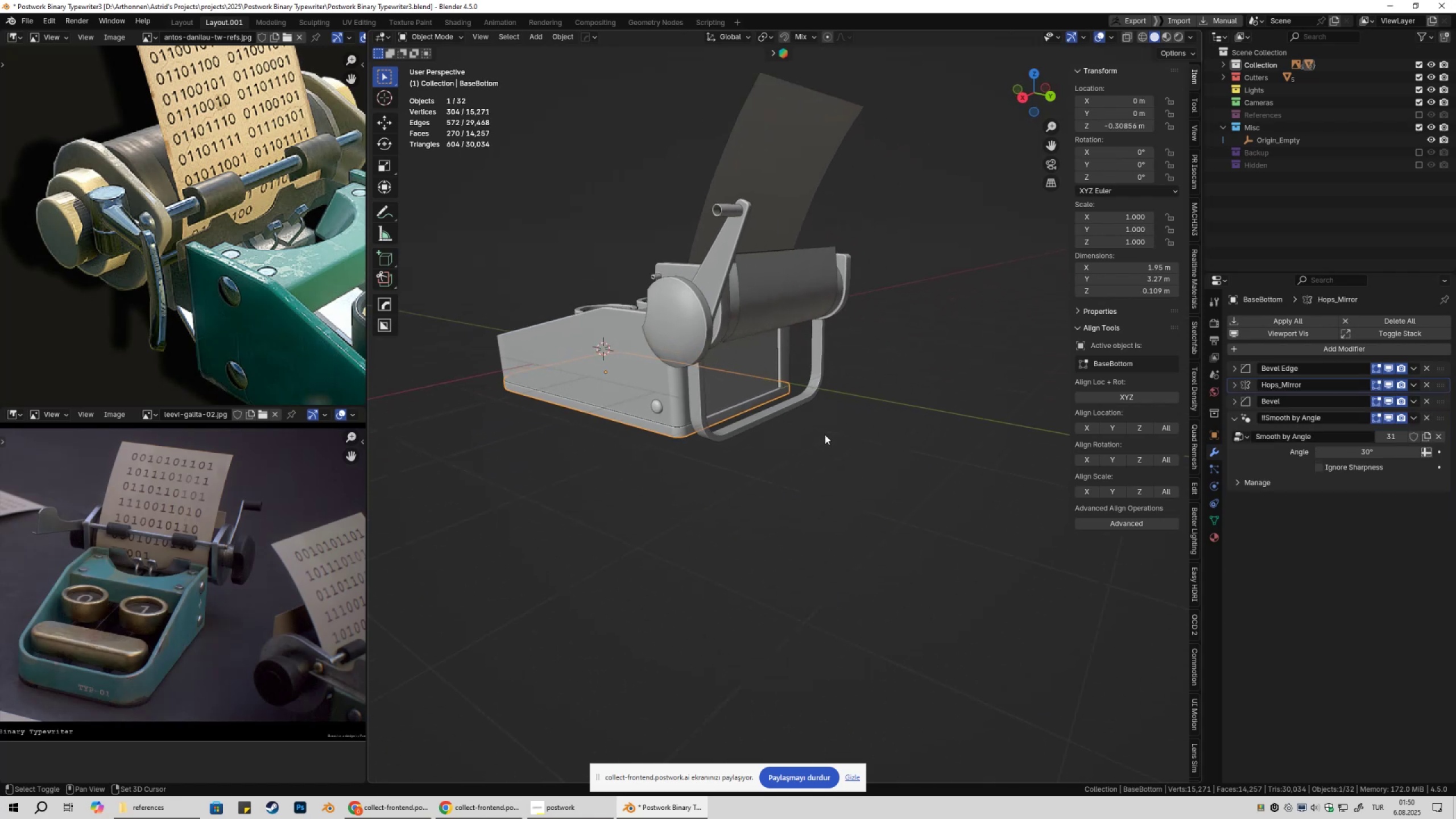 
scroll: coordinate [810, 484], scroll_direction: up, amount: 6.0
 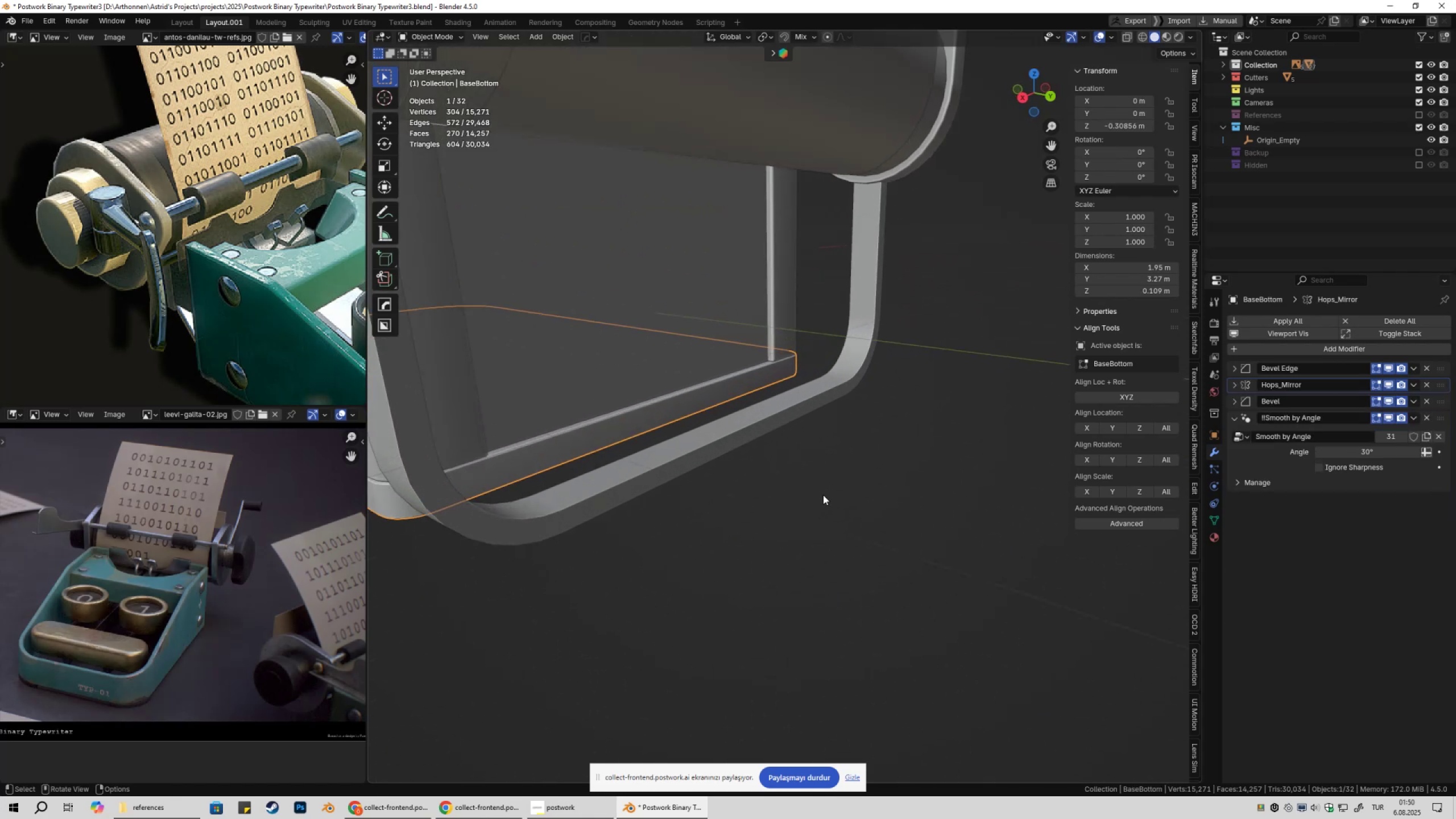 
left_click([823, 495])
 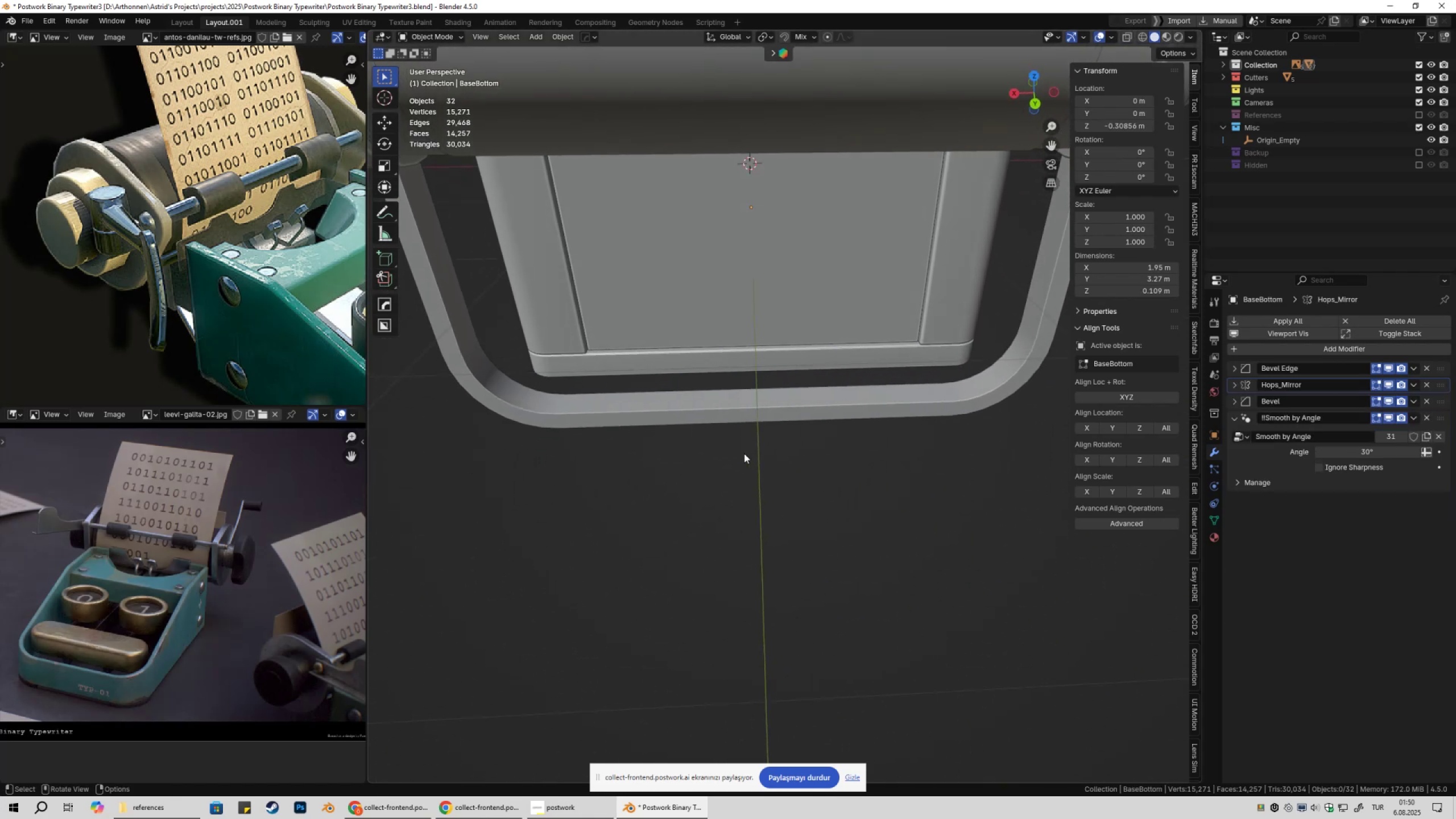 
left_click([721, 381])
 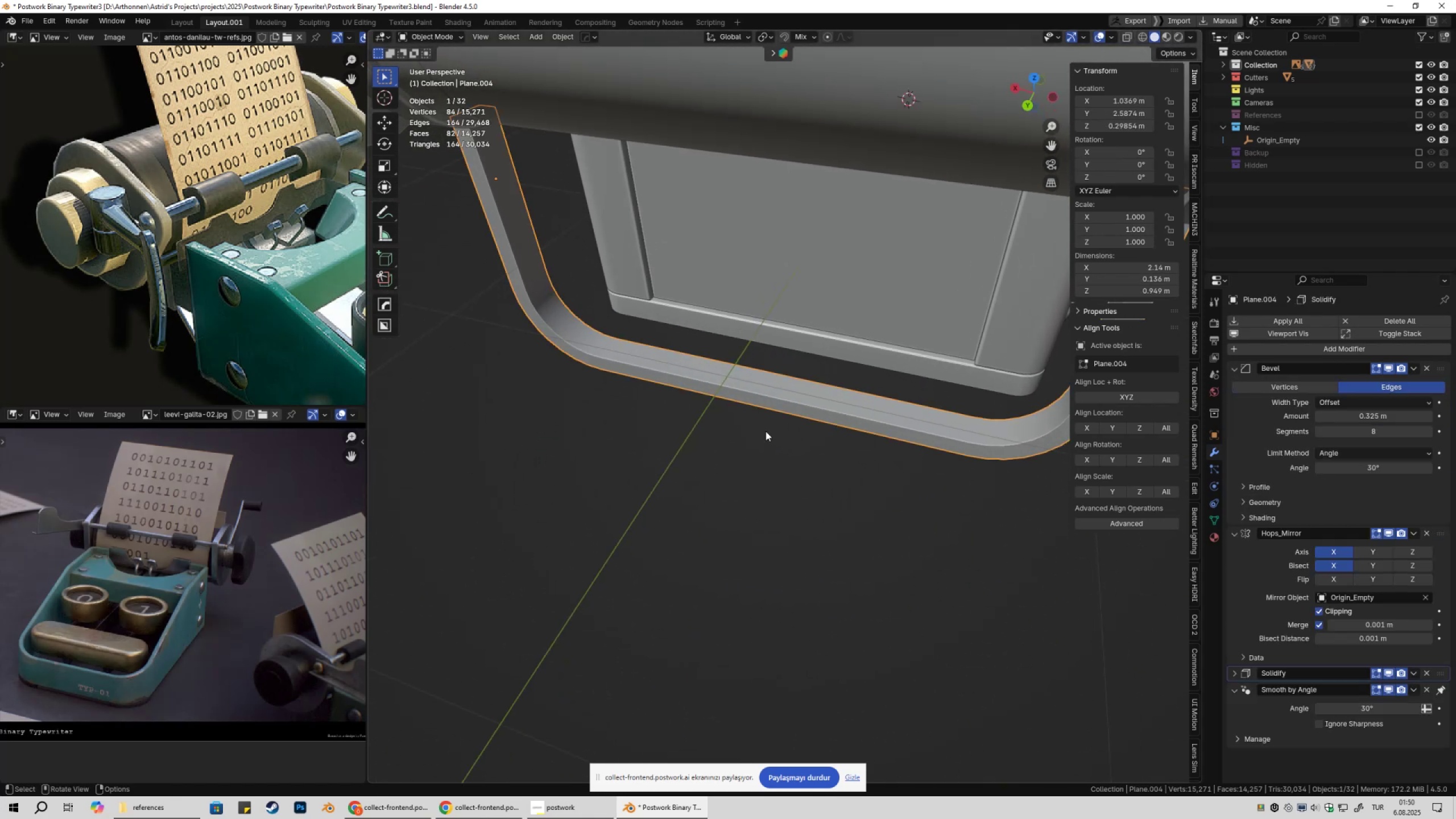 
scroll: coordinate [687, 417], scroll_direction: down, amount: 5.0
 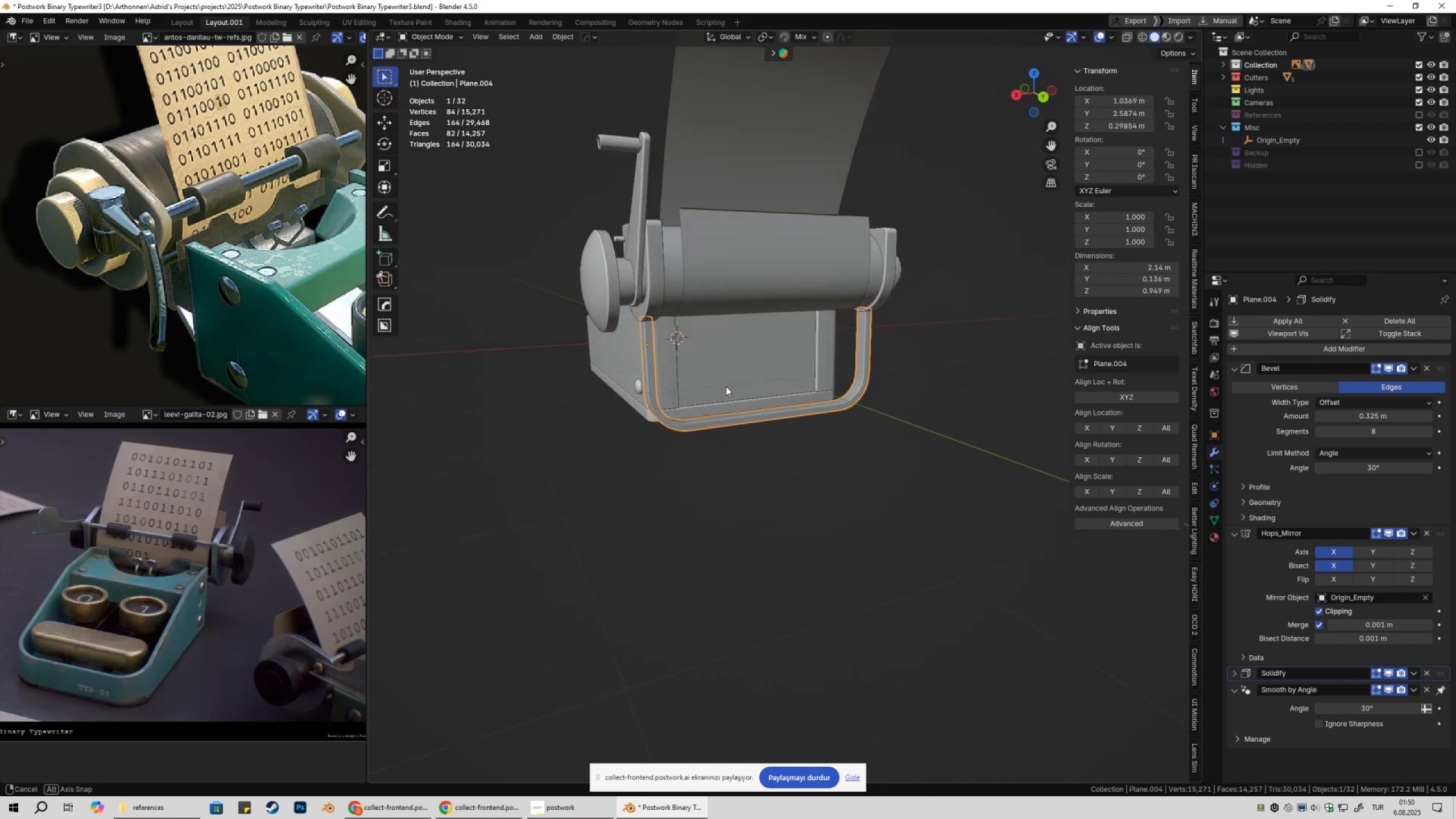 
left_click([750, 402])
 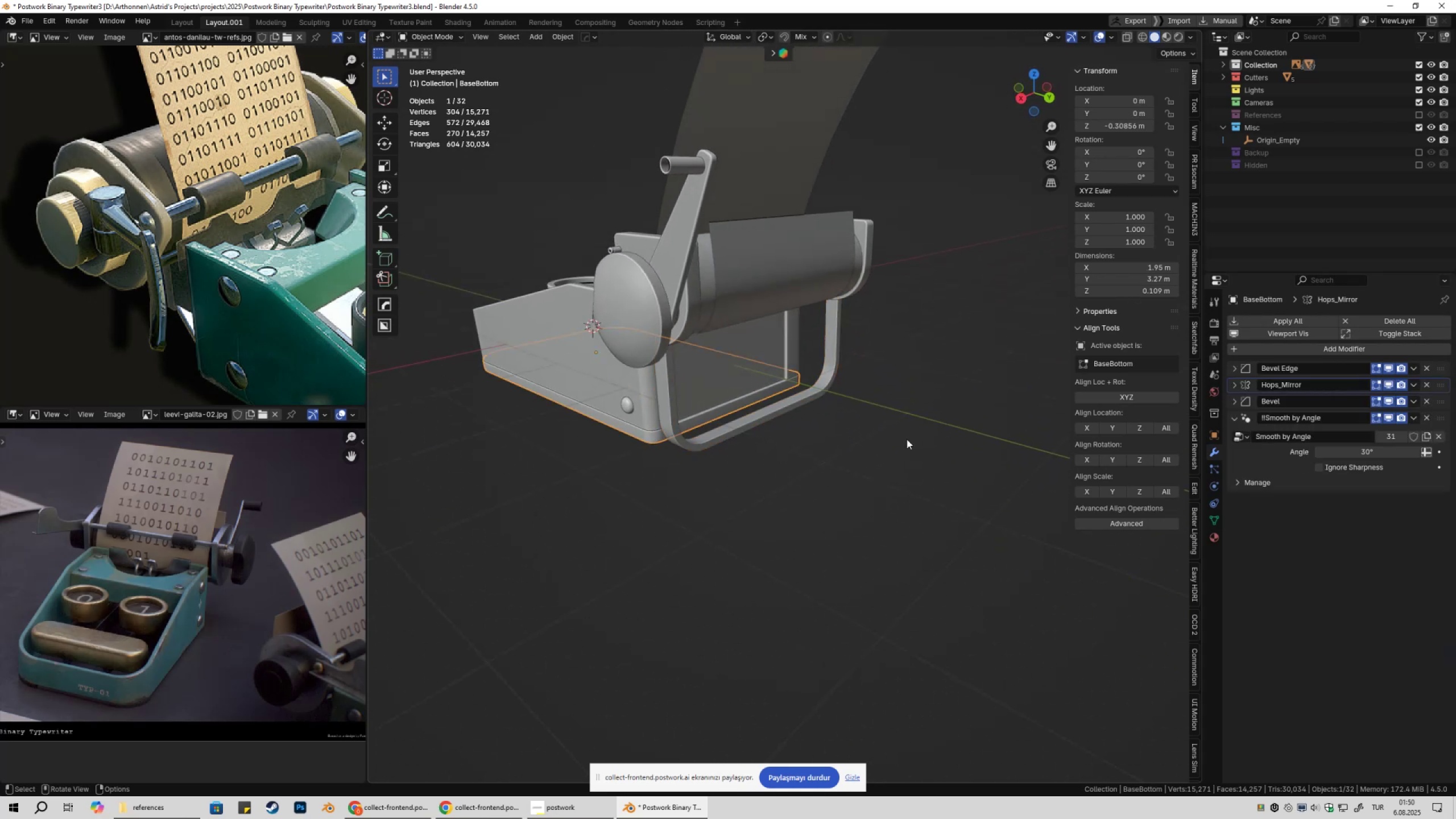 
left_click([907, 439])
 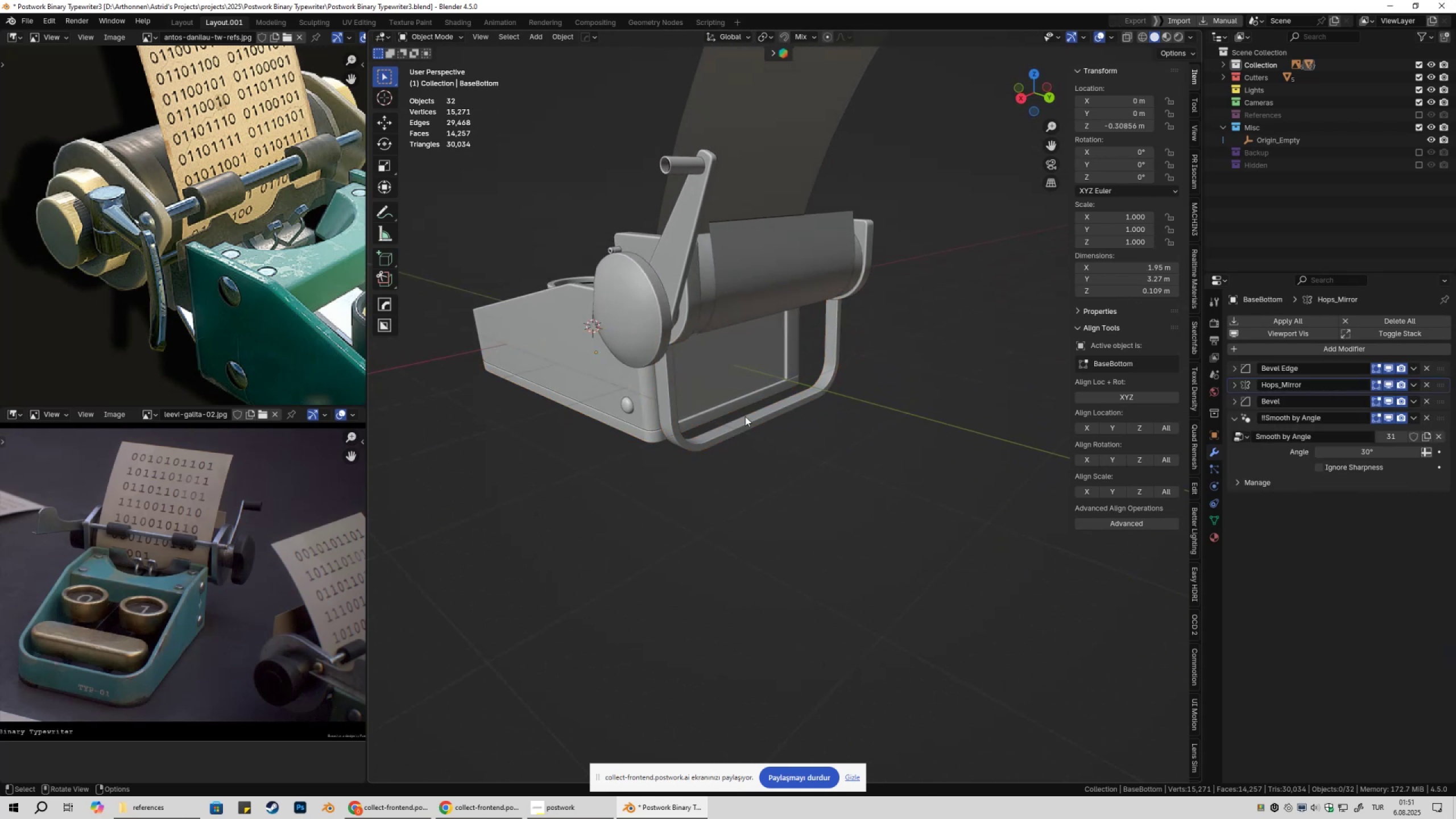 
left_click([732, 412])
 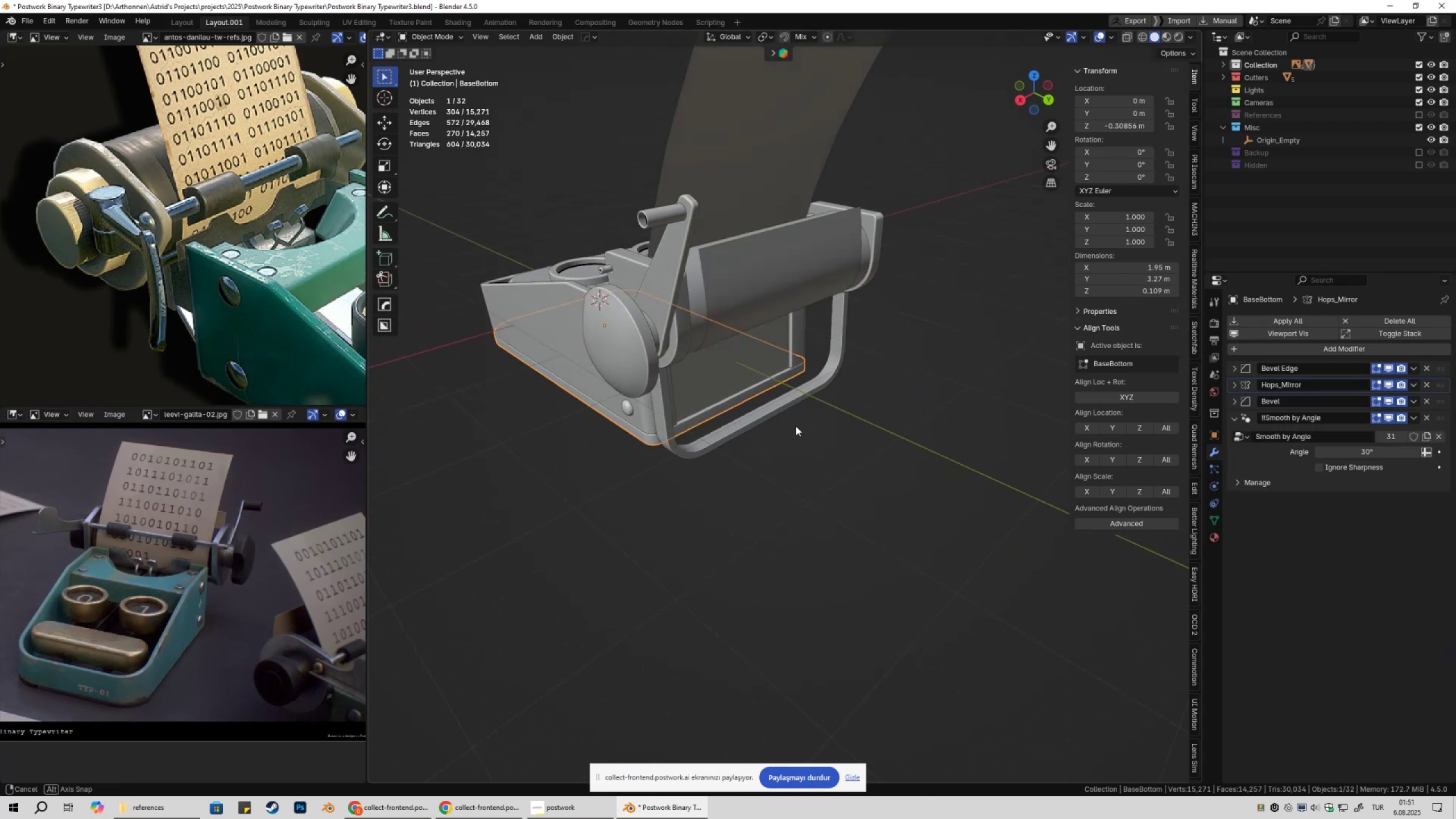 
key(NumpadDivide)
 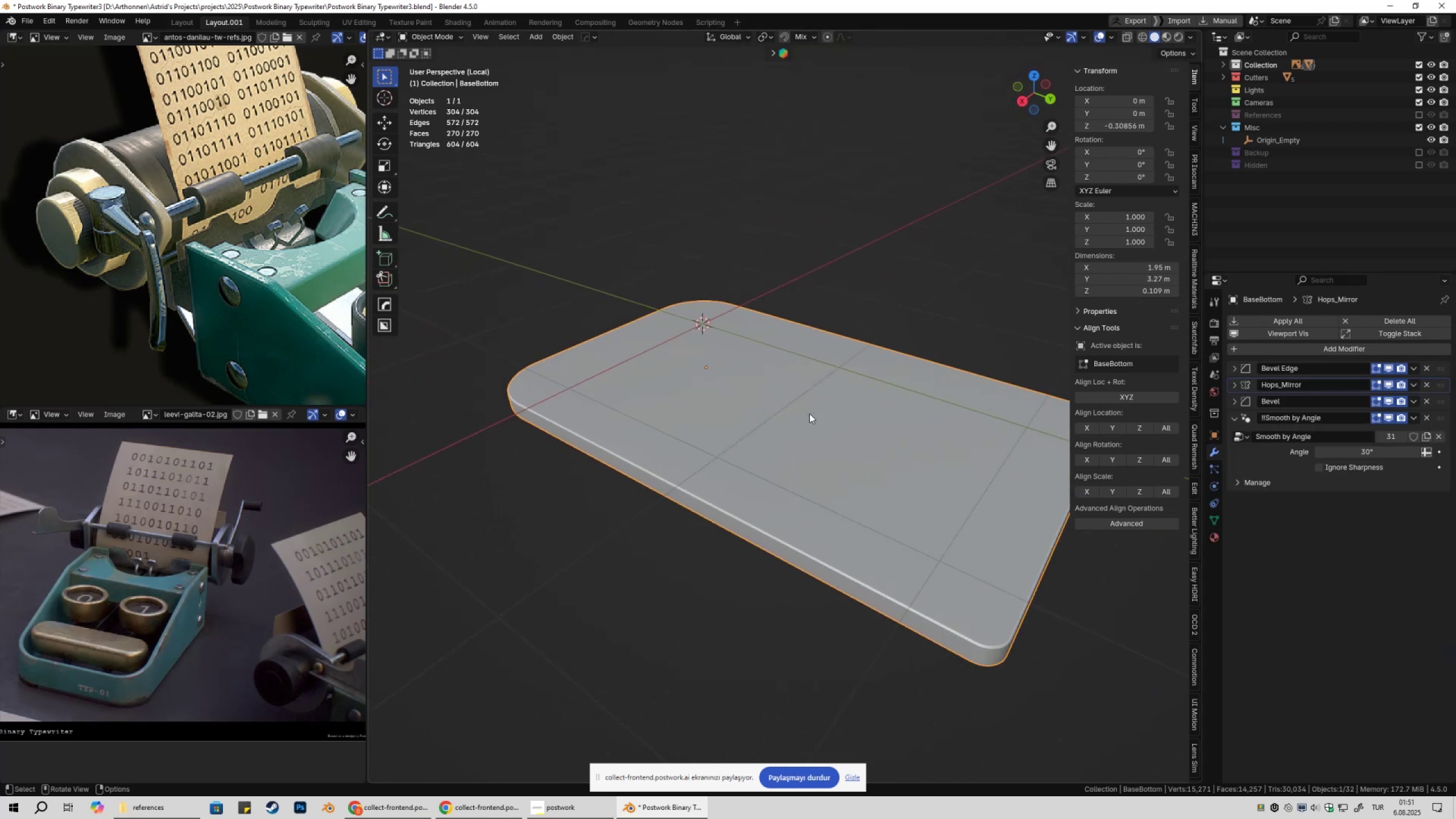 
key(NumpadDivide)
 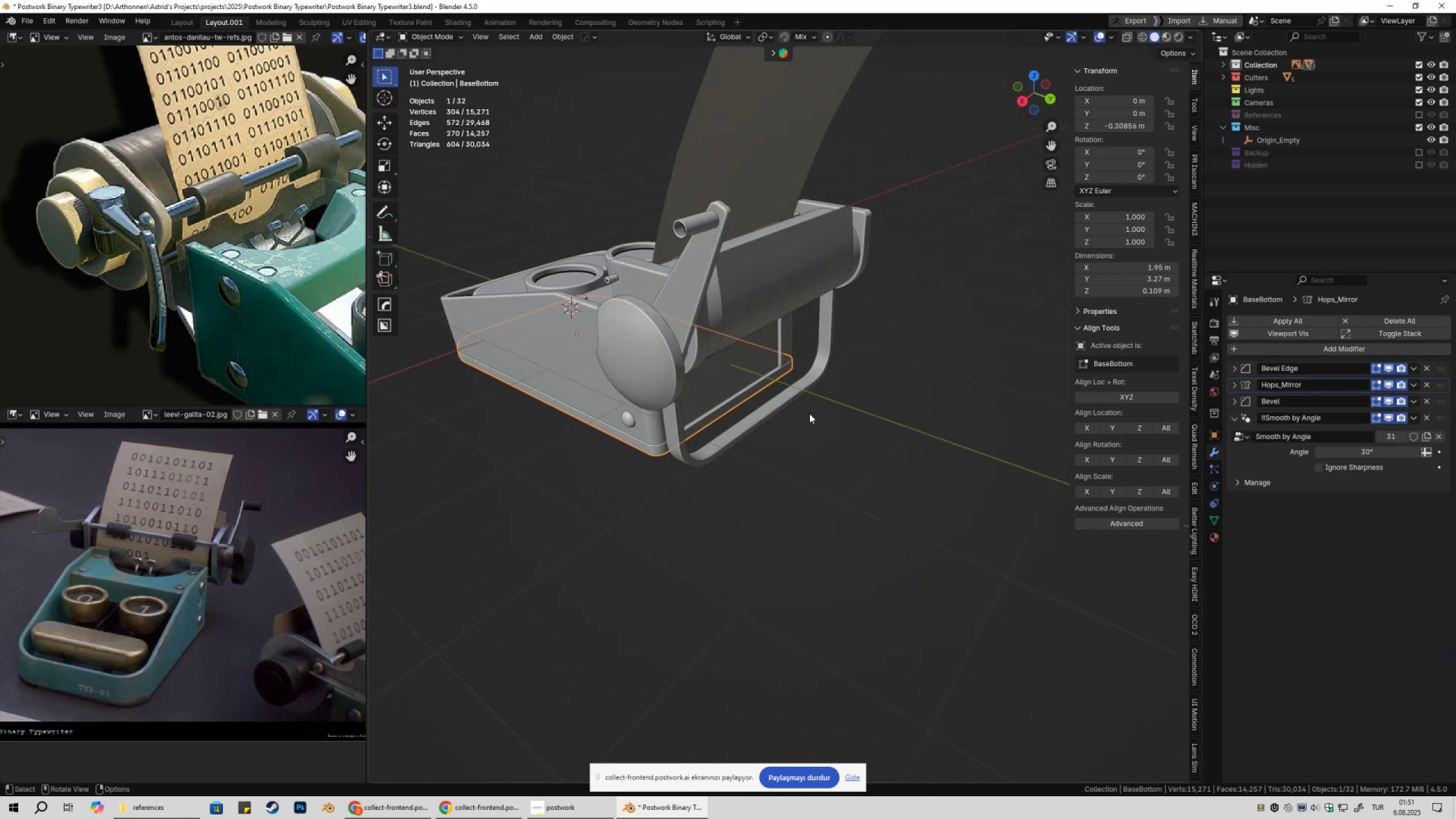 
hold_key(key=ShiftLeft, duration=0.55)
 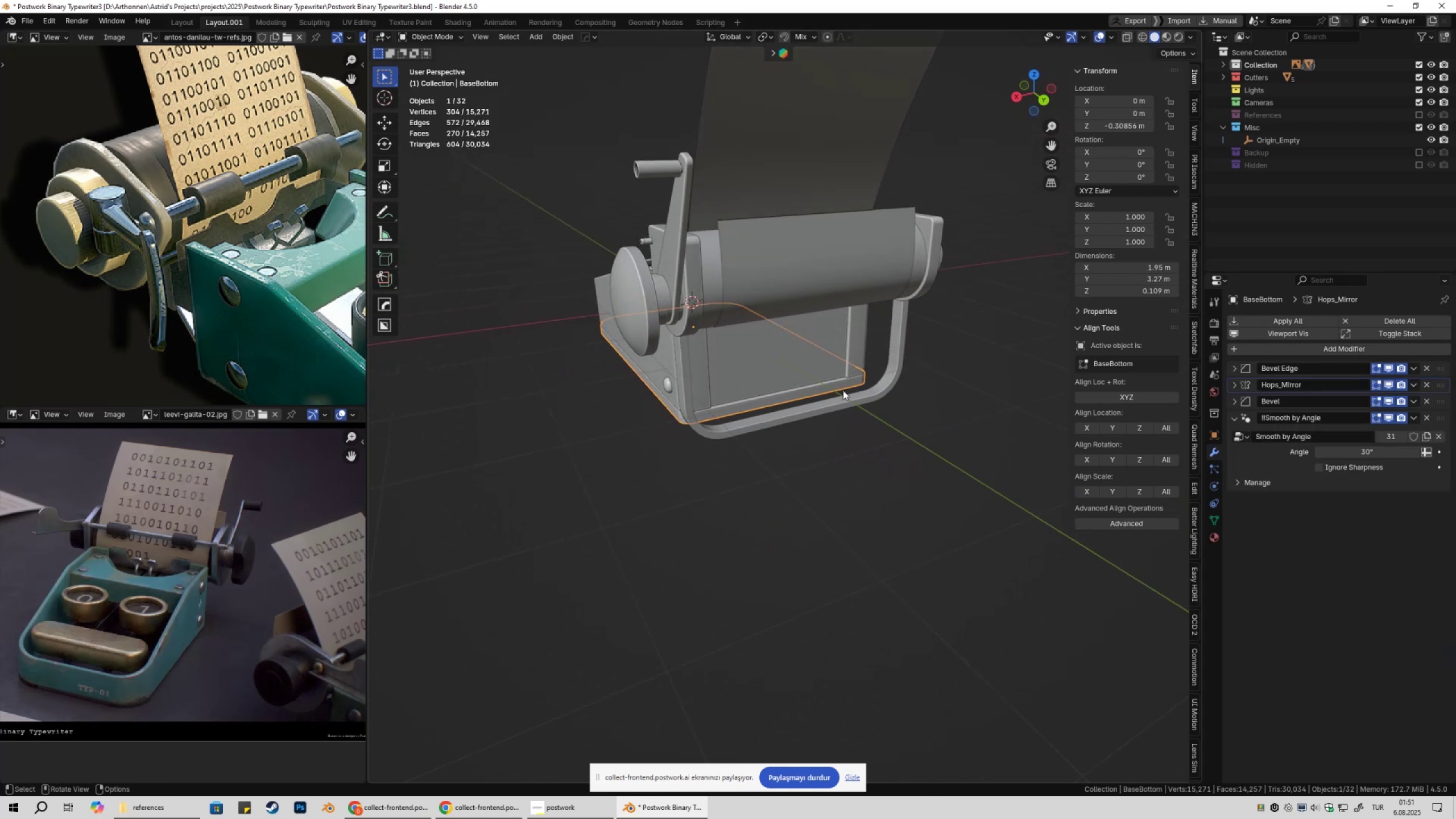 
hold_key(key=D, duration=1.32)
 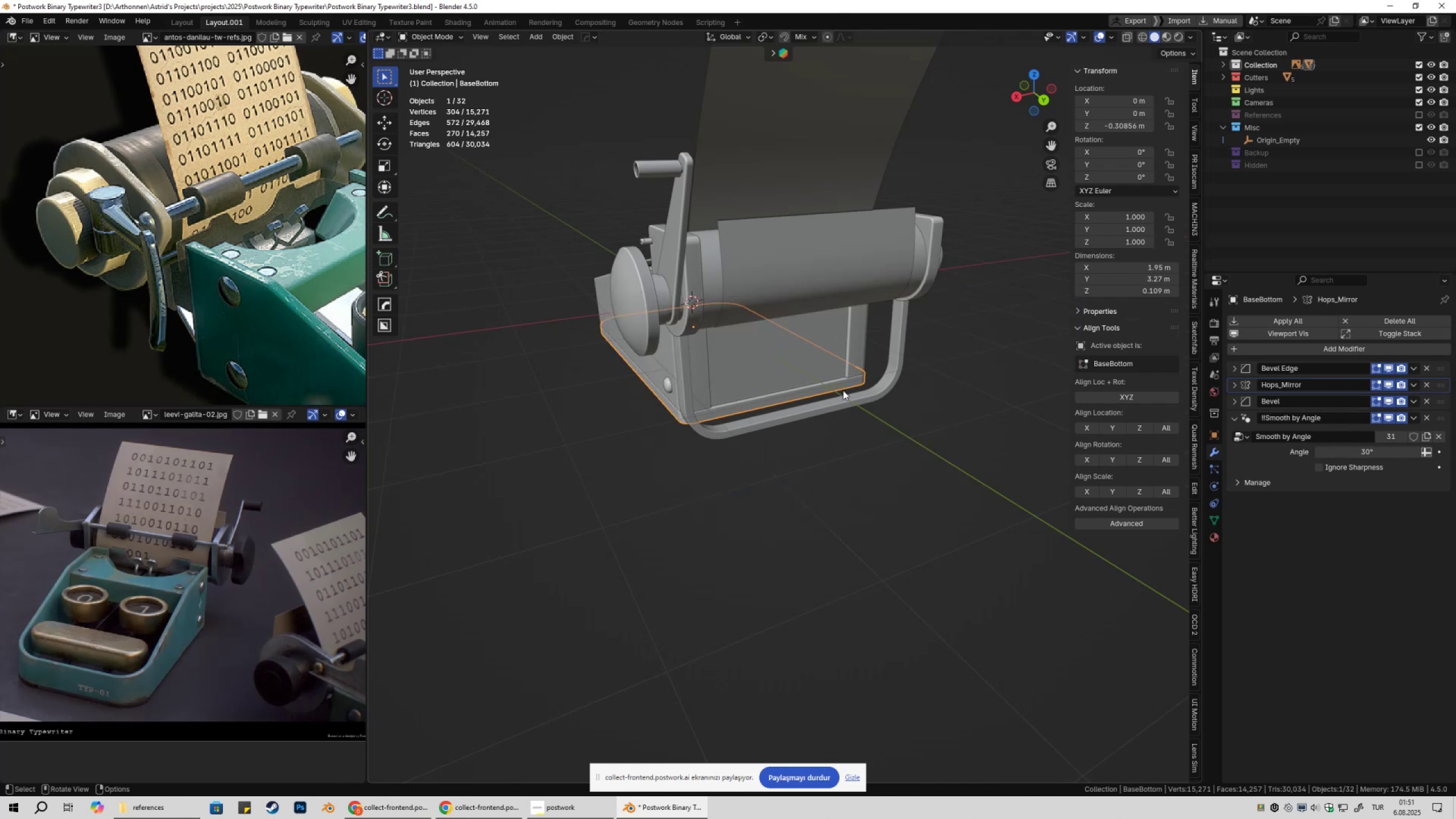 
key(Escape)
 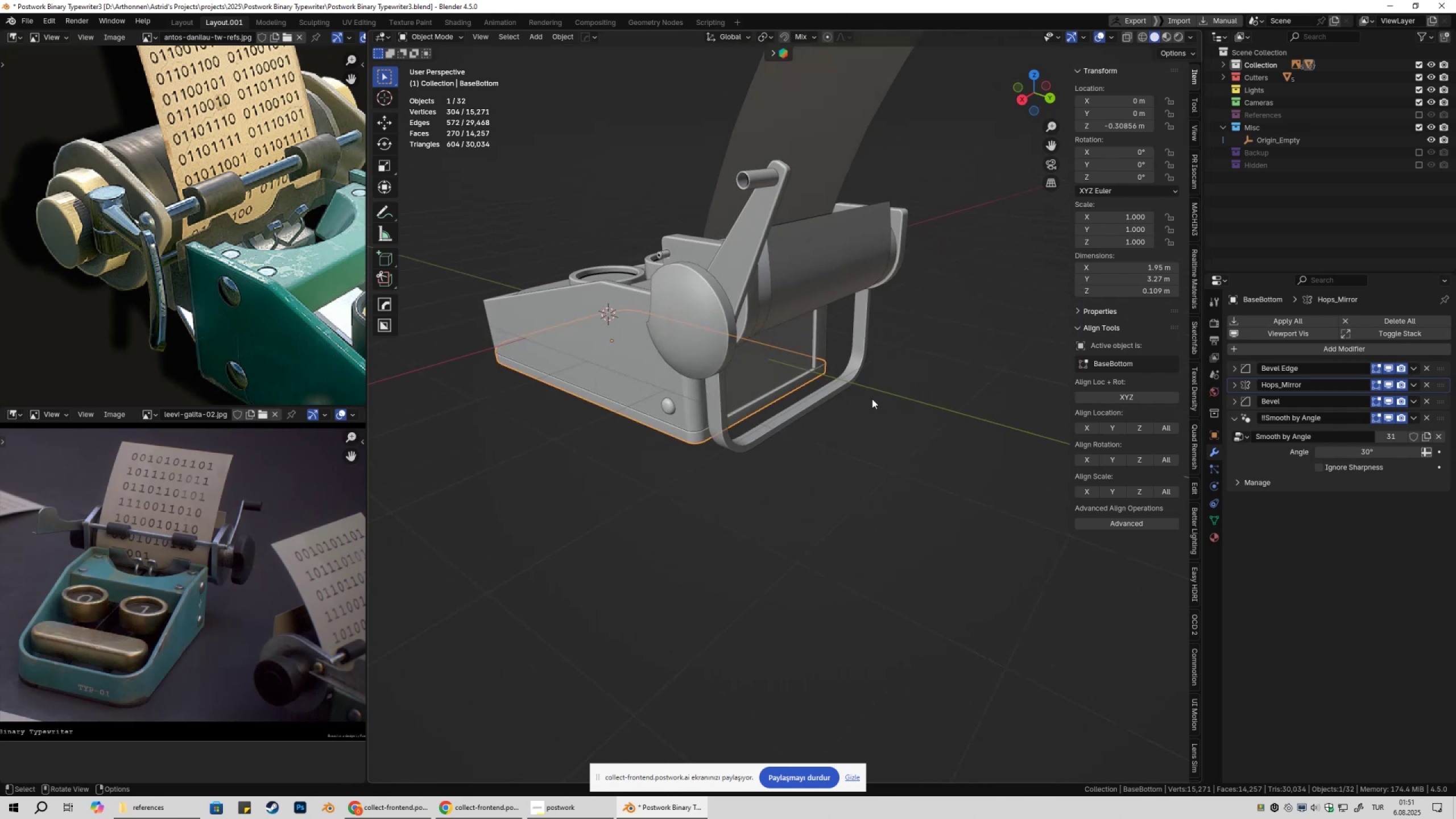 
left_click([836, 392])
 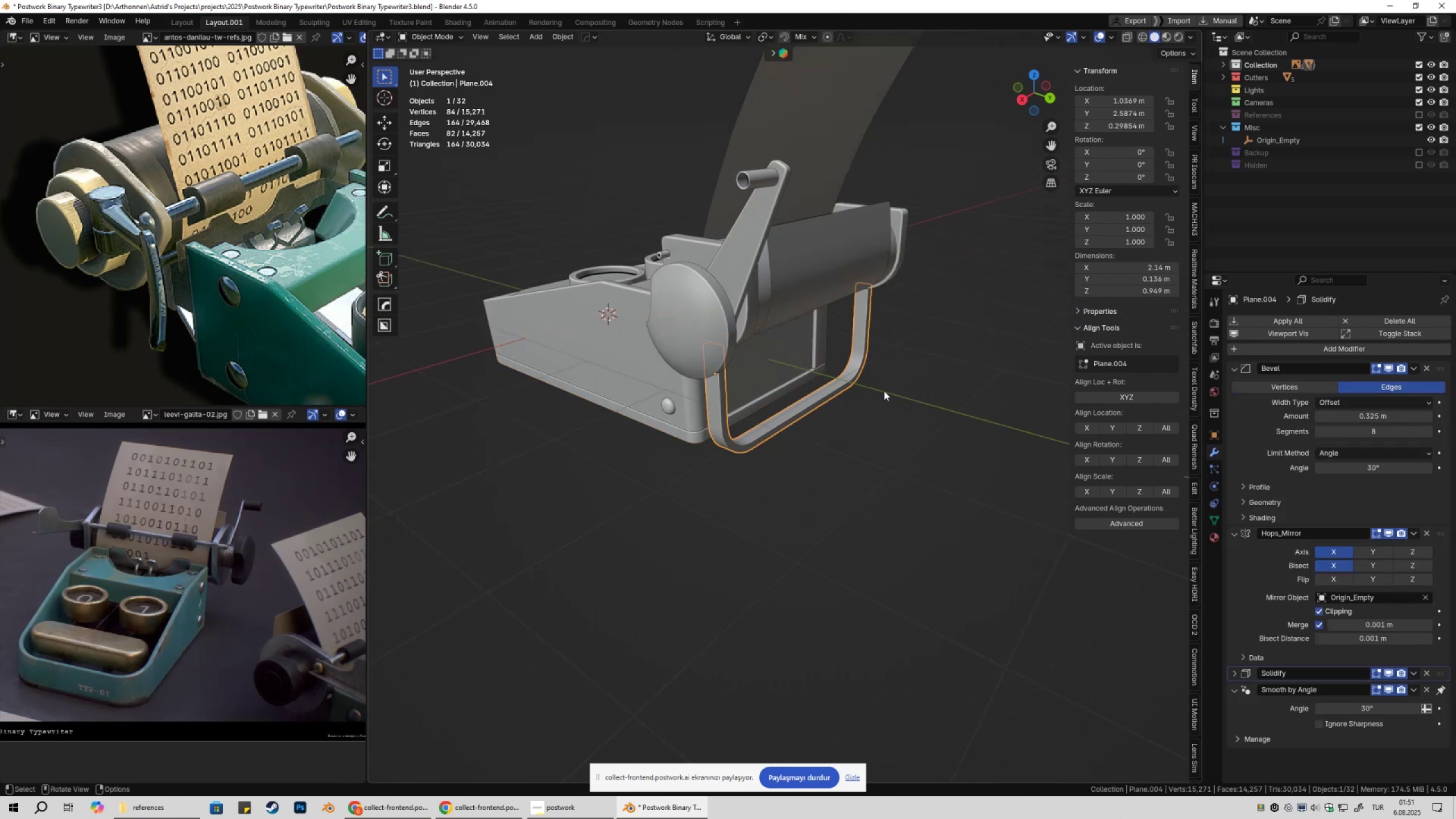 
key(Control+ControlLeft)
 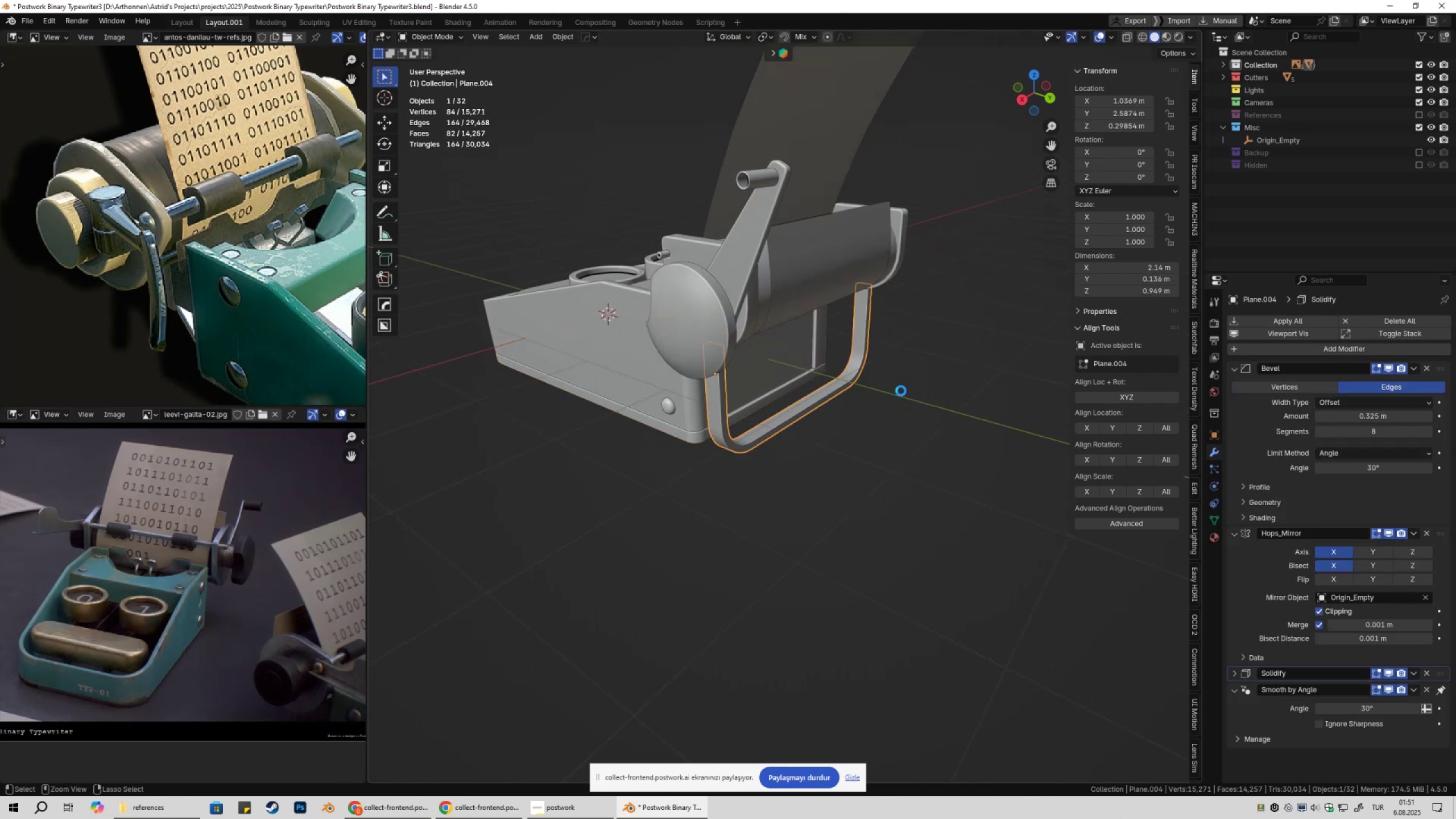 
key(Control+S)
 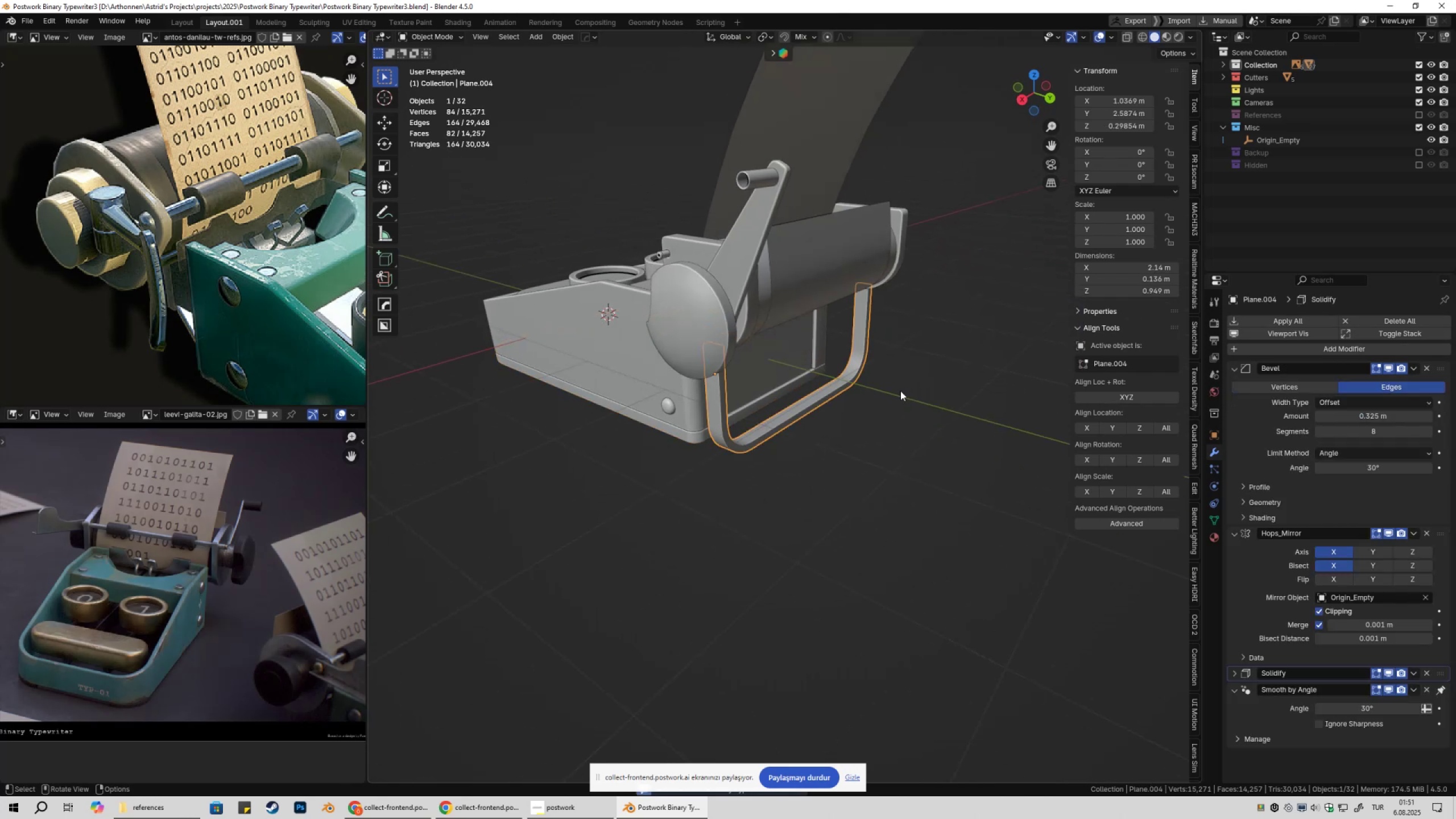 
key(Shift+ShiftLeft)
 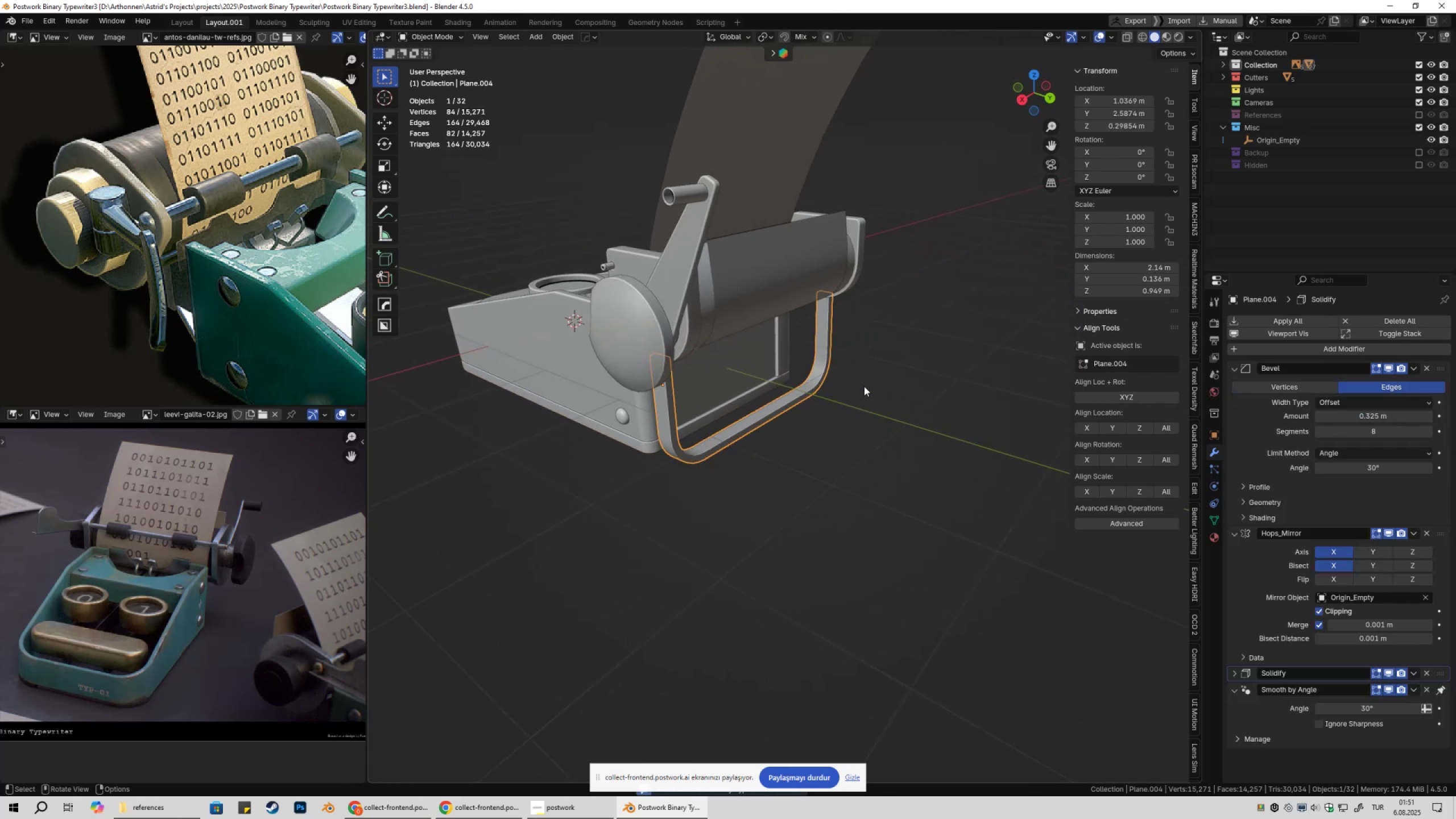 
left_click([864, 386])
 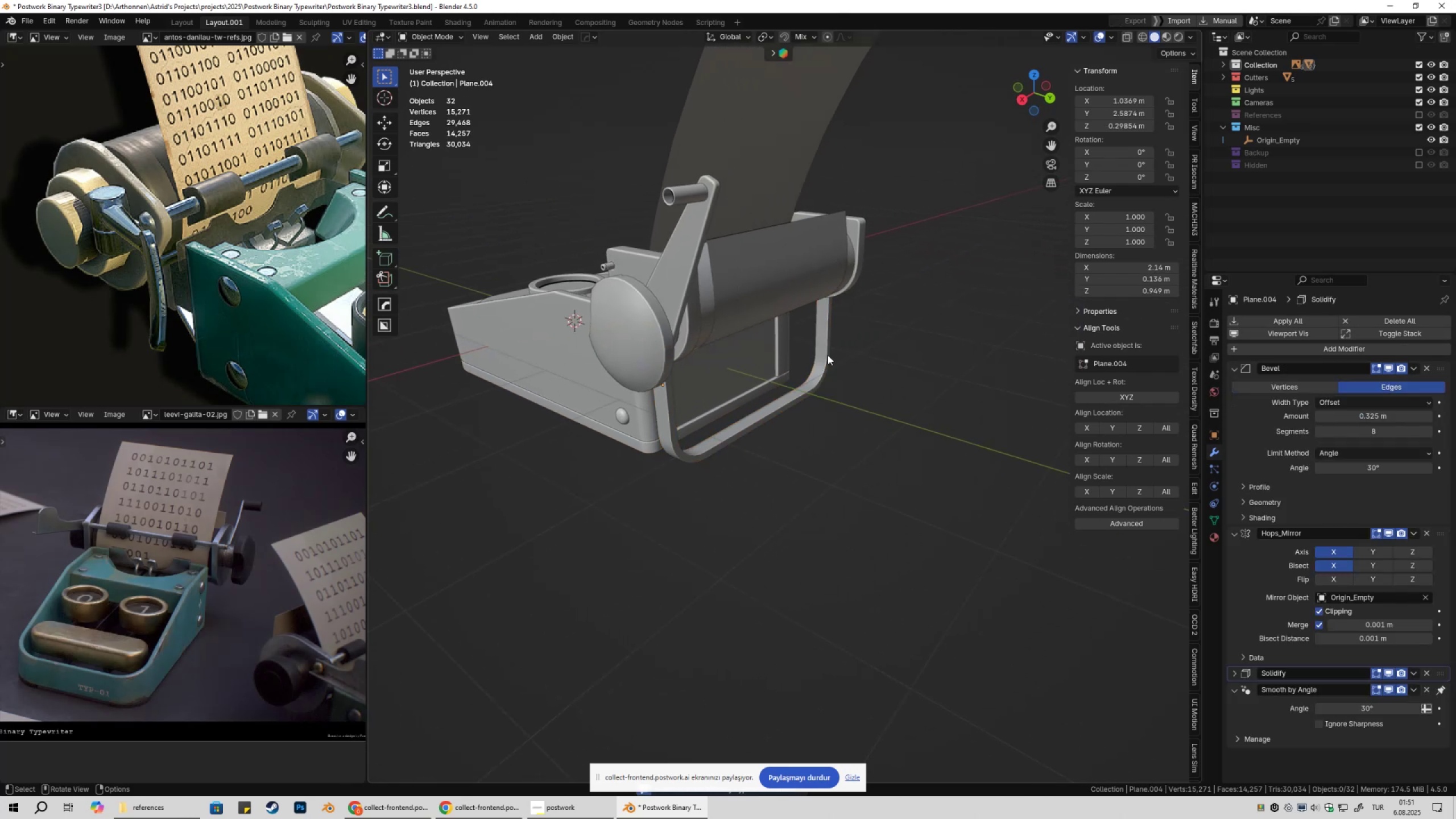 
key(Shift+ShiftLeft)
 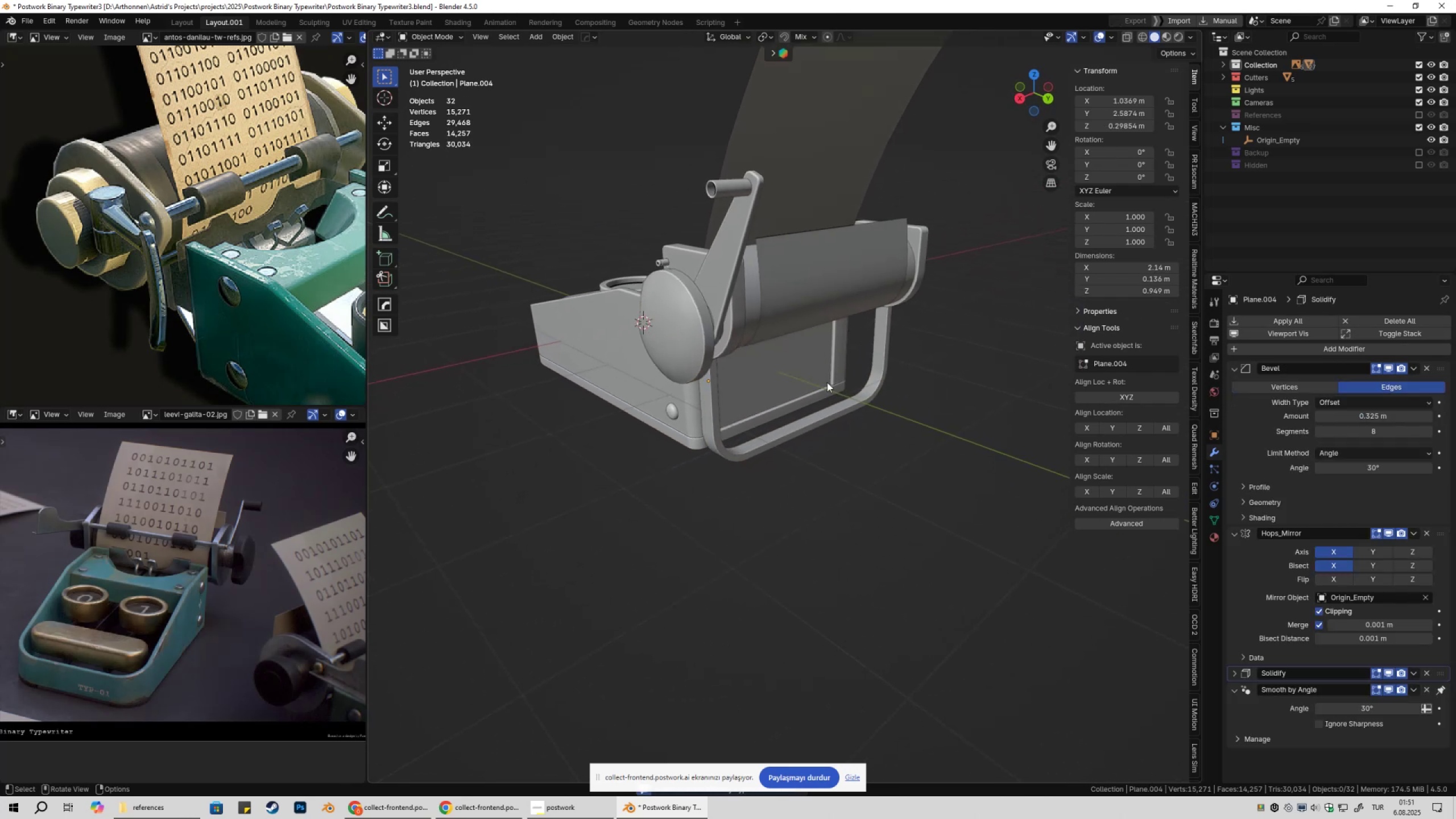 
scroll: coordinate [834, 383], scroll_direction: up, amount: 2.0
 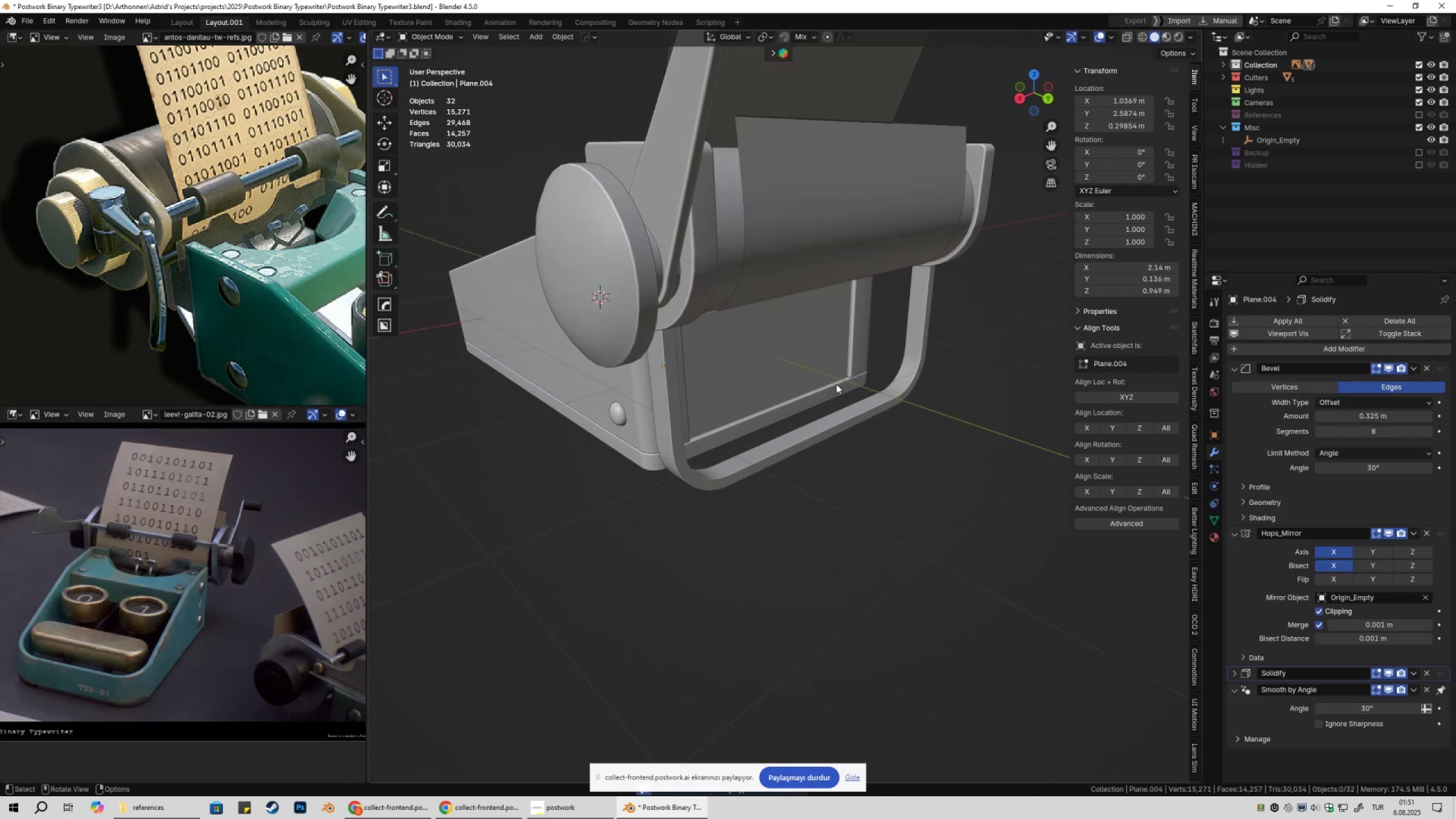 
hold_key(key=ShiftLeft, duration=0.33)
 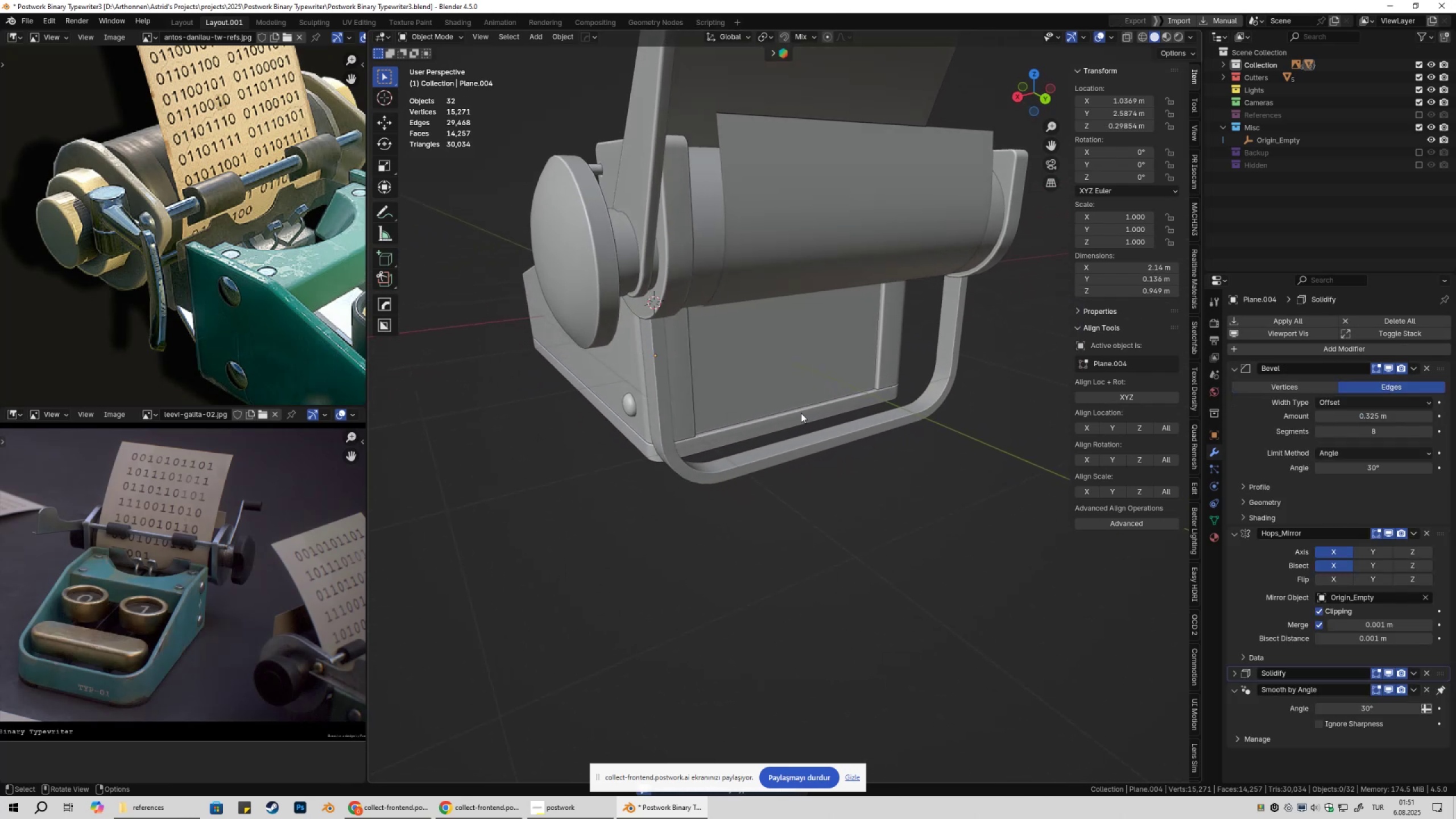 
scroll: coordinate [794, 412], scroll_direction: up, amount: 2.0
 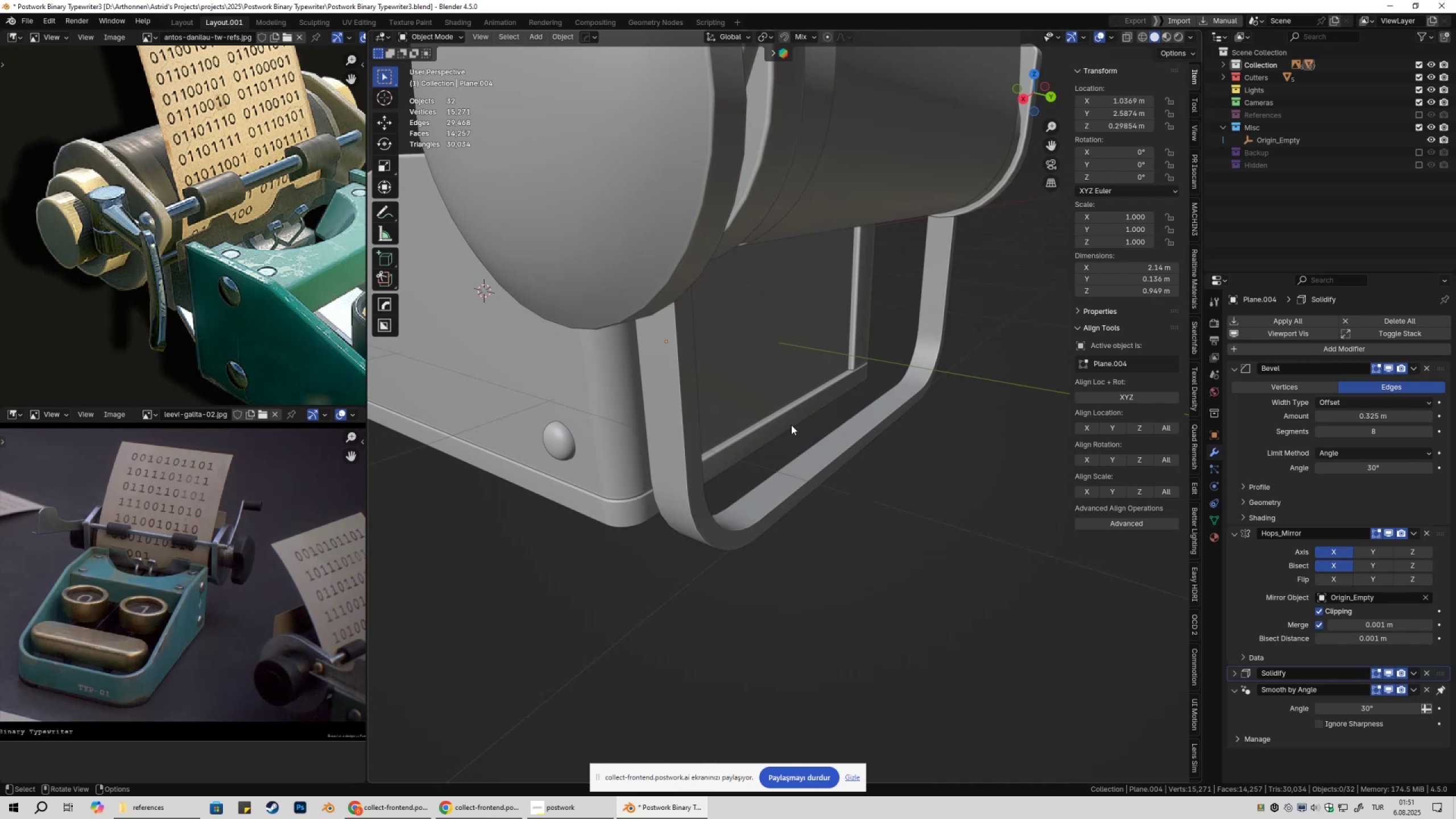 
scroll: coordinate [793, 421], scroll_direction: down, amount: 3.0
 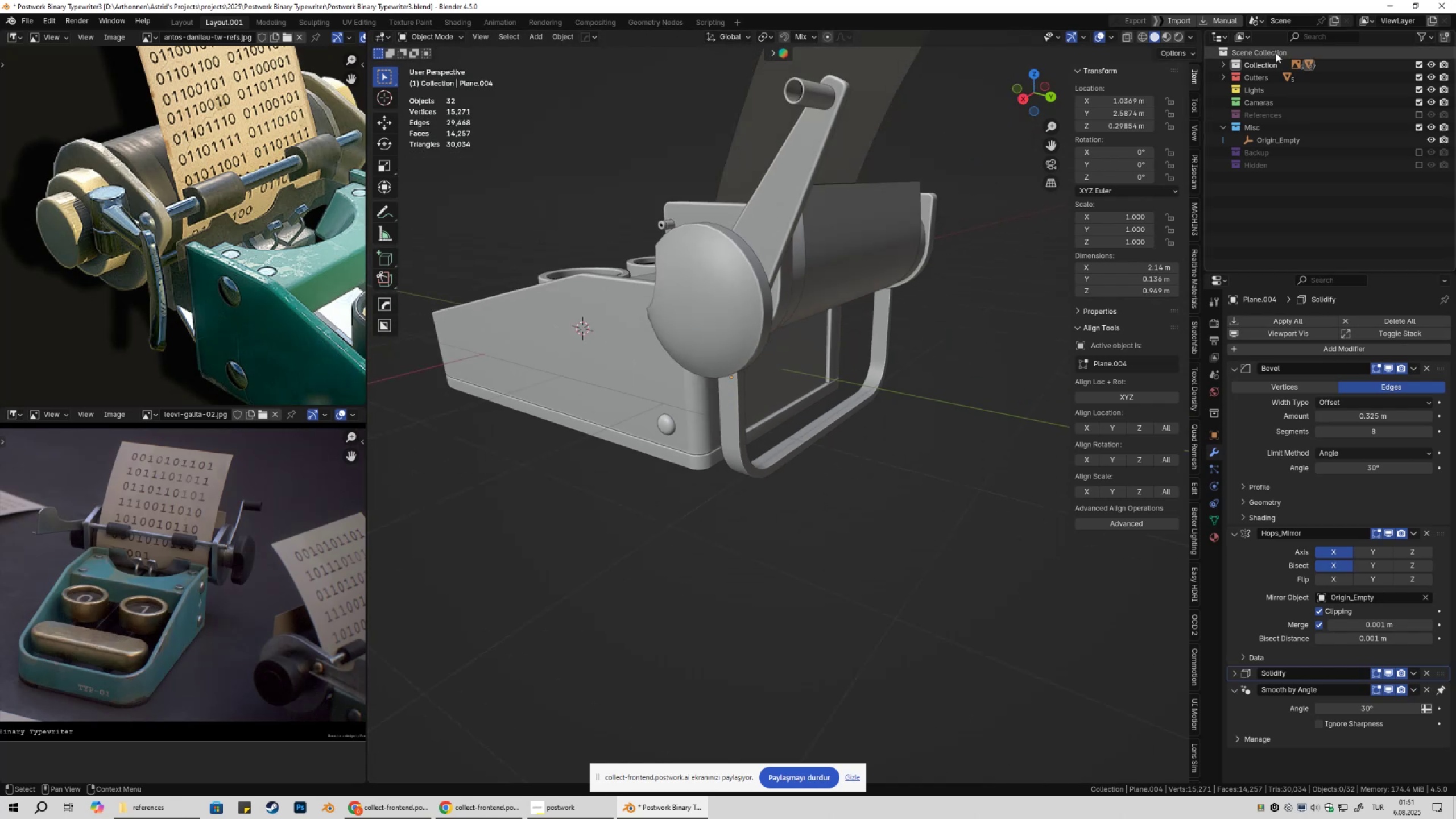 
key(Shift+ShiftLeft)
 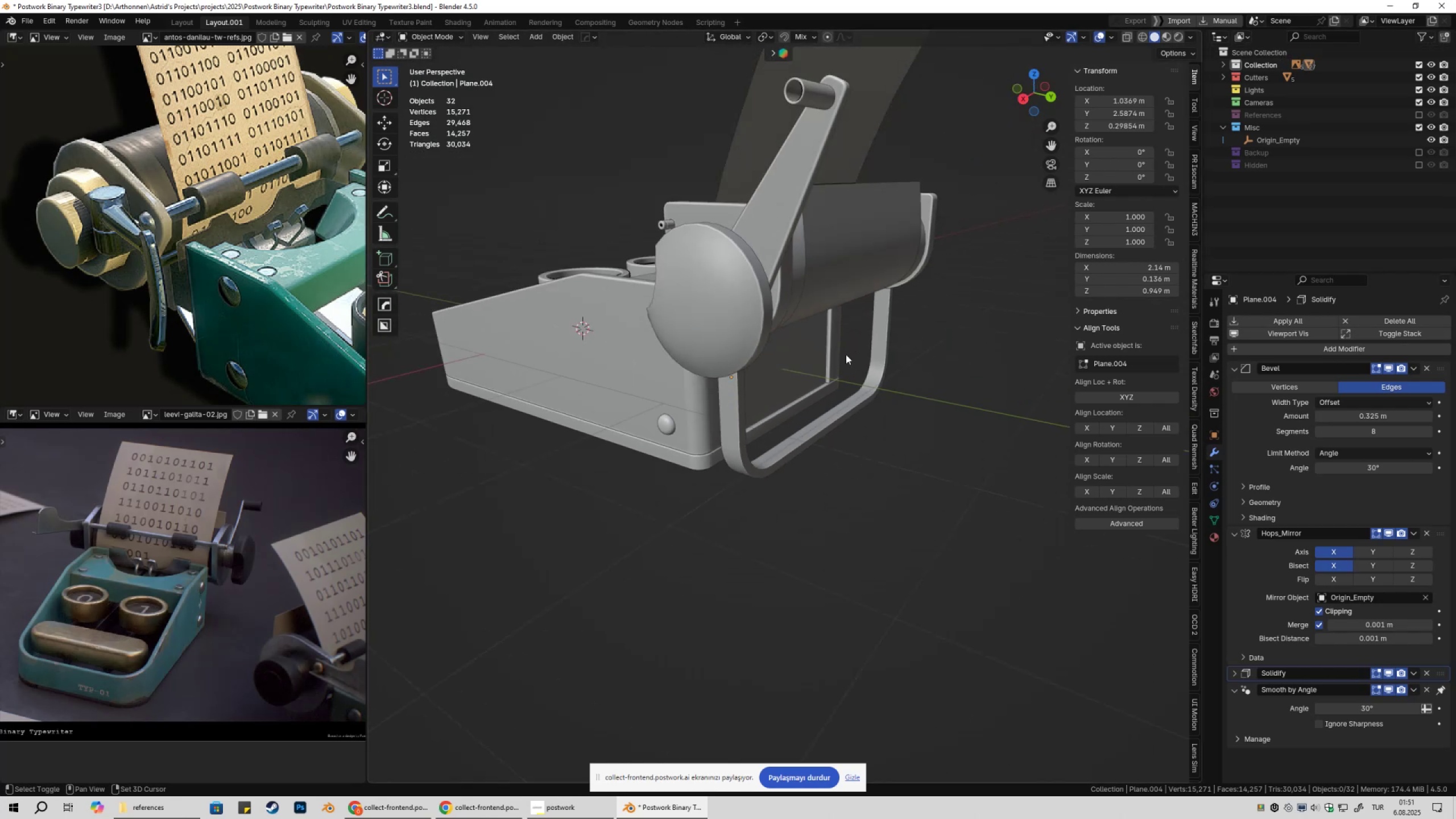 
key(Shift+A)
 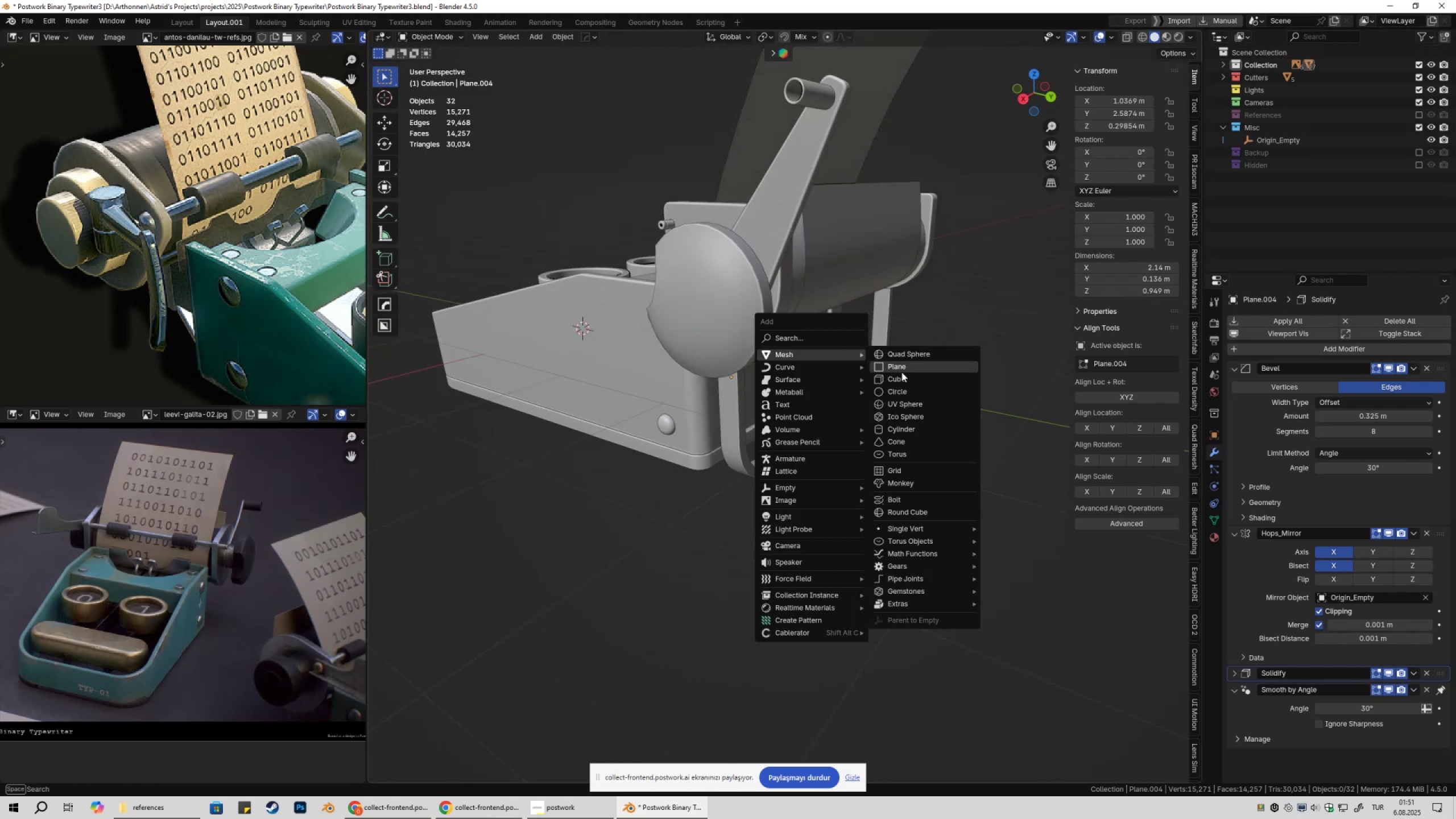 
left_click([899, 379])
 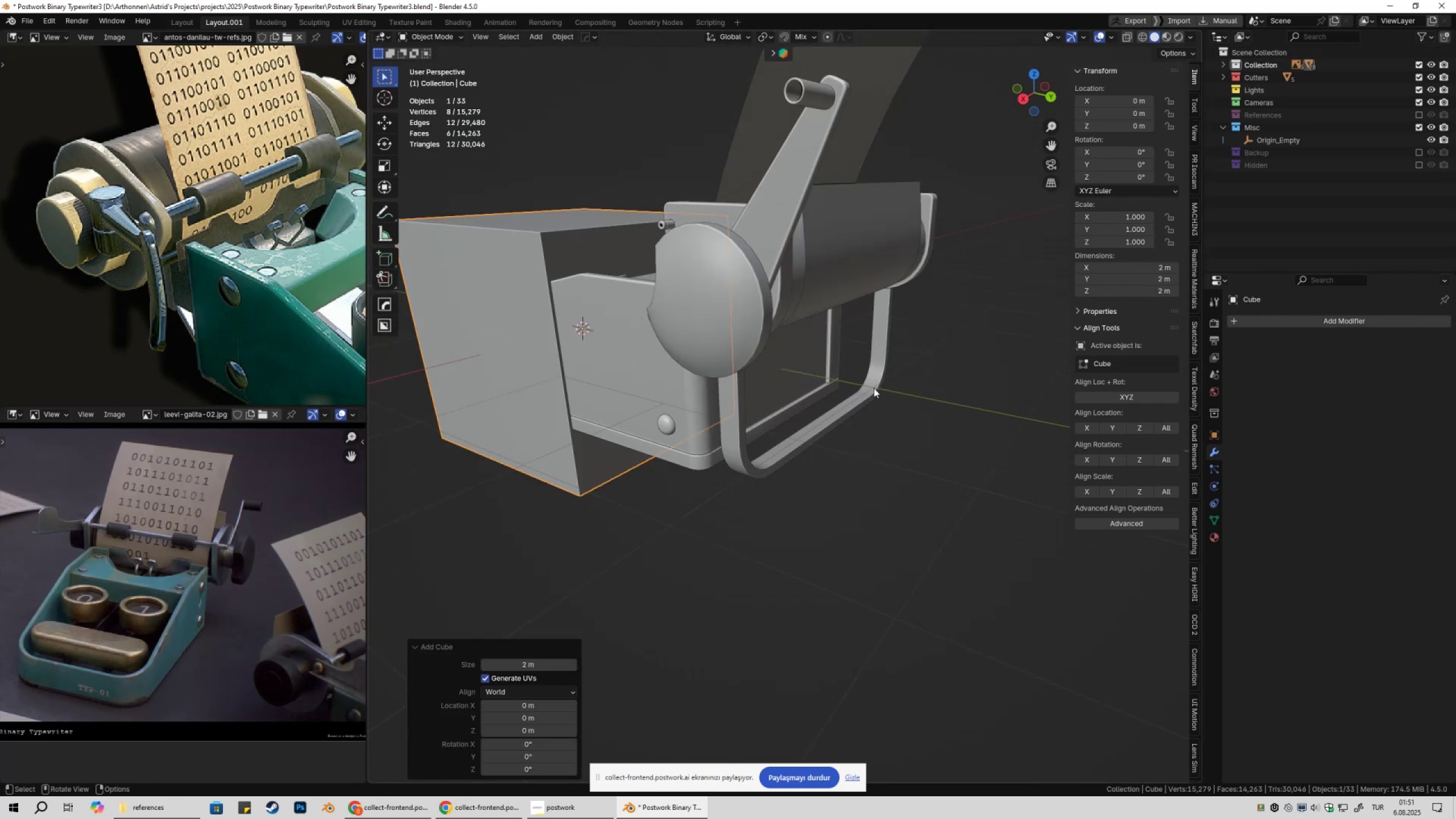 
scroll: coordinate [835, 418], scroll_direction: down, amount: 3.0
 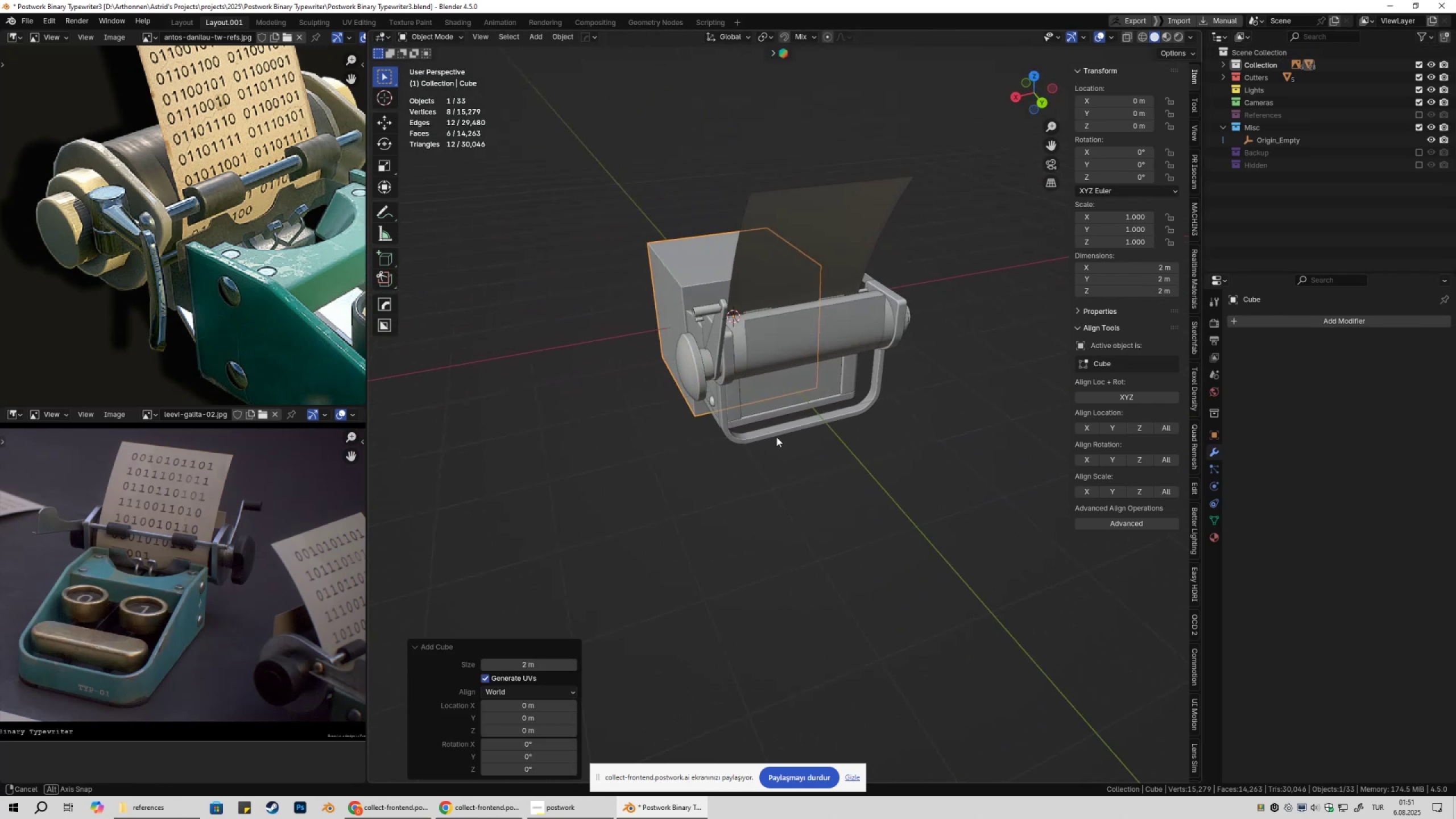 
type(gy)
 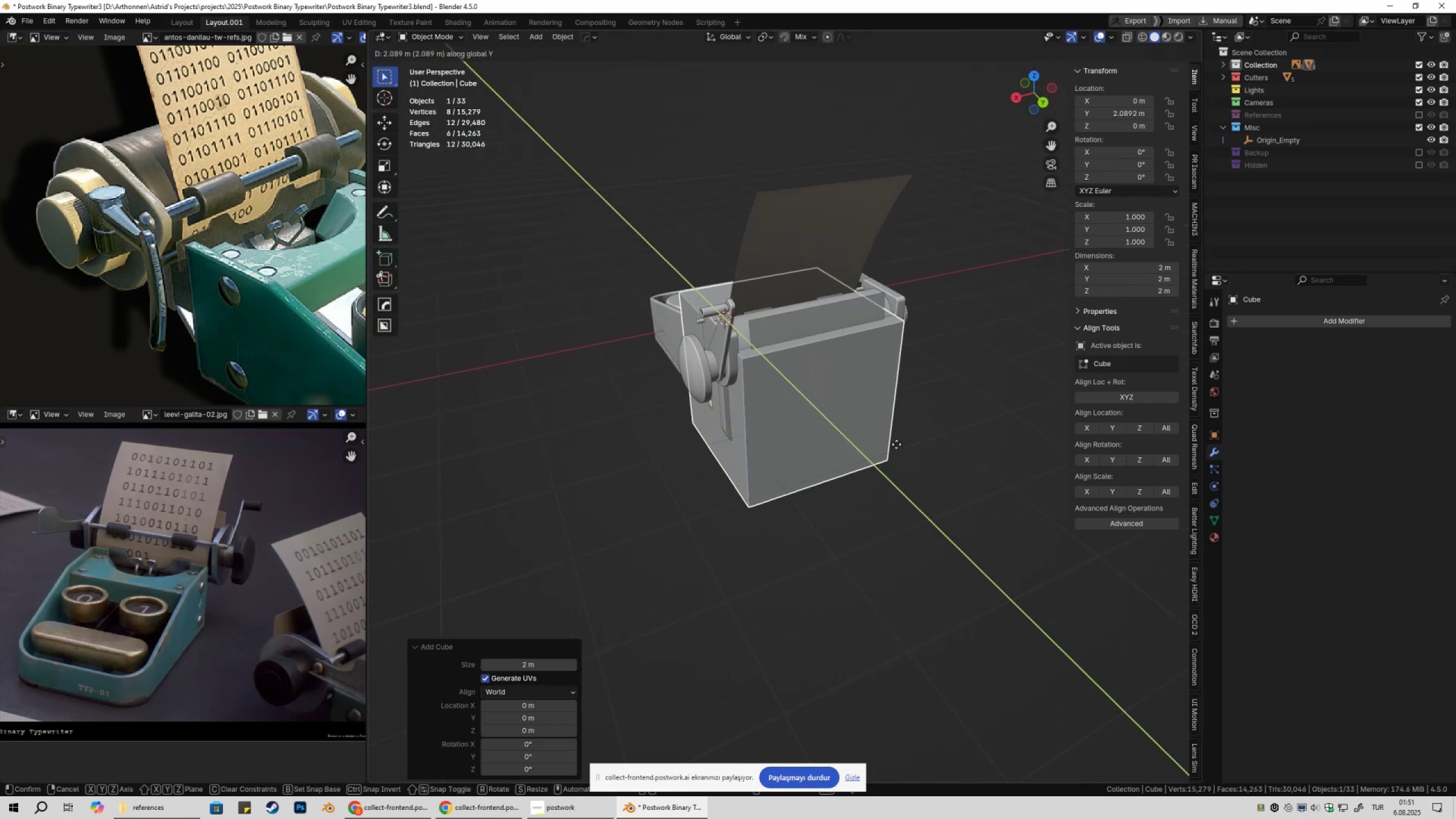 
left_click([895, 442])
 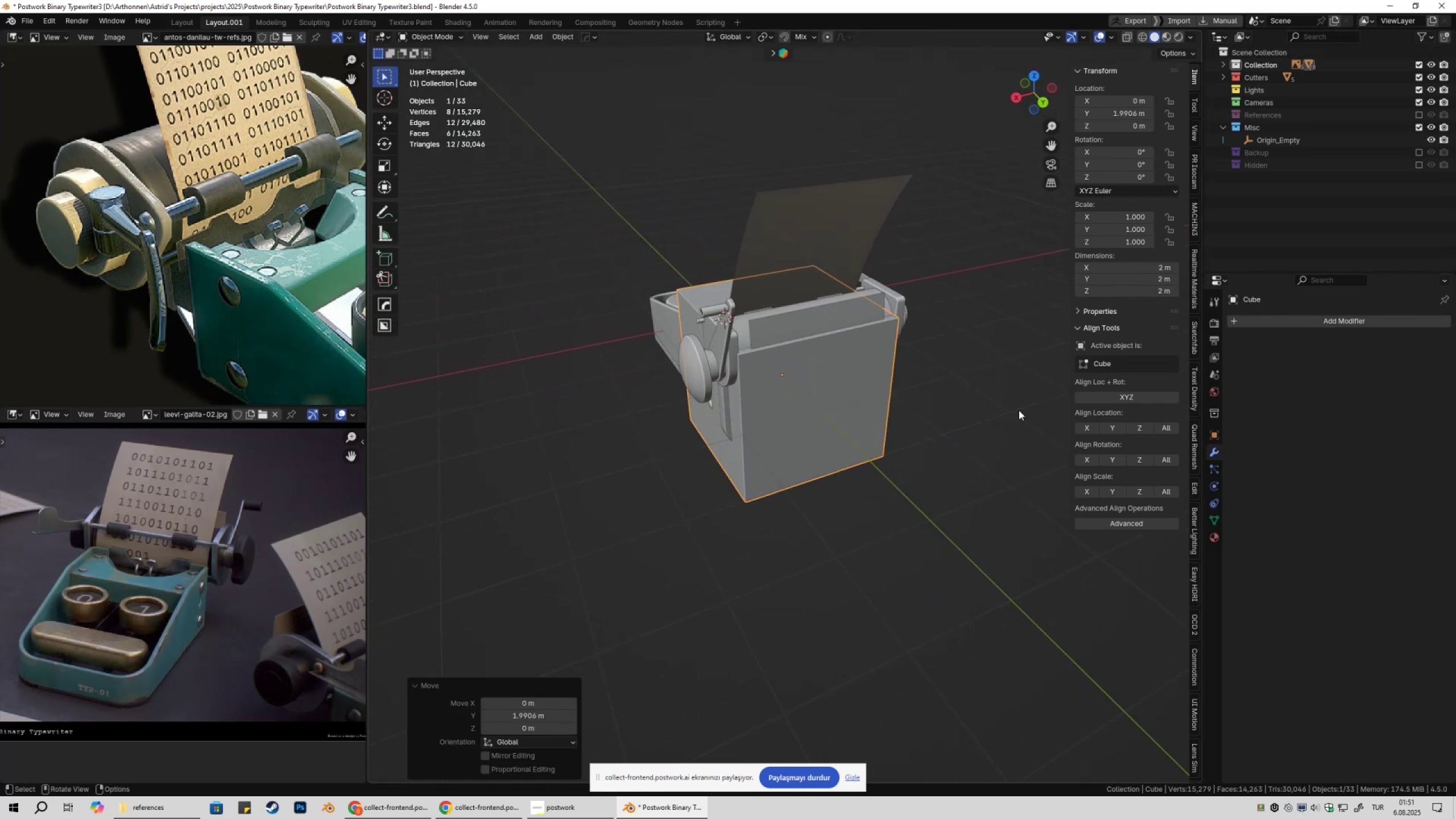 
key(S)
 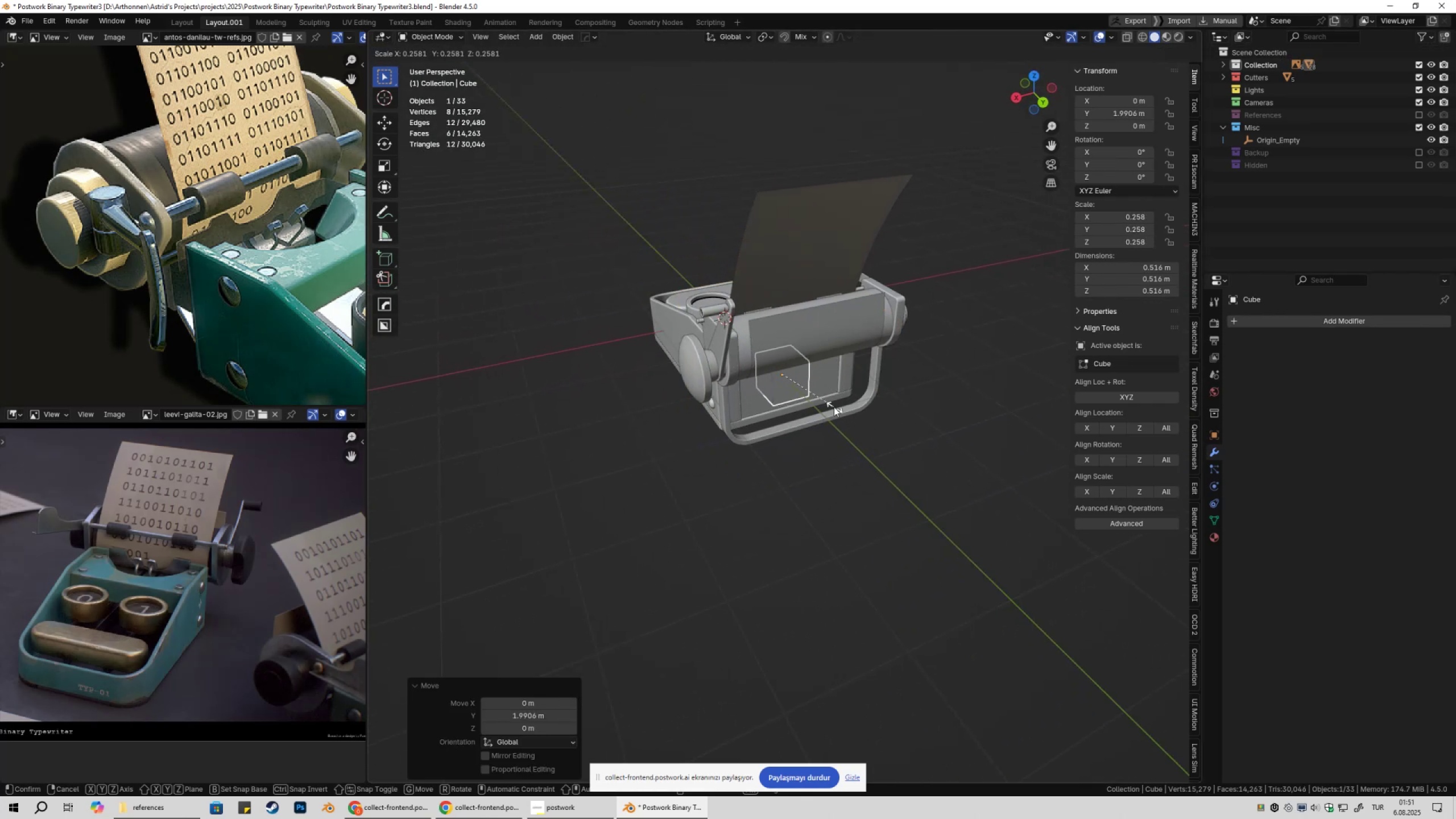 
left_click([833, 407])
 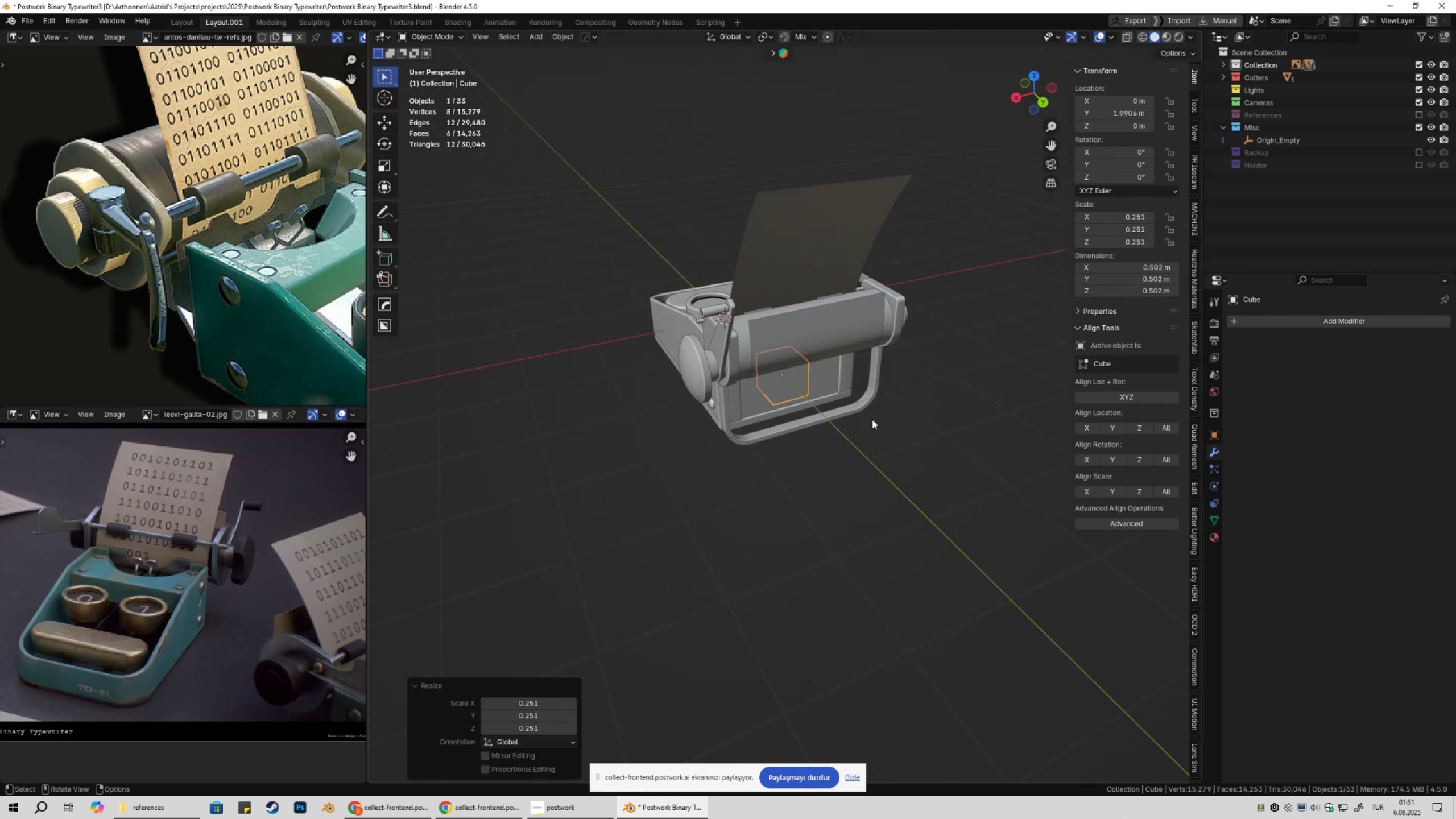 
scroll: coordinate [887, 423], scroll_direction: up, amount: 3.0
 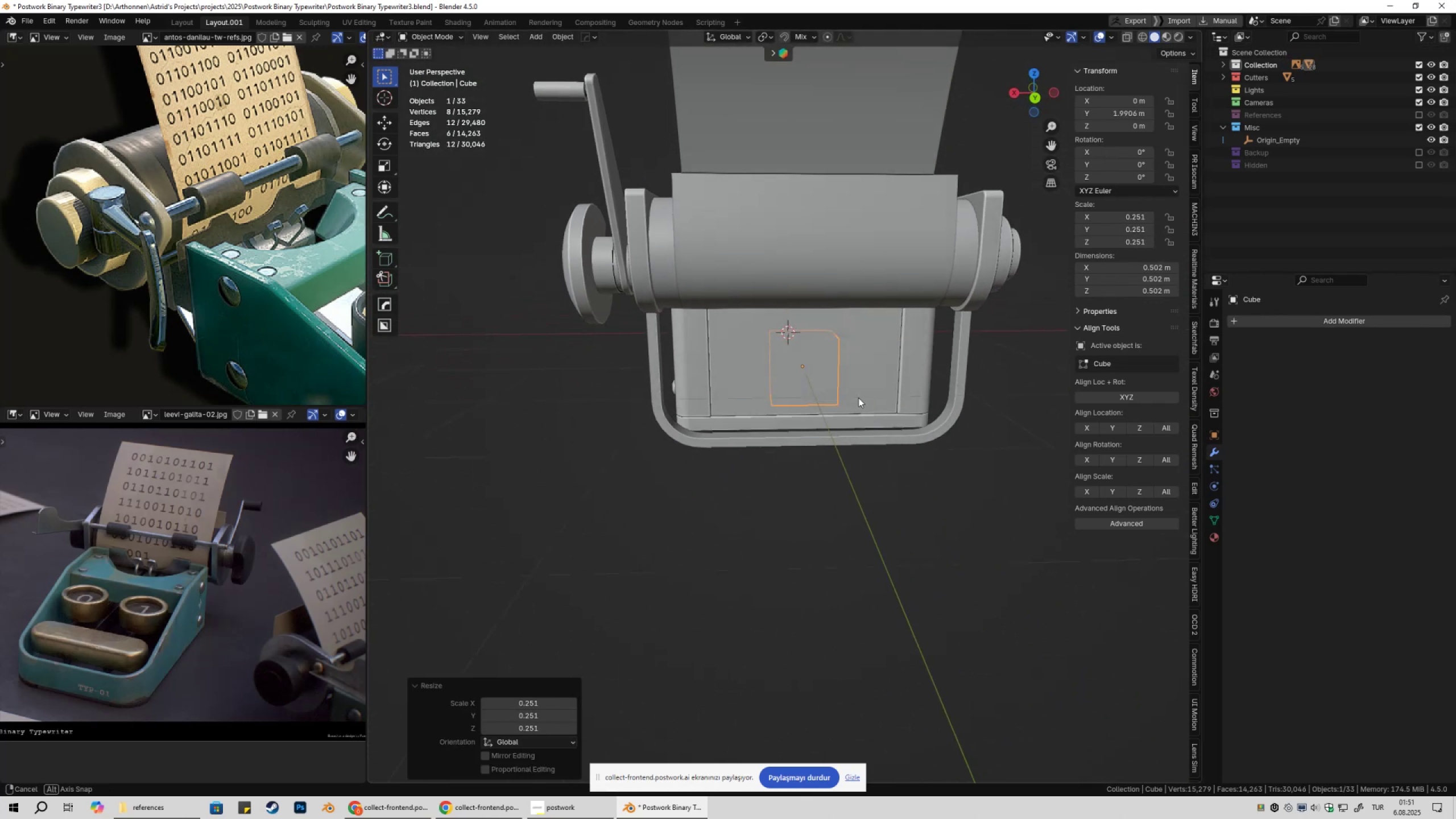 
type(sx)
 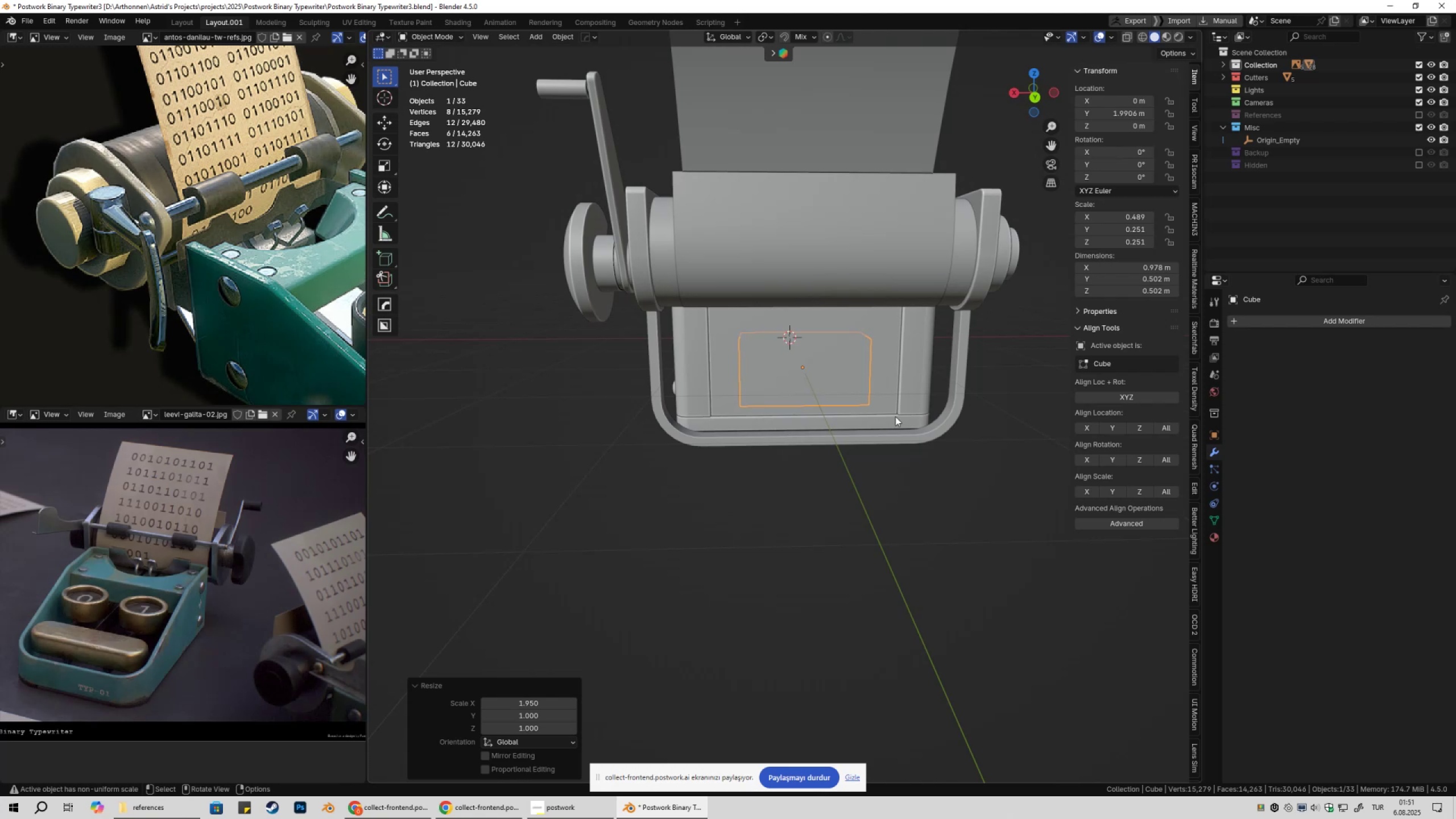 
key(Control+ControlLeft)
 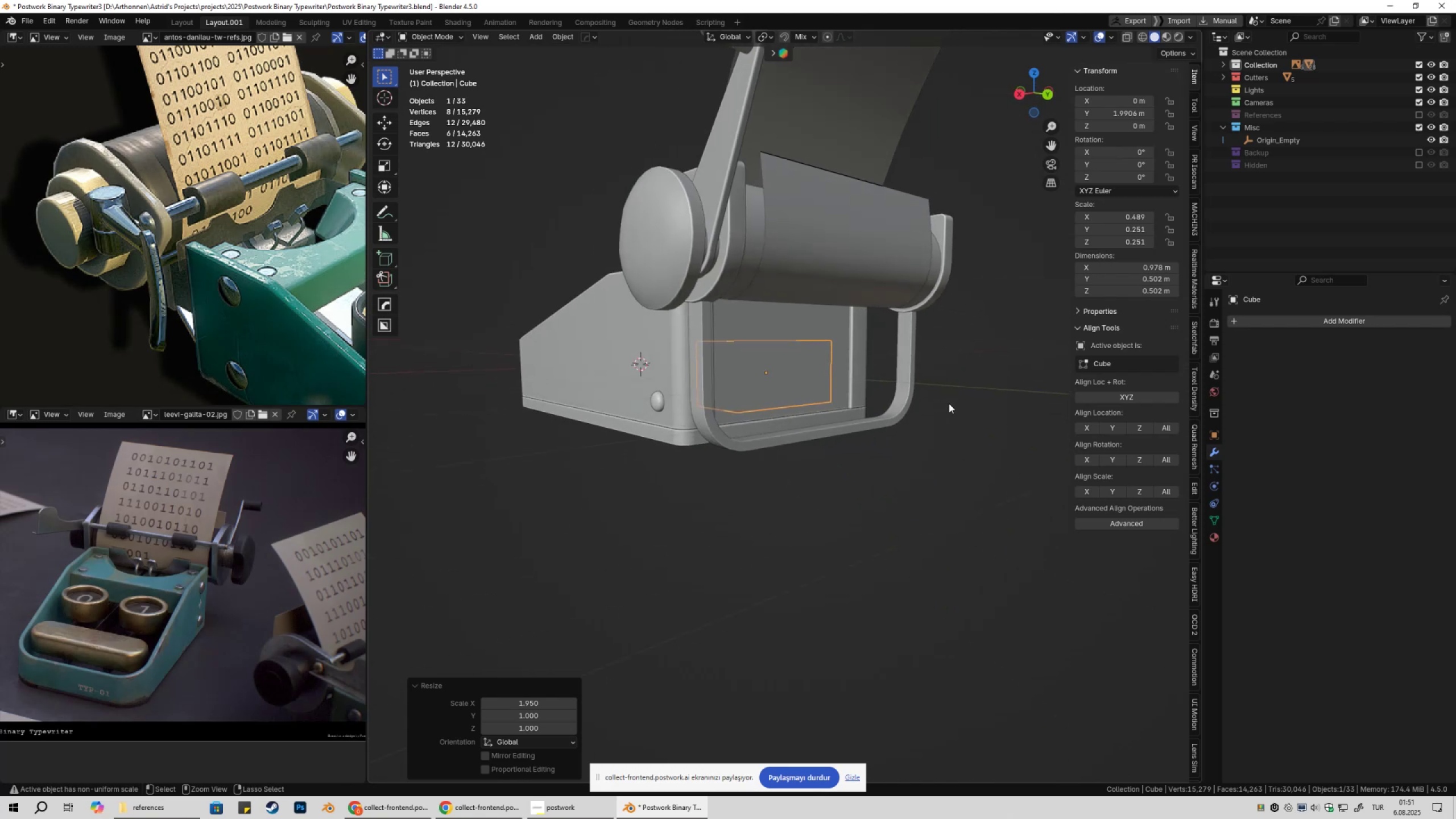 
key(Control+A)
 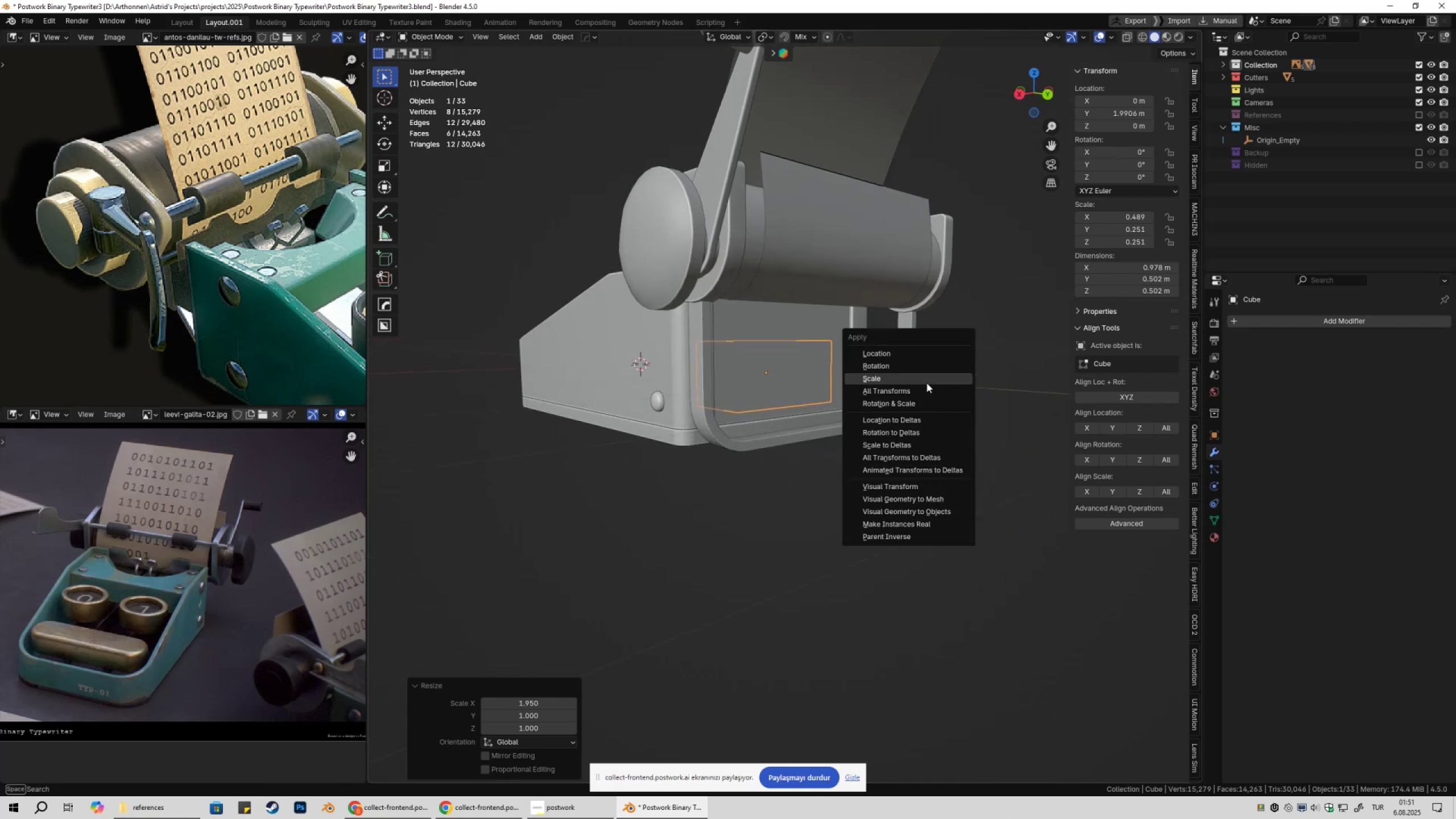 
left_click([925, 382])
 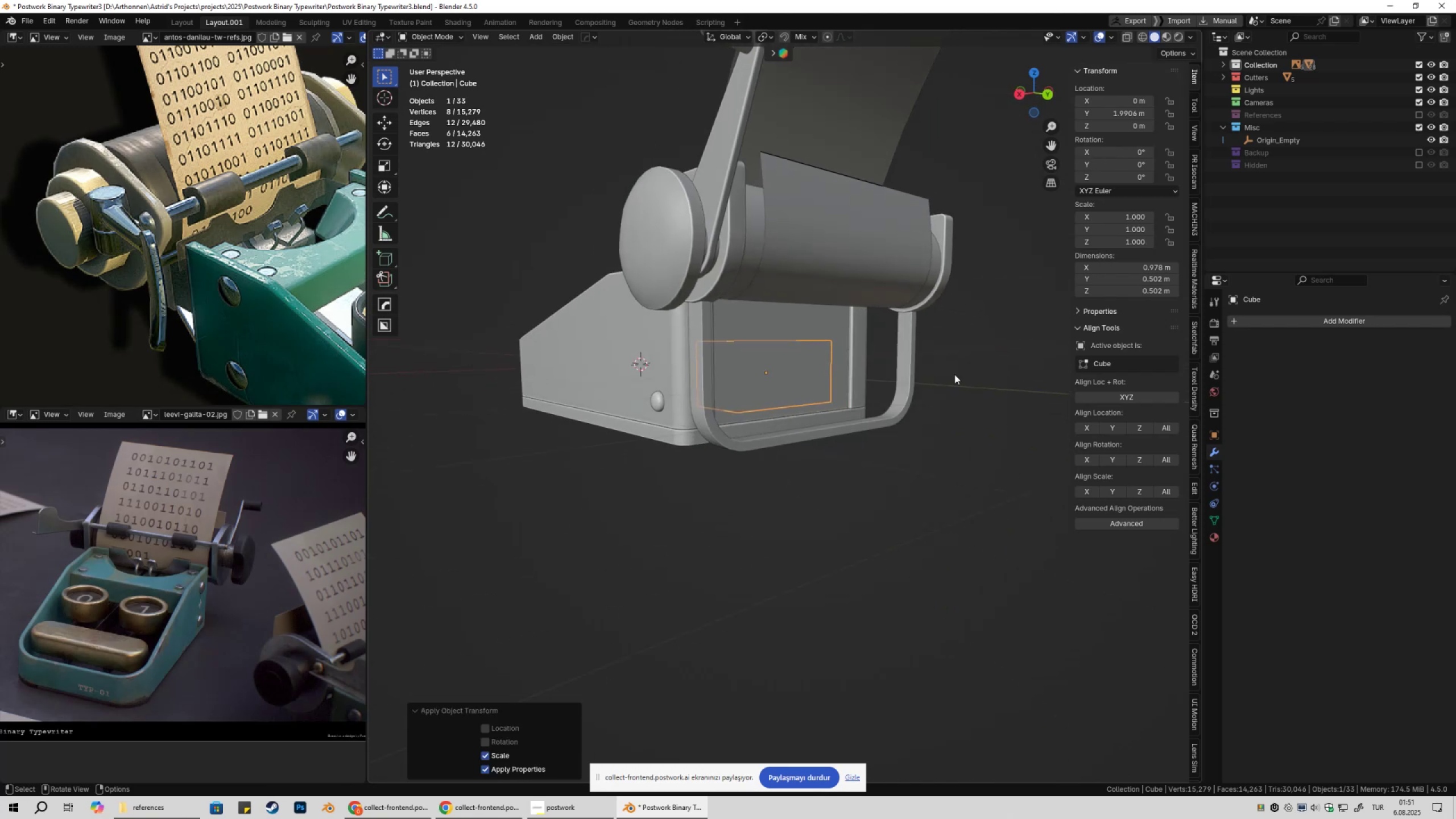 
type(gz1z9gz)
 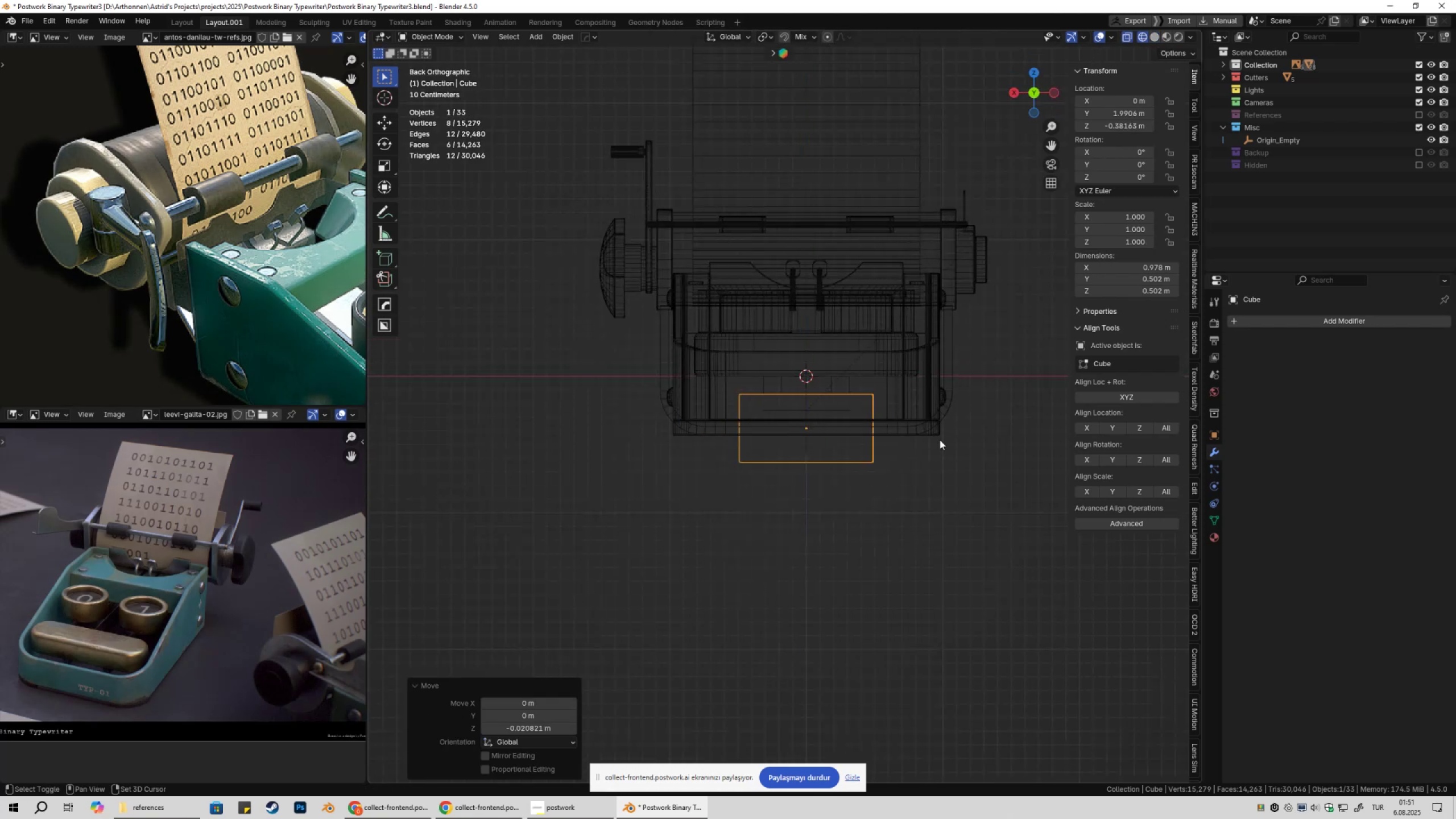 
left_click([940, 440])
 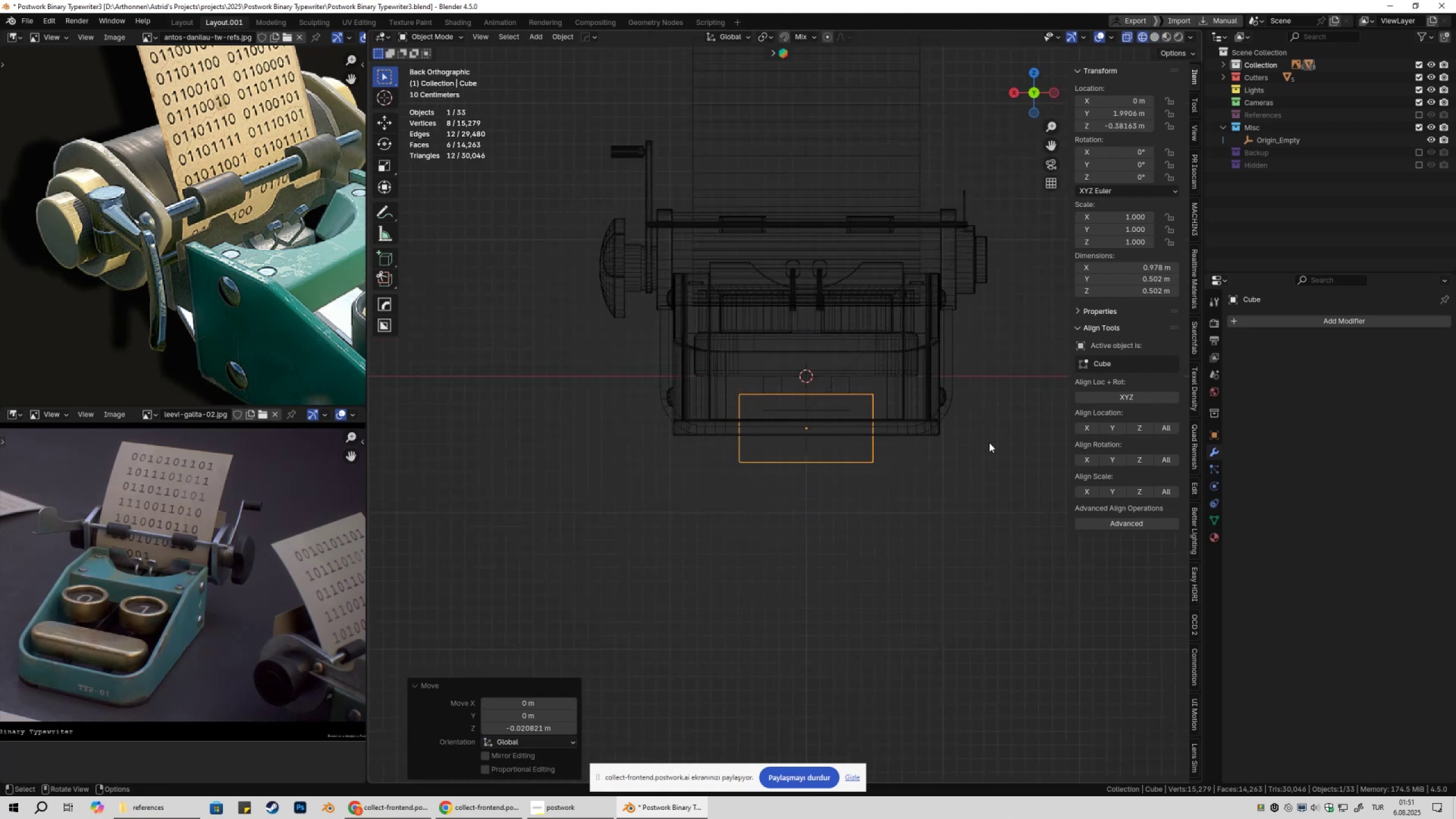 
type(sz)
 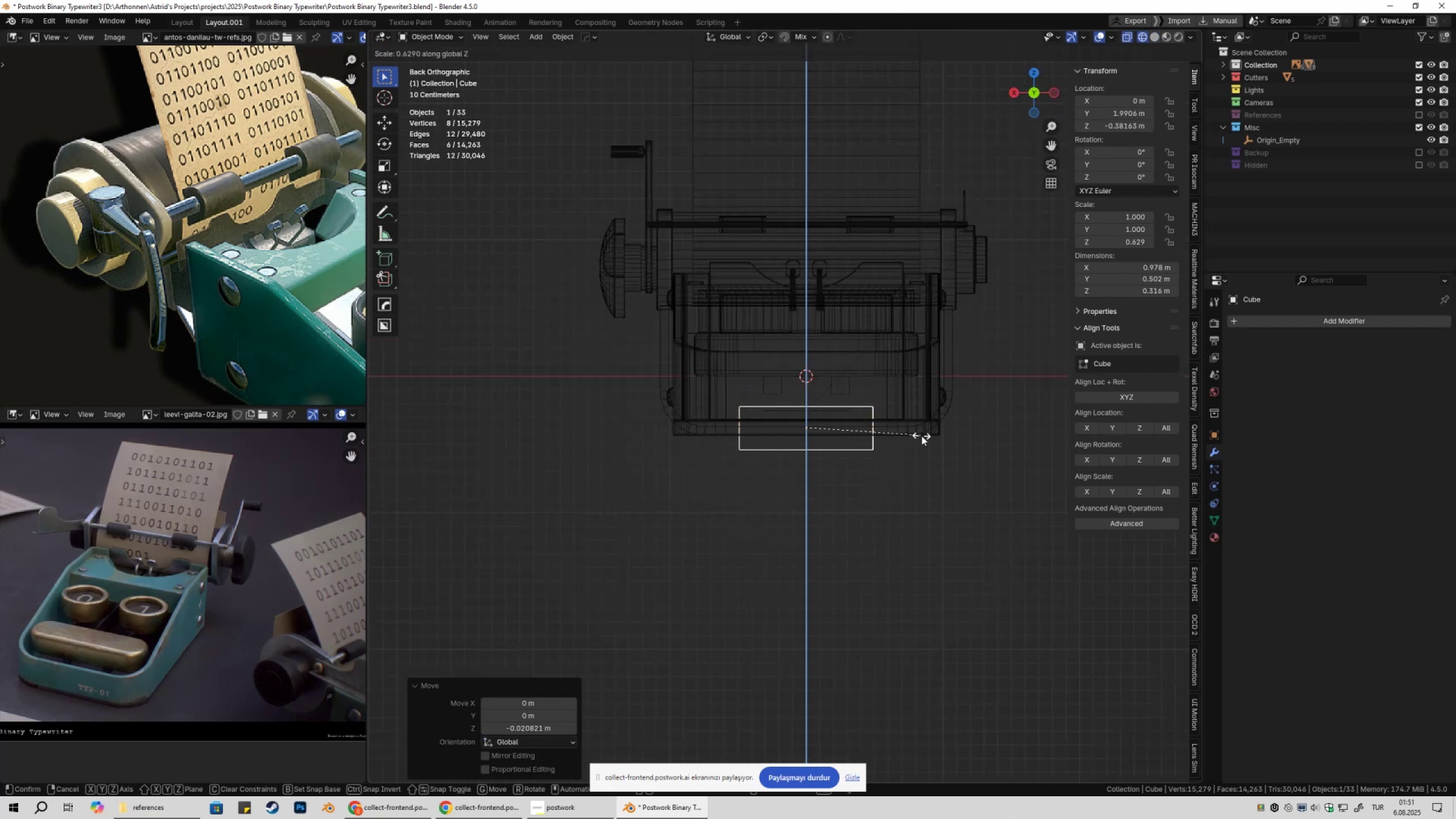 
left_click([921, 436])
 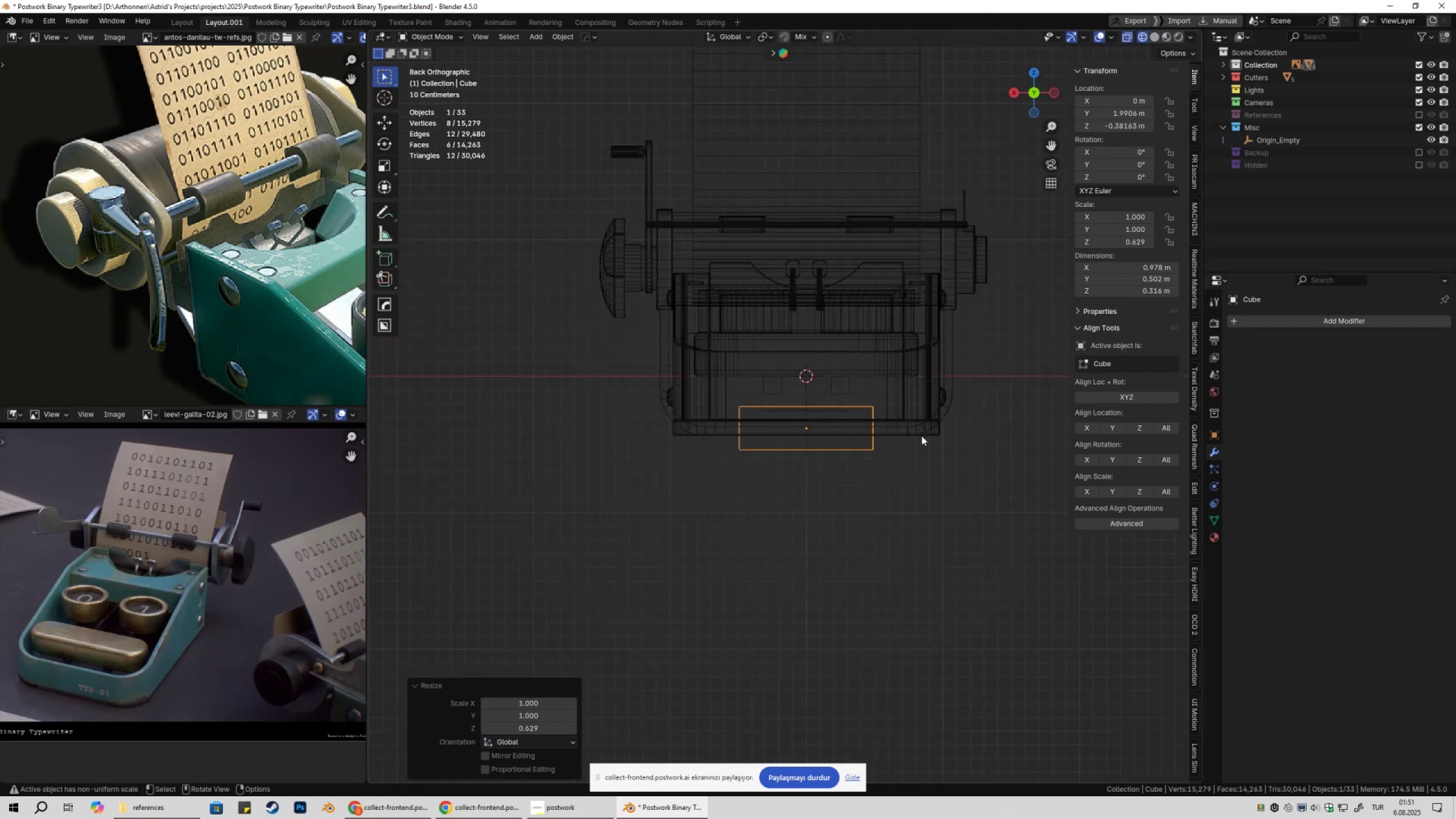 
type(gz)
 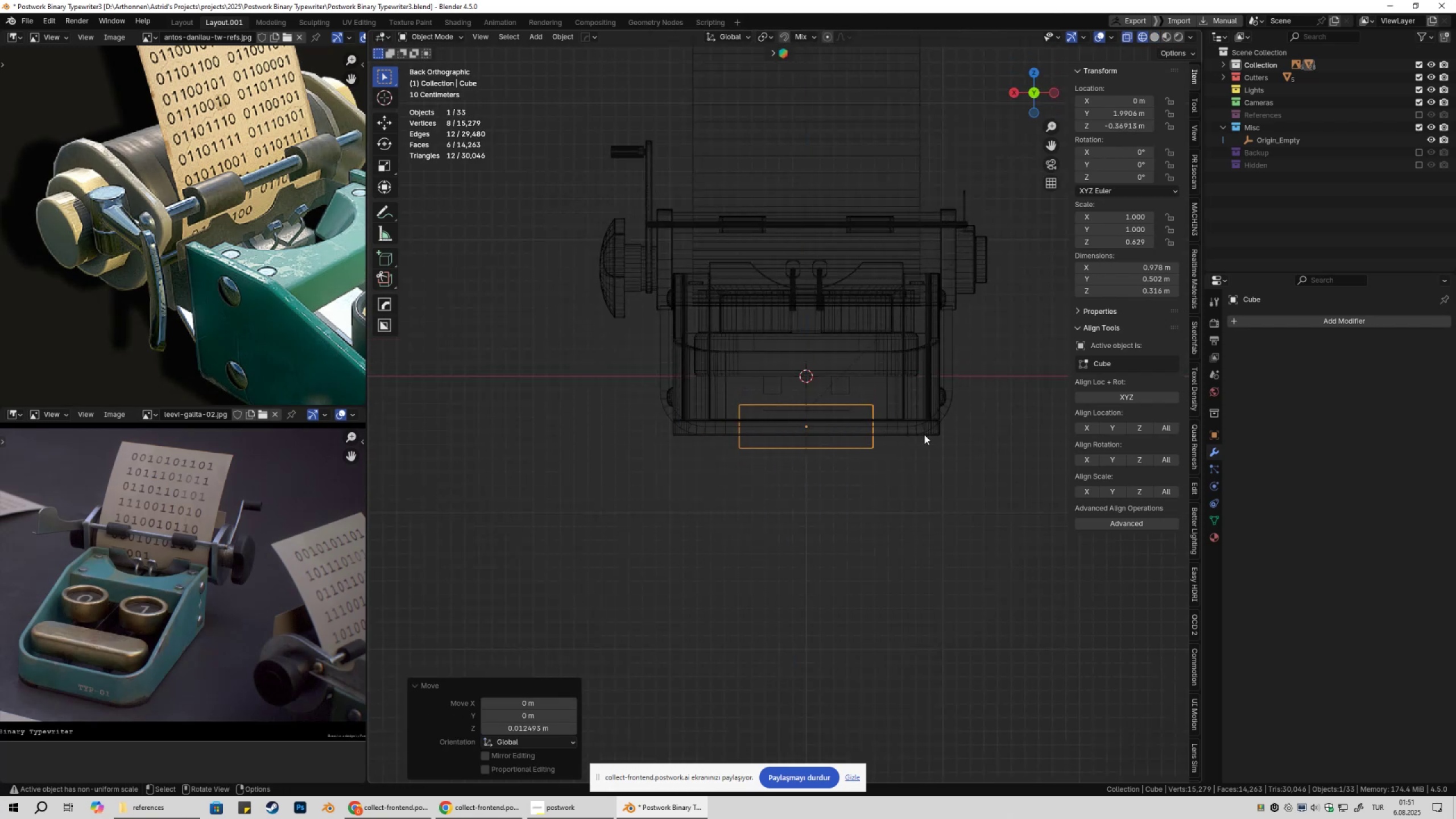 
key(Control+ControlLeft)
 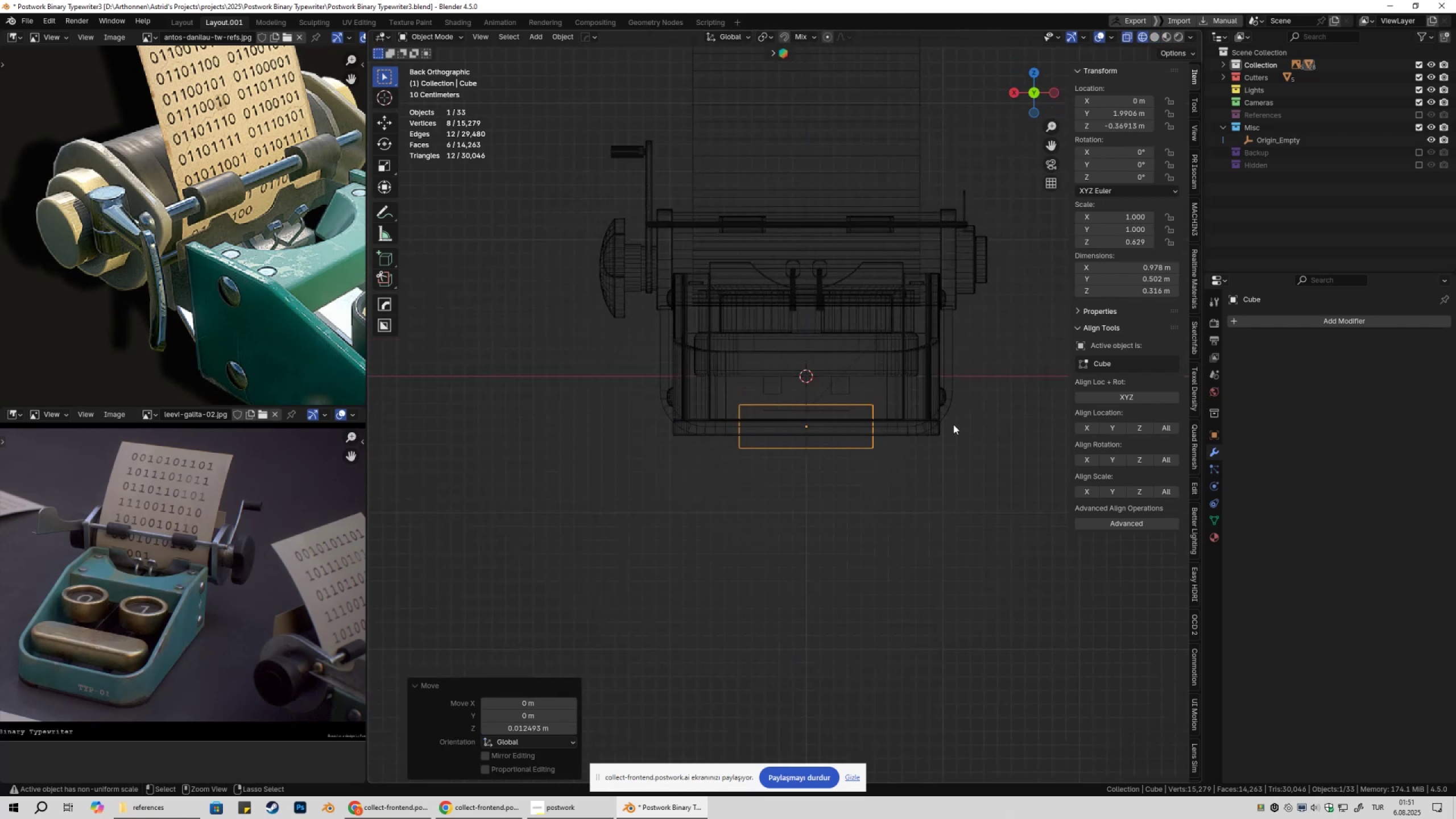 
key(Control+A)
 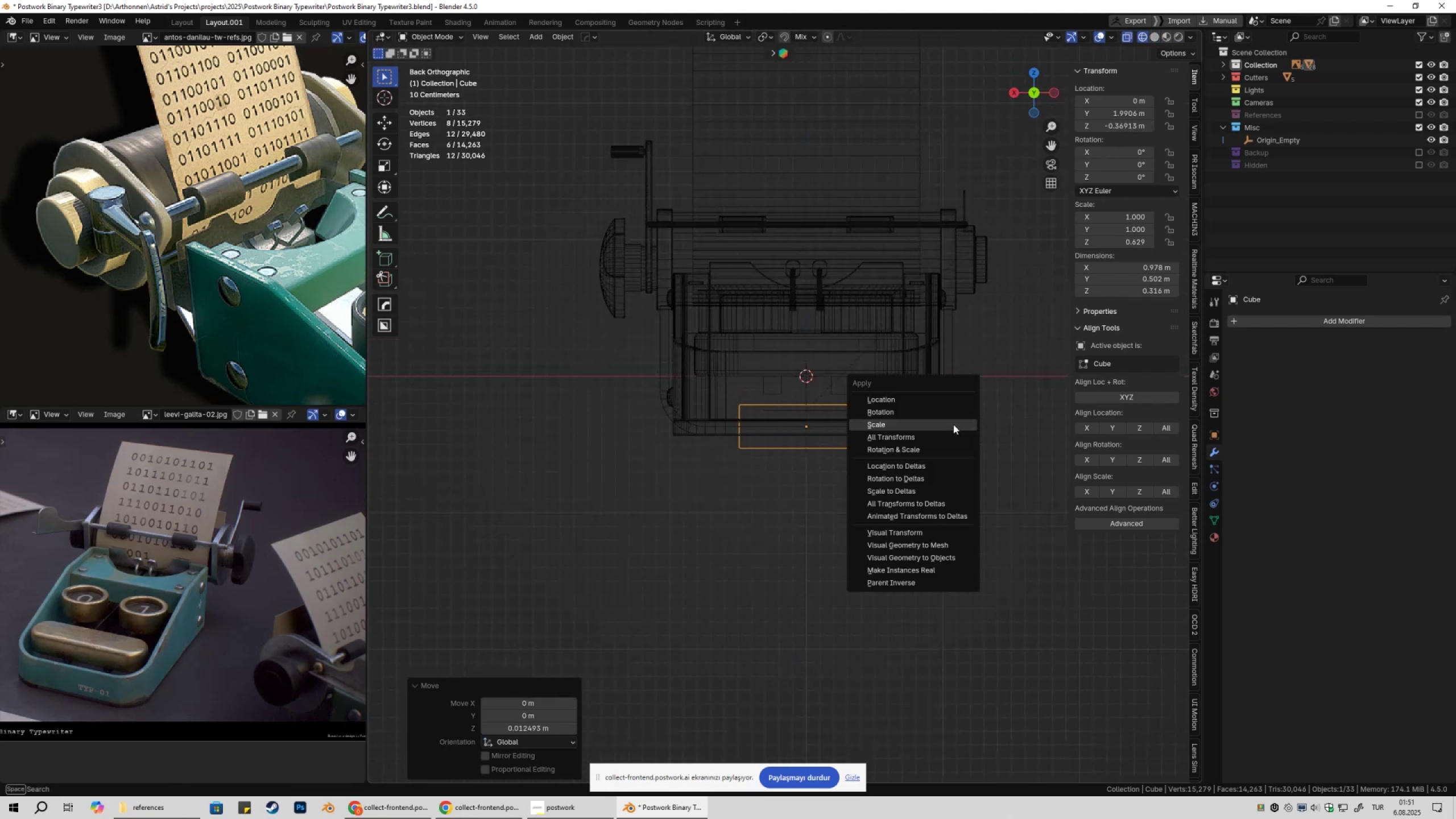 
left_click([953, 424])
 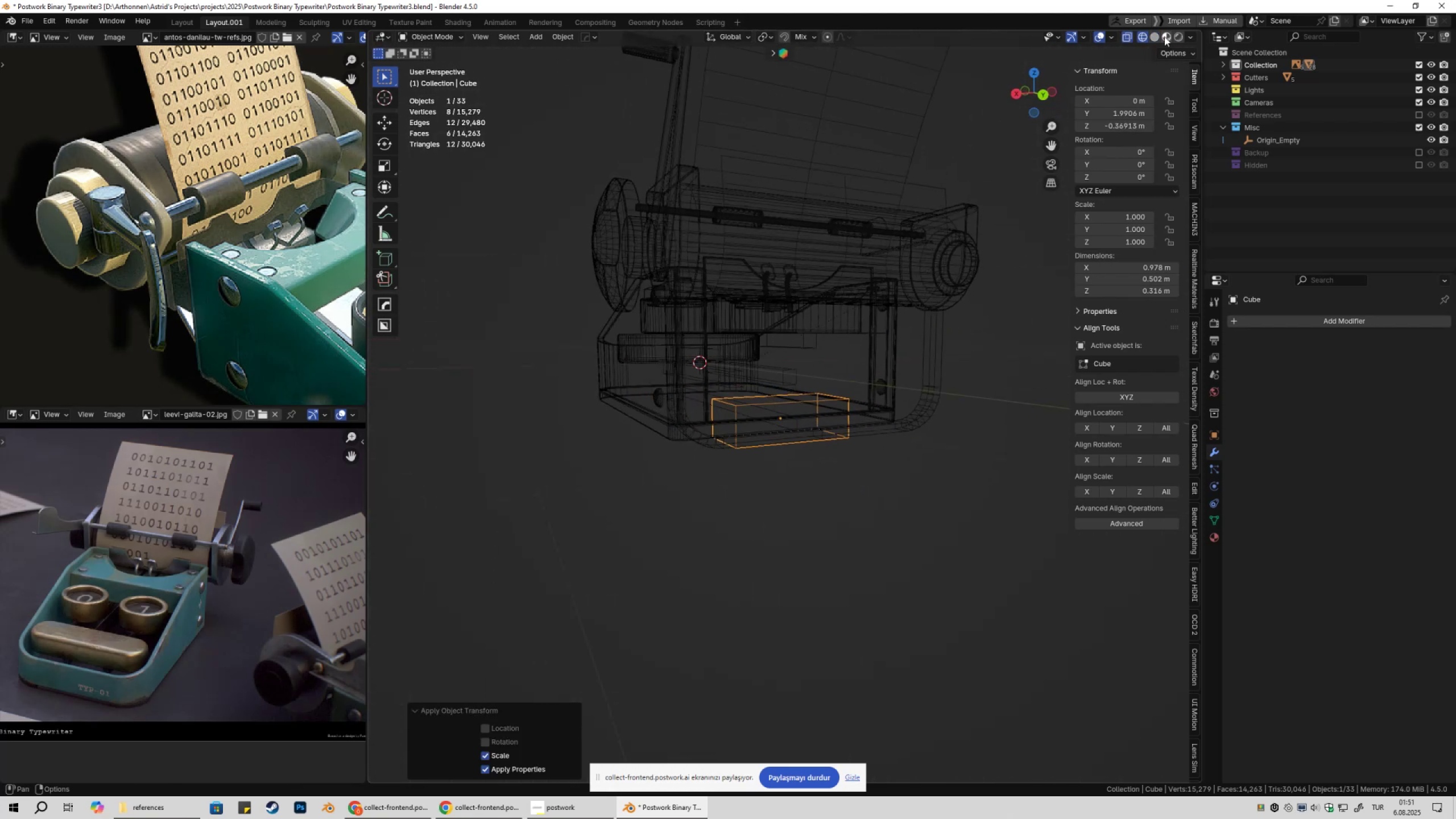 
left_click([1157, 38])
 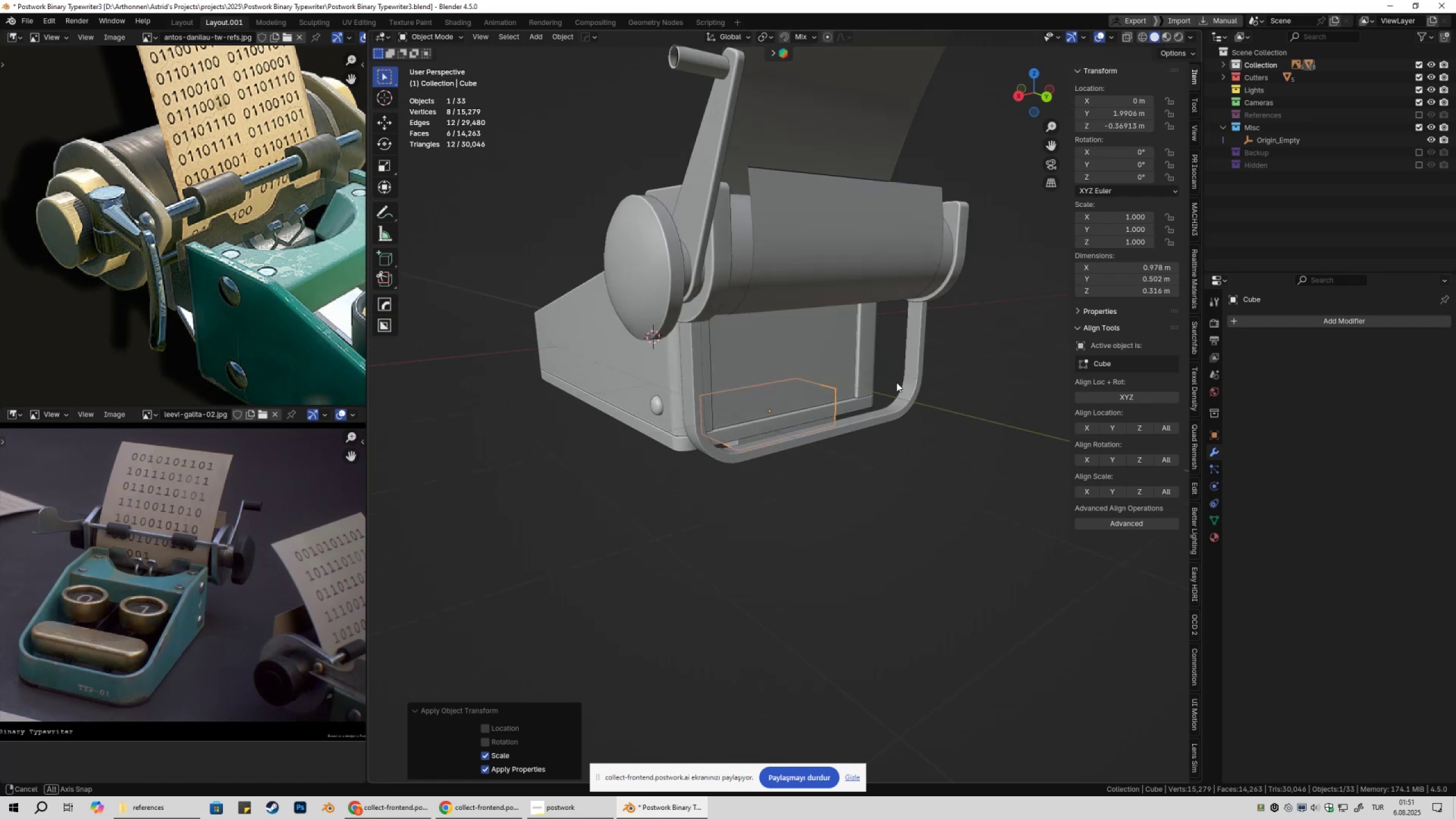 
scroll: coordinate [868, 473], scroll_direction: up, amount: 3.0
 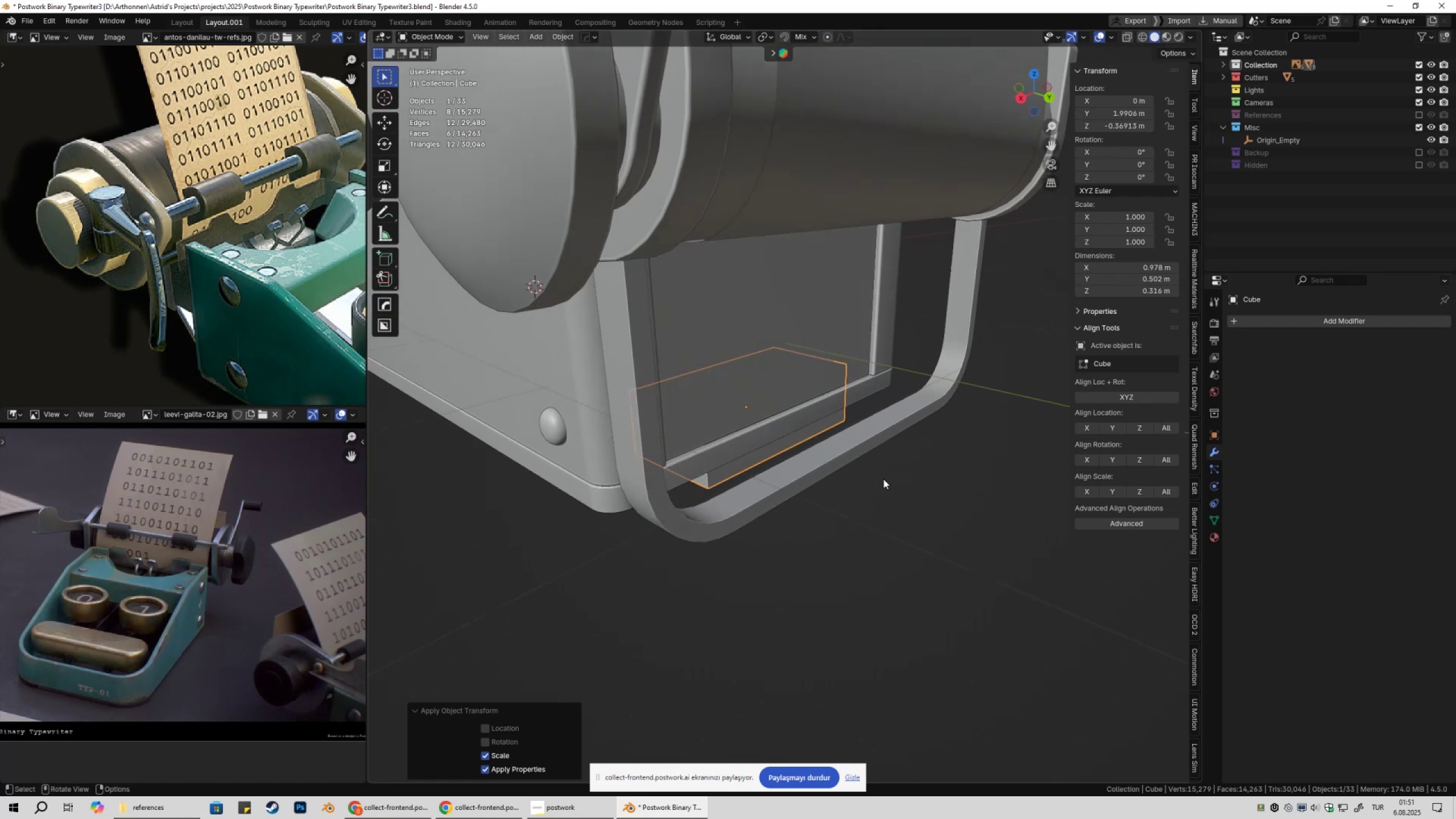 
type(gy)
 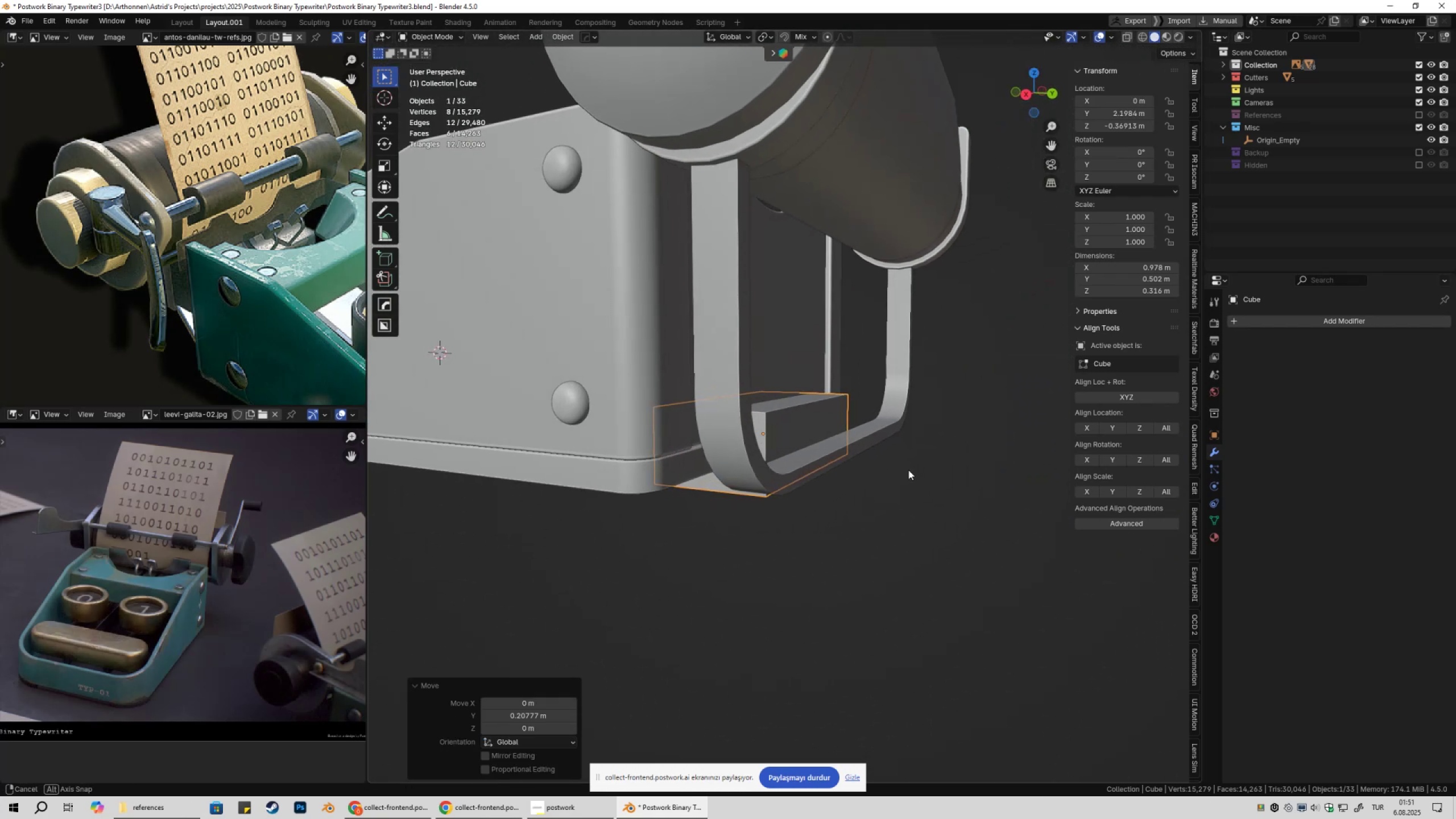 
hold_key(key=ShiftLeft, duration=0.5)
 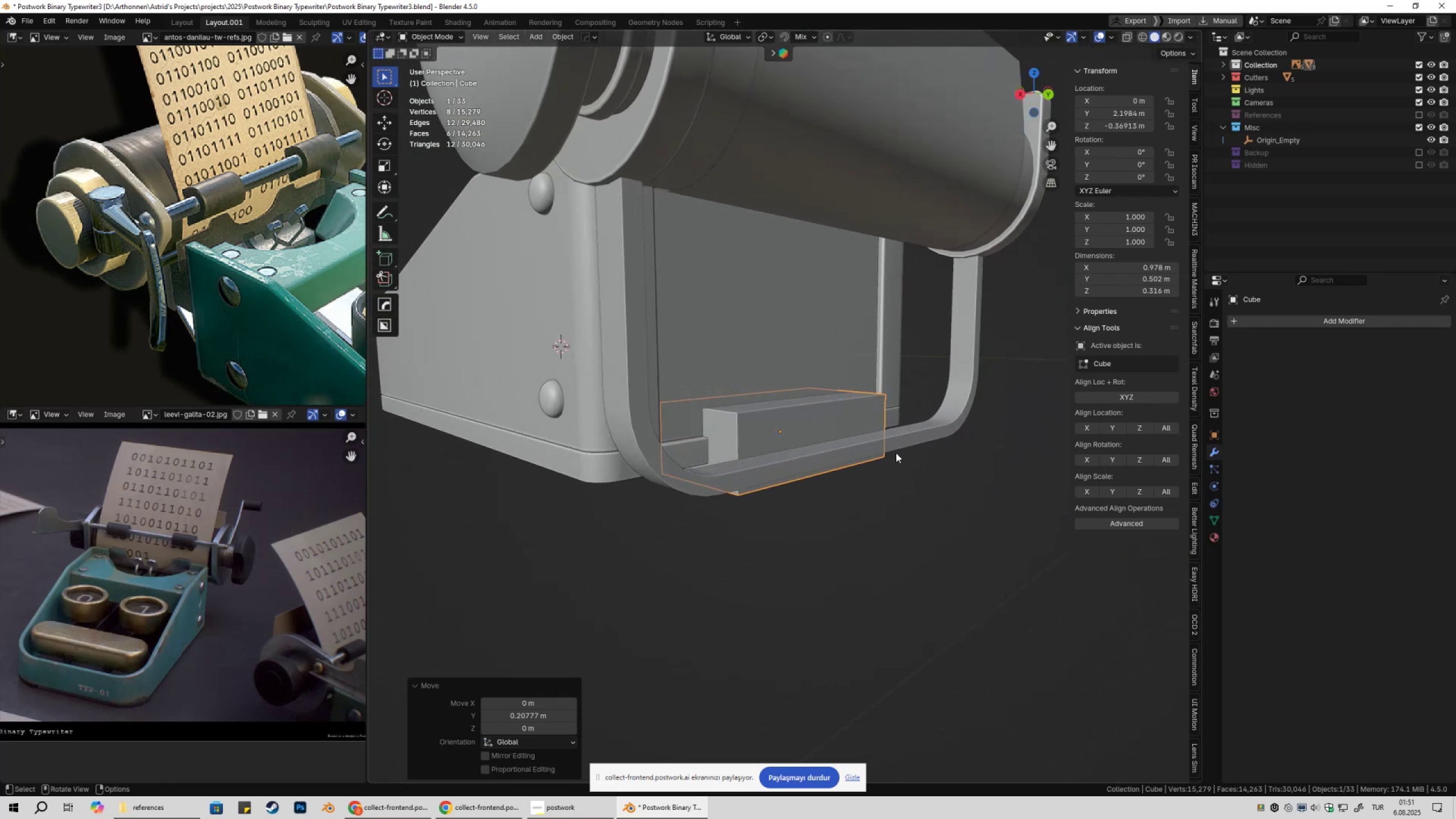 
type(sz)
 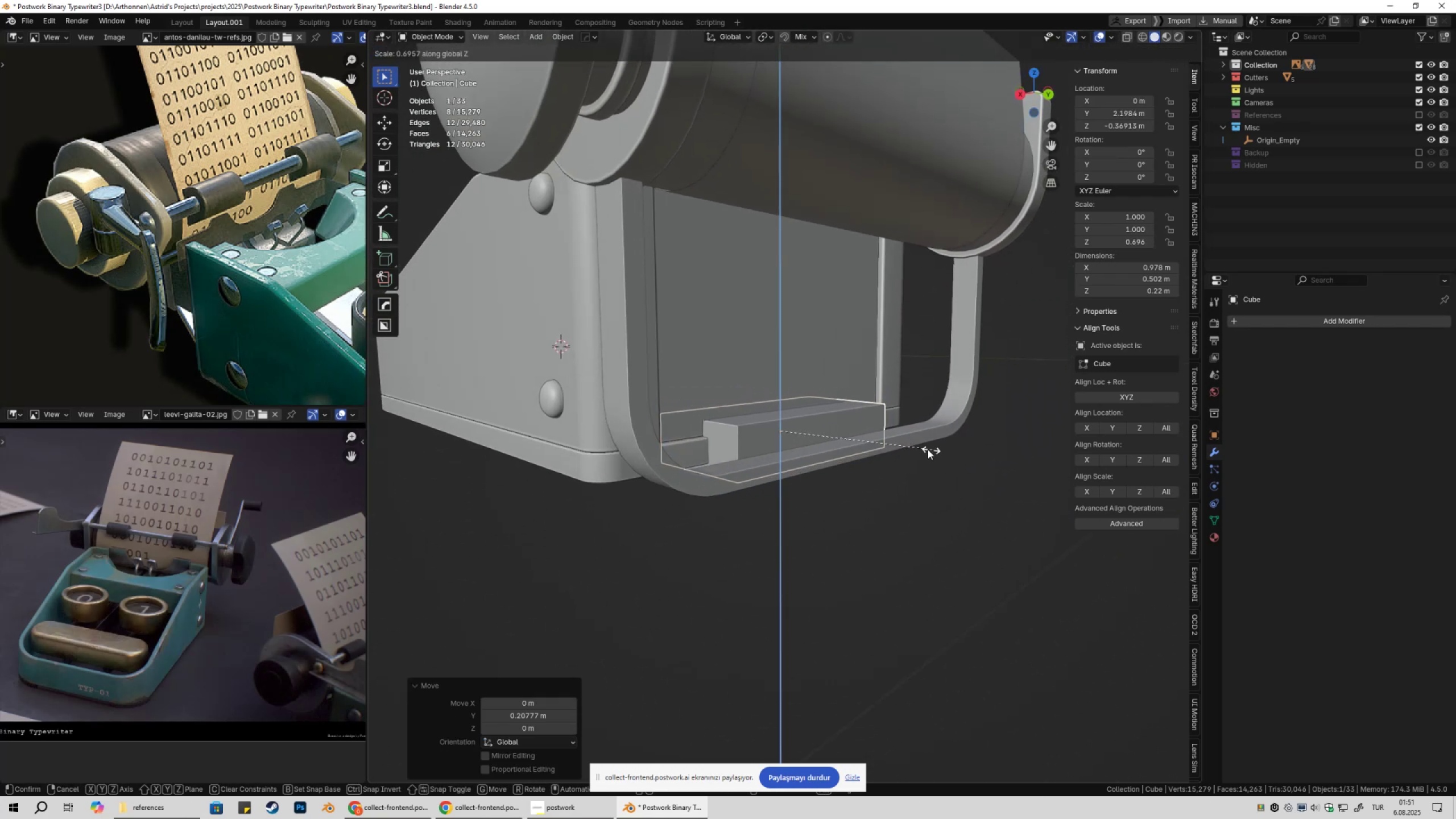 
left_click([928, 449])
 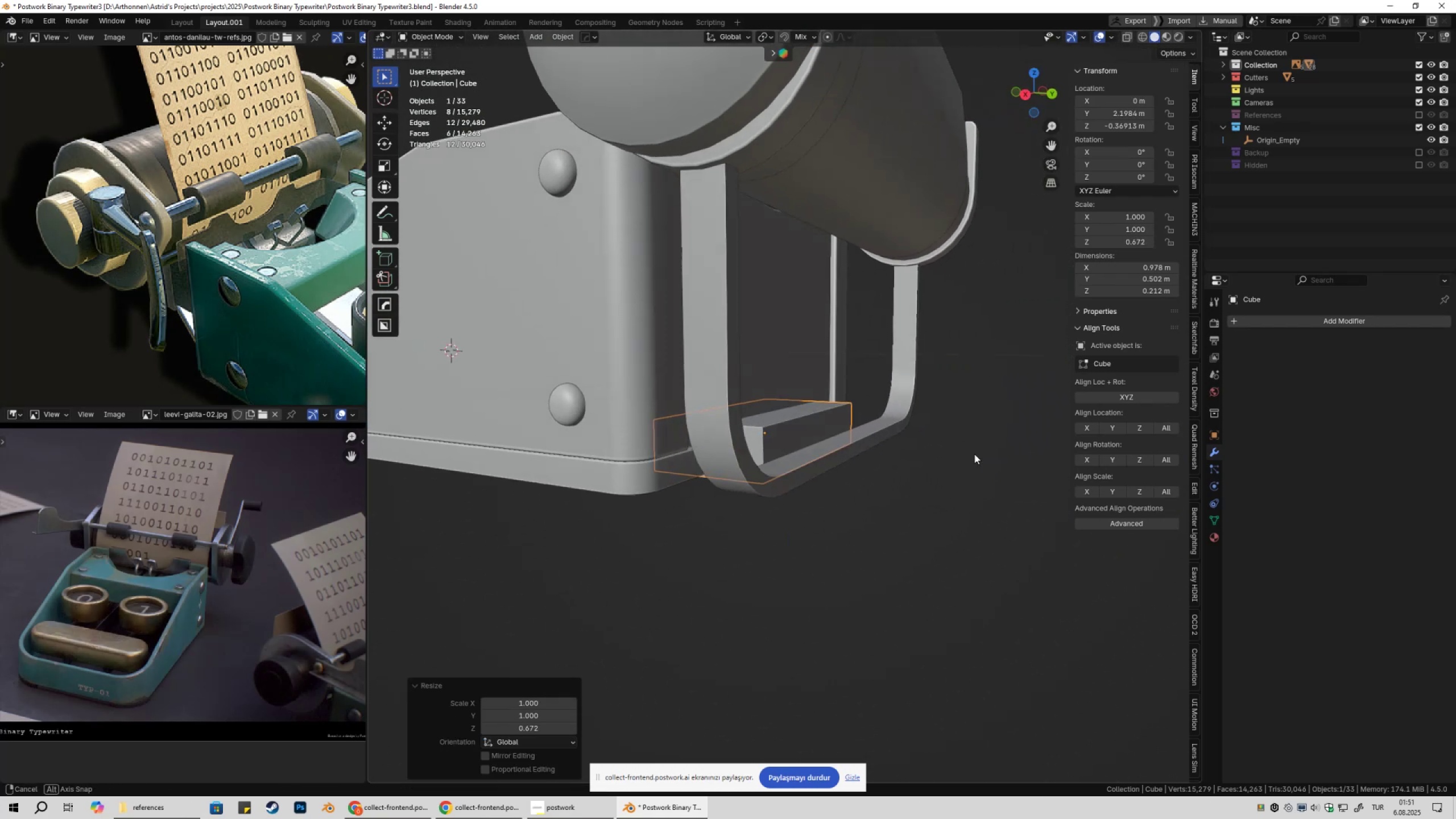 
type(gz)
 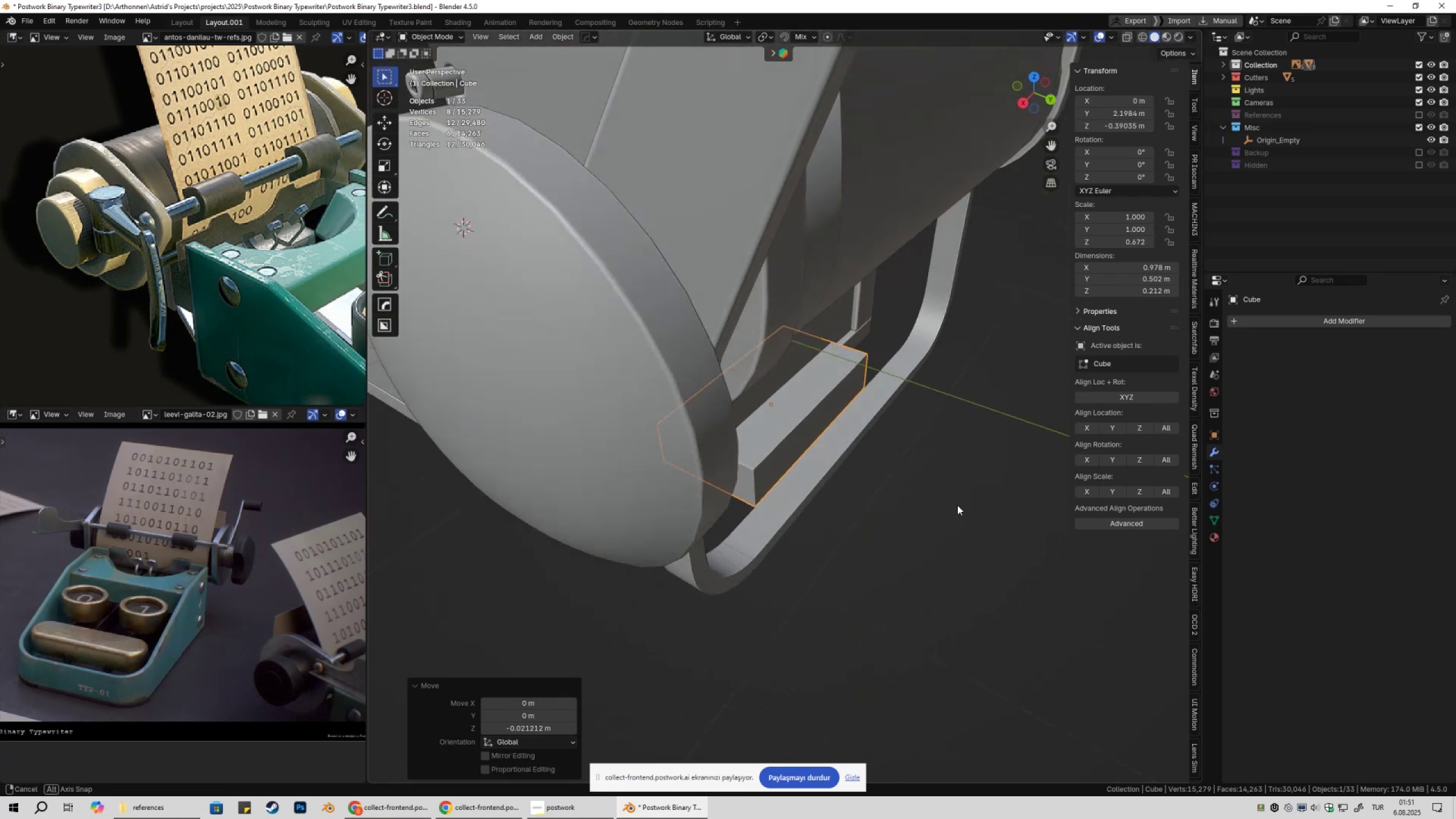 
key(Tab)
 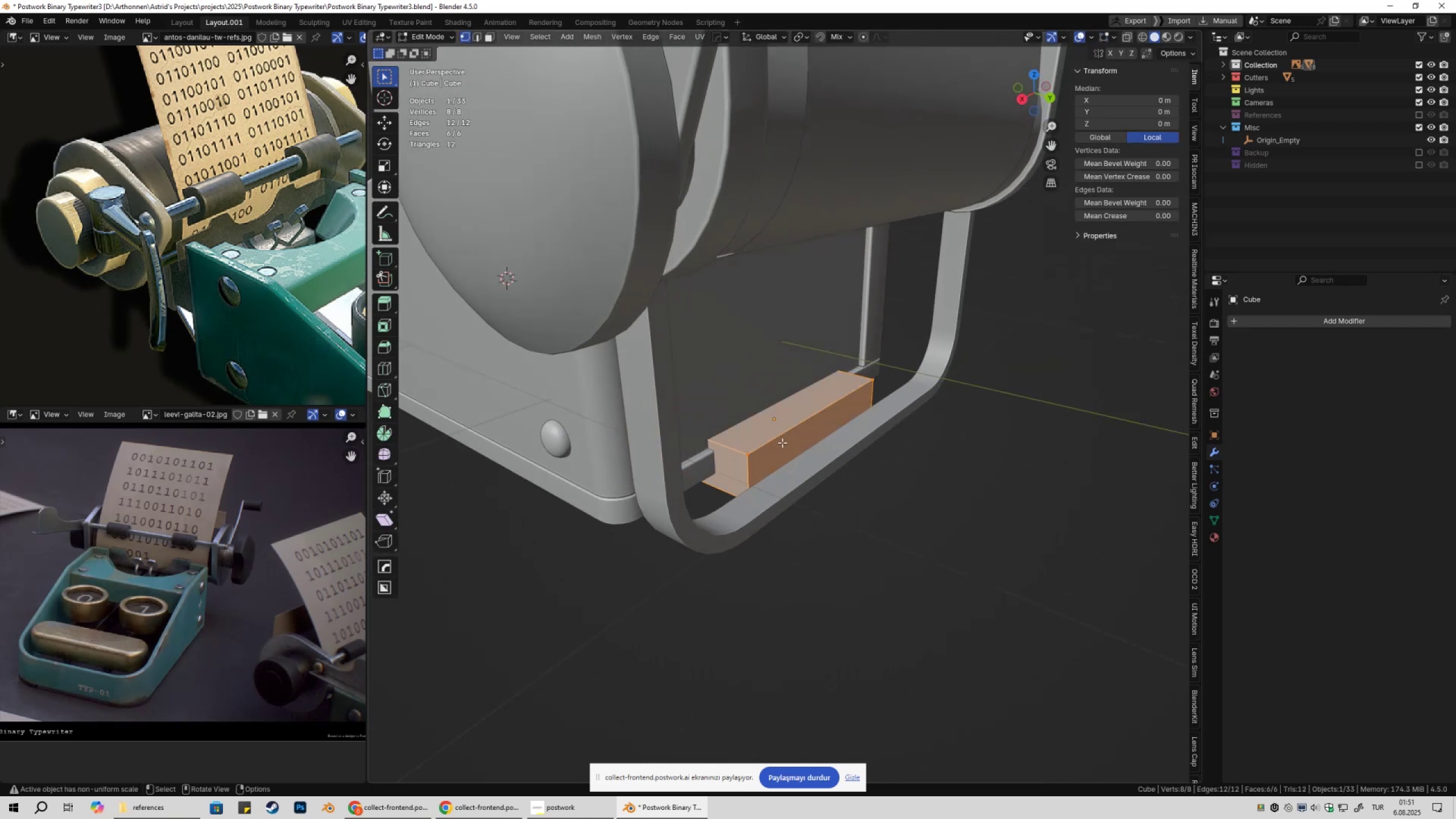 
key(3)
 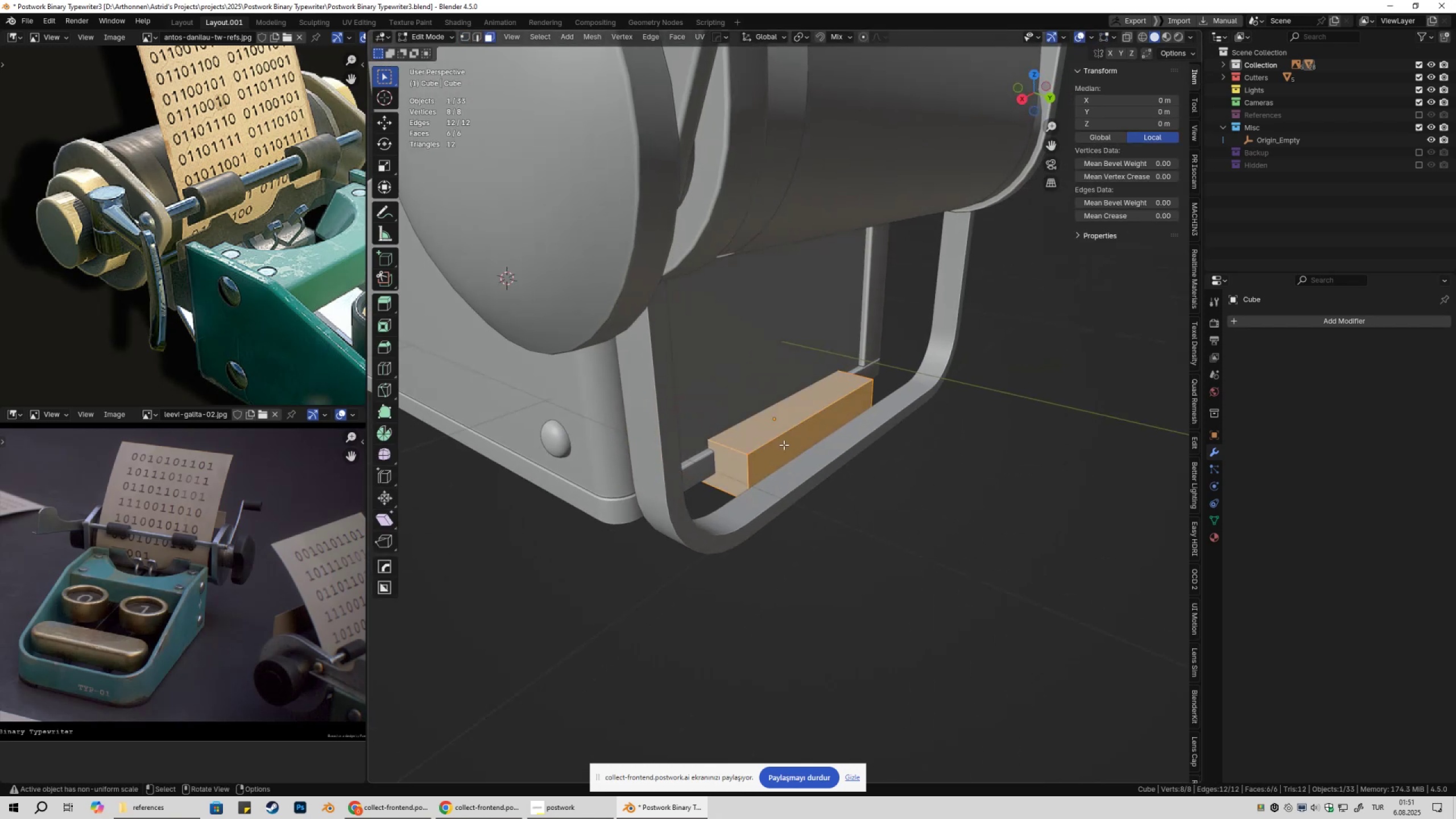 
left_click([784, 445])
 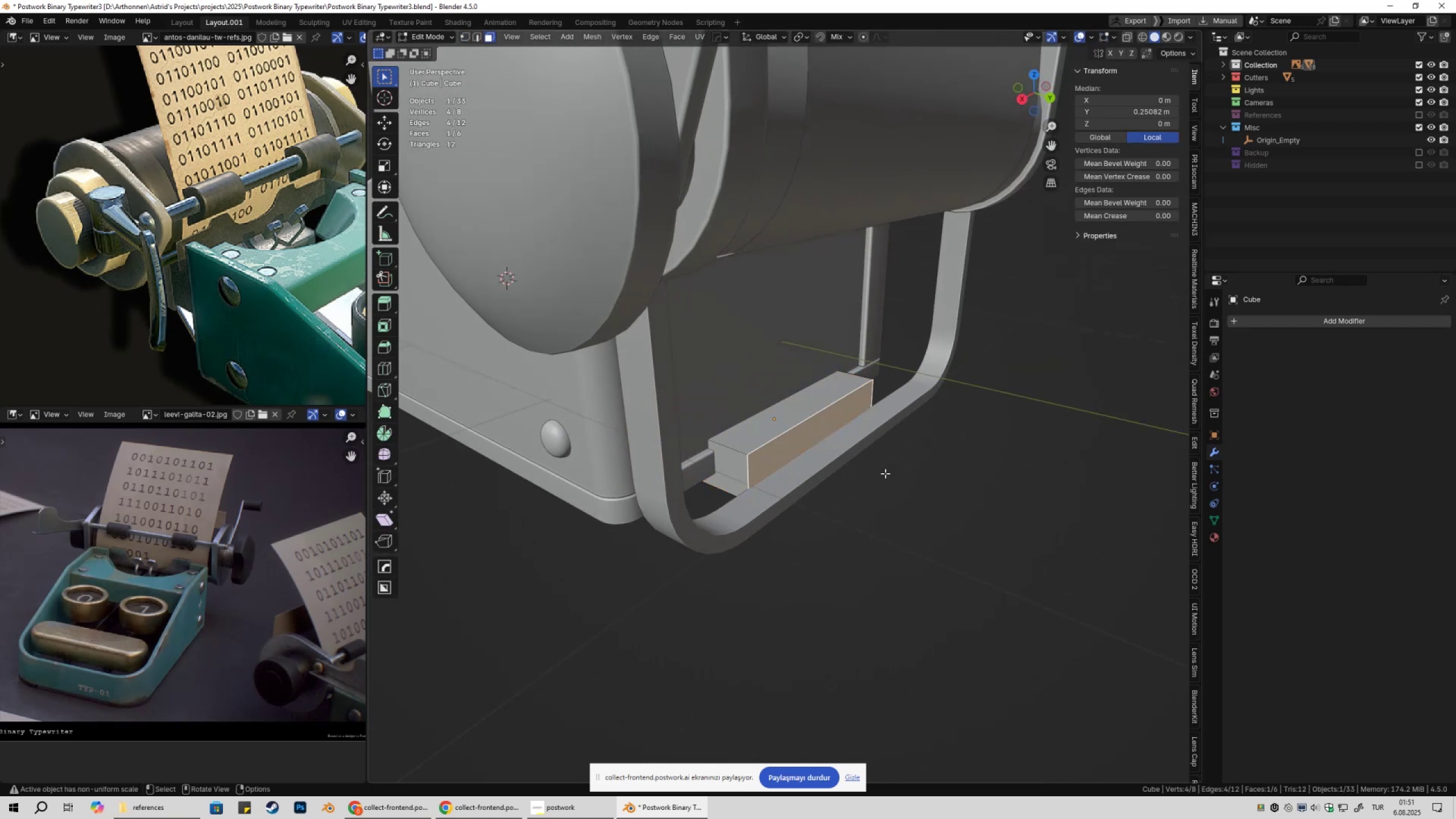 
type(gy)
key(Tab)
 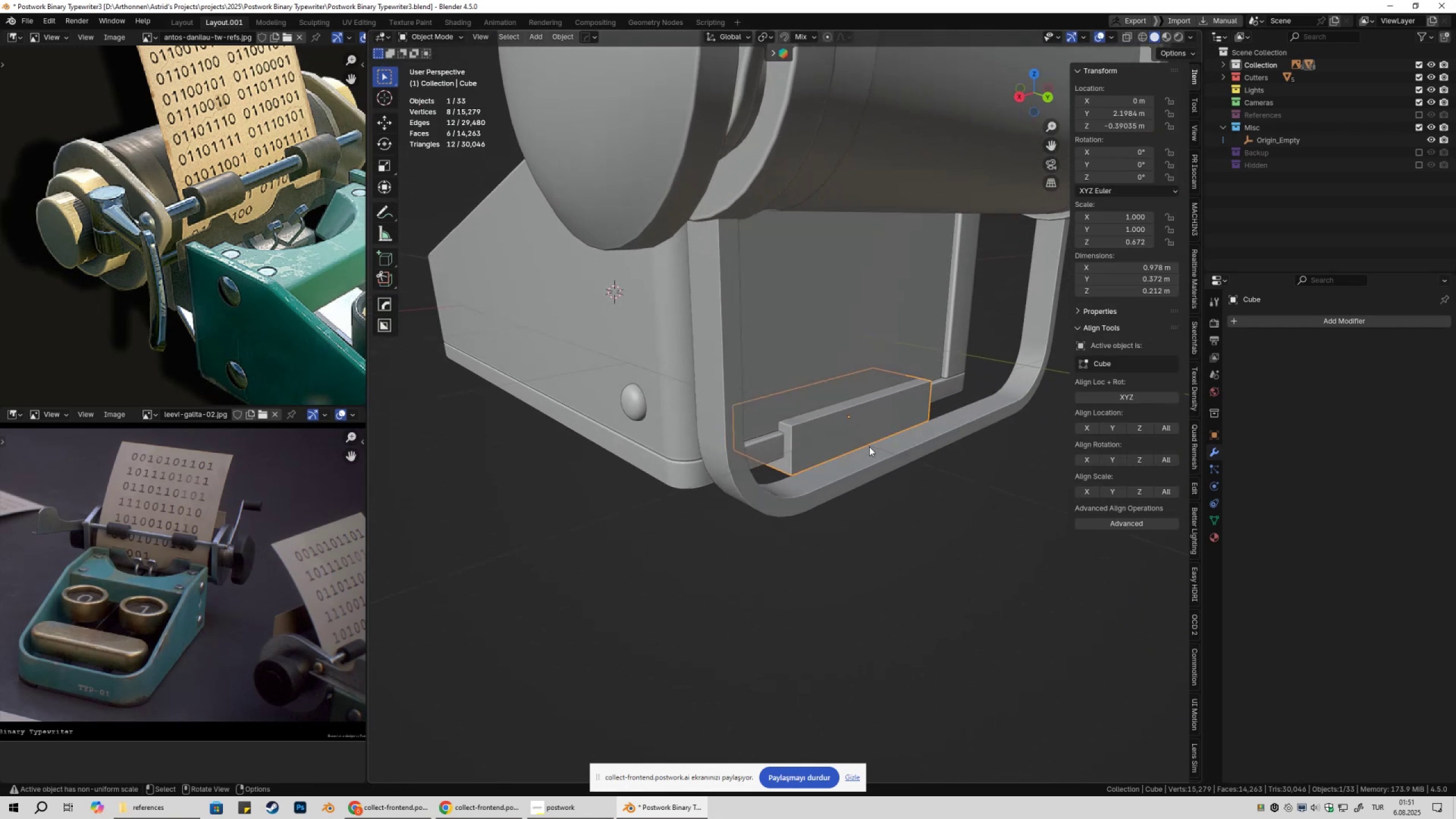 
key(Control+ControlLeft)
 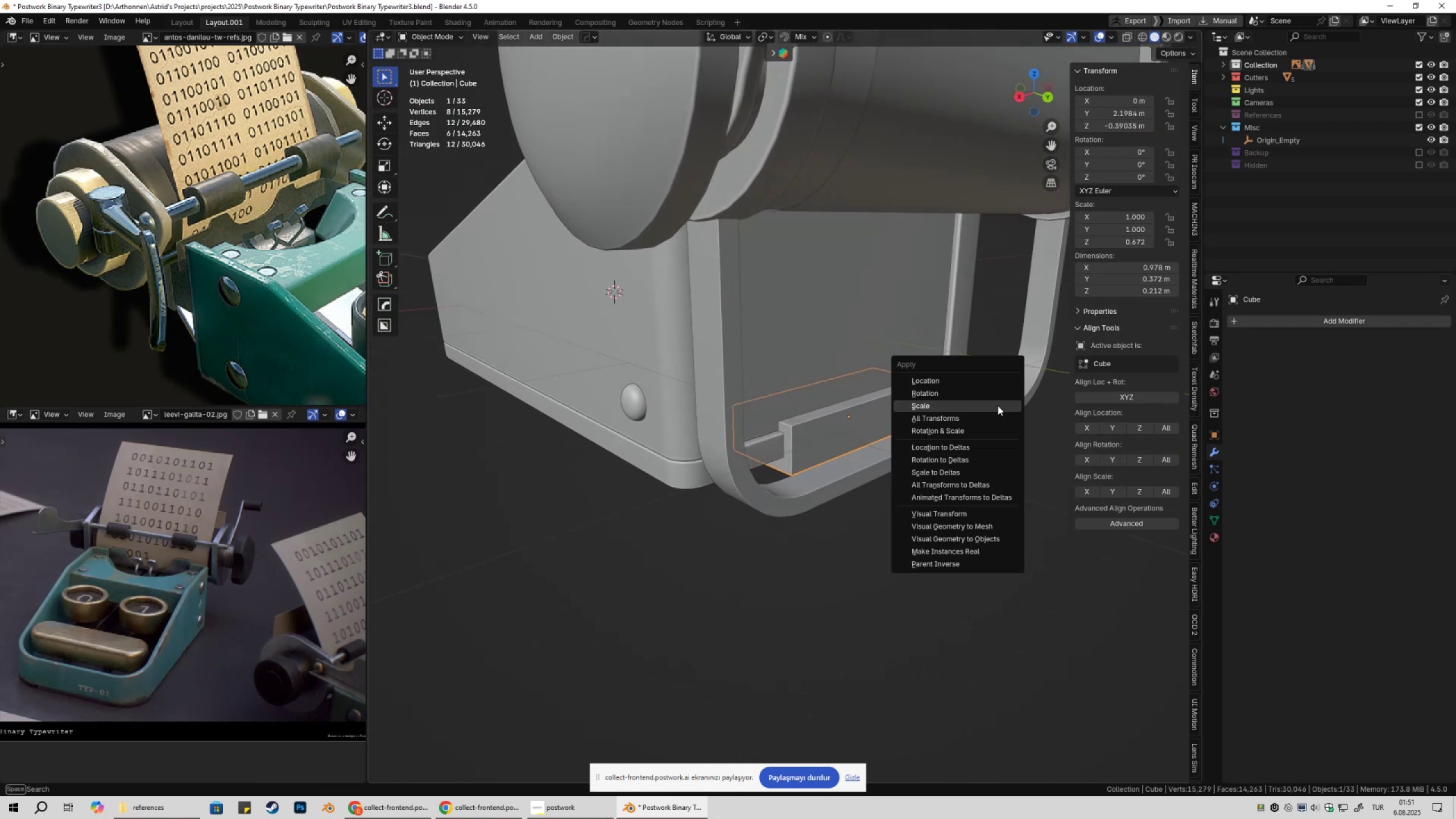 
key(Control+A)
 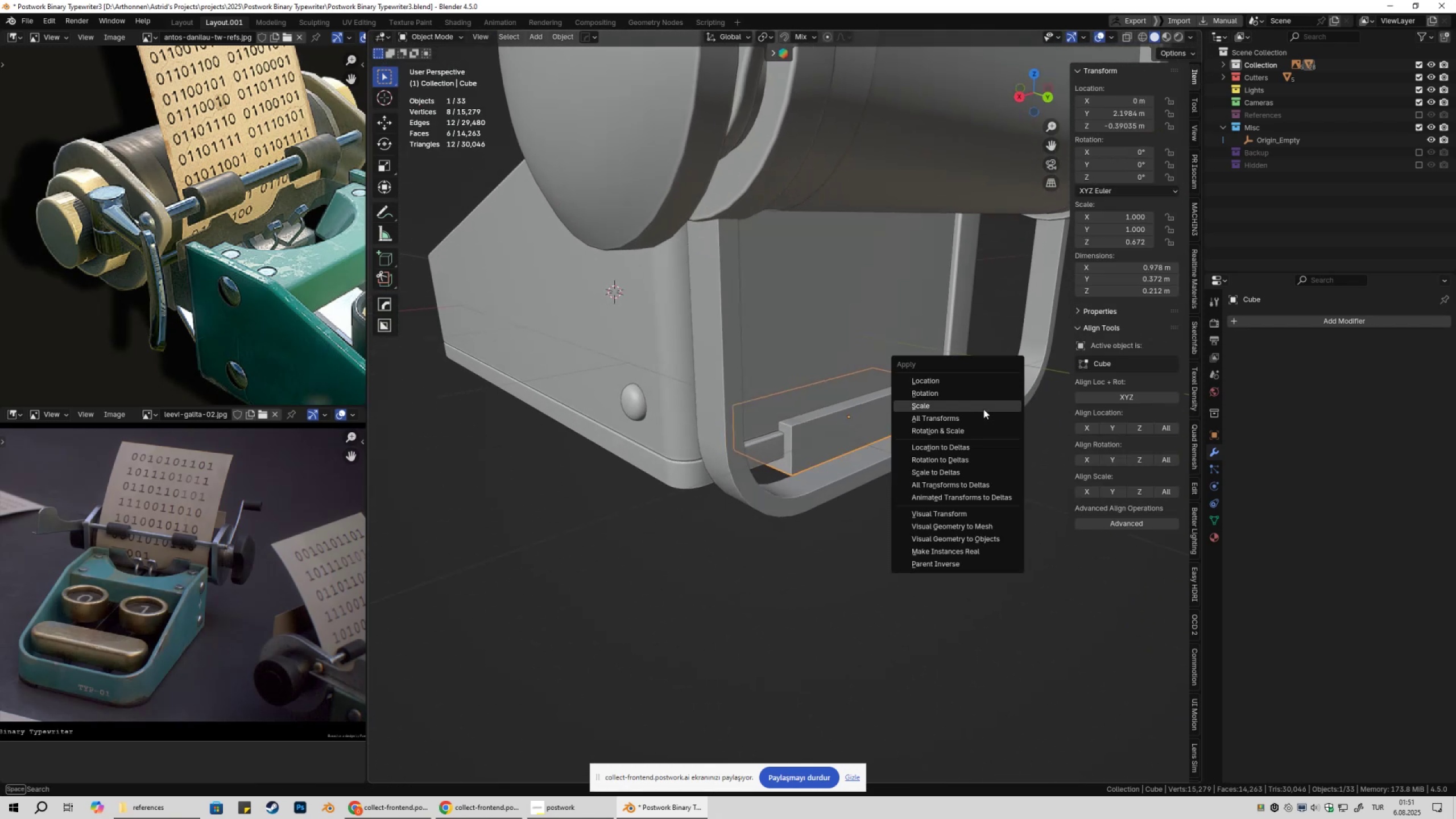 
left_click([981, 407])
 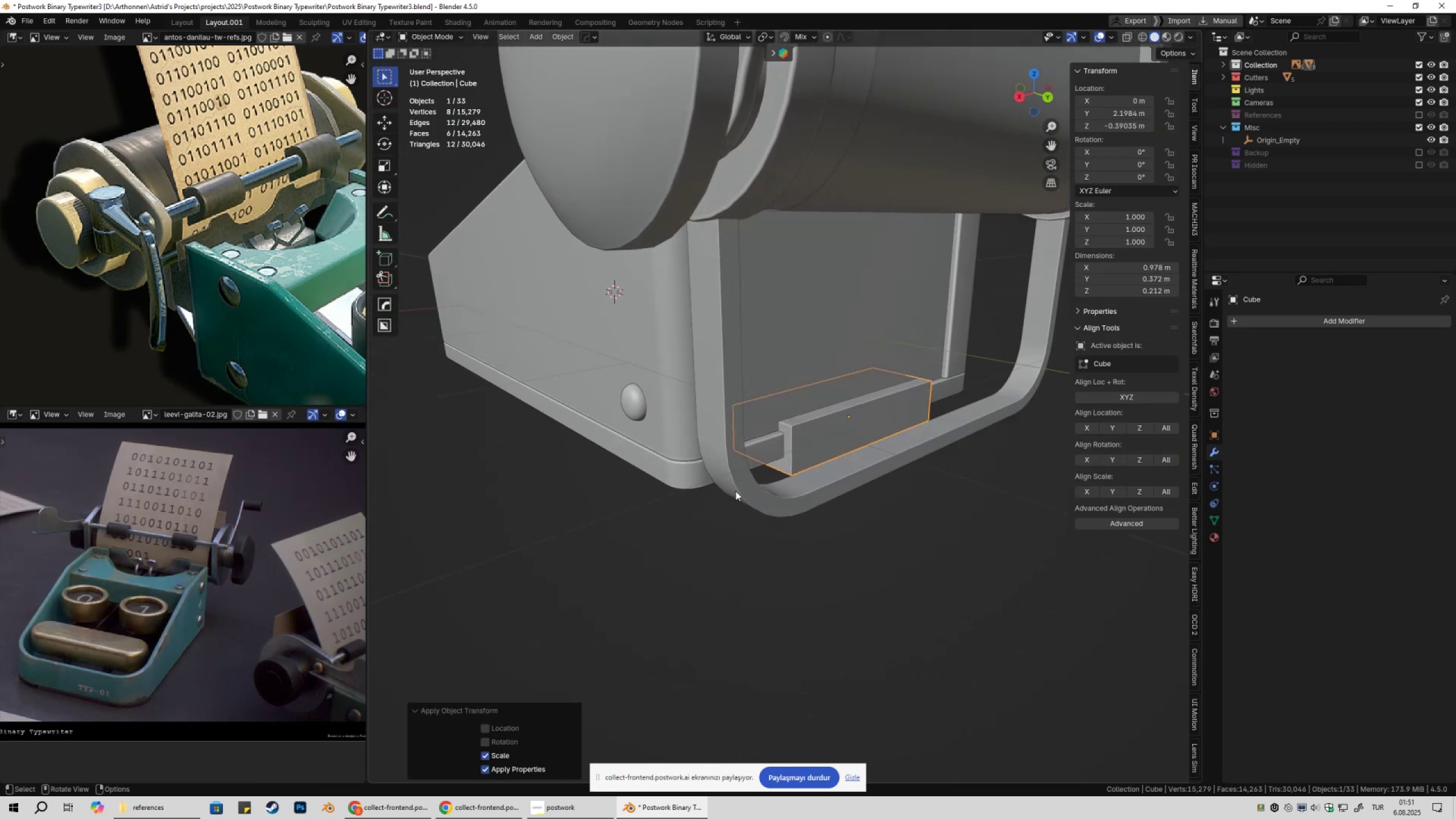 
hold_key(key=ShiftLeft, duration=0.35)
left_click([679, 476])
 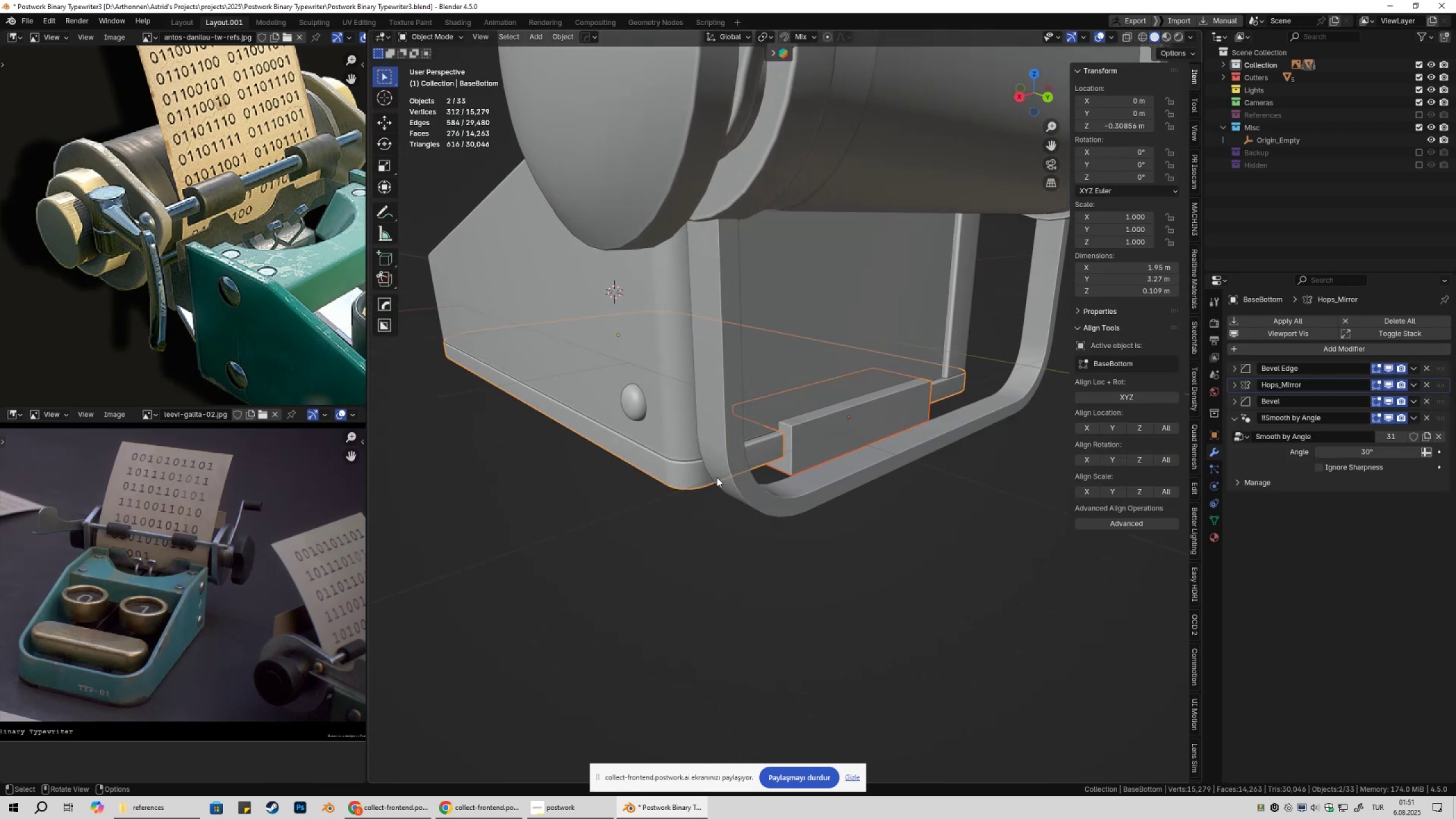 
key(Control+NumpadSubtract)
 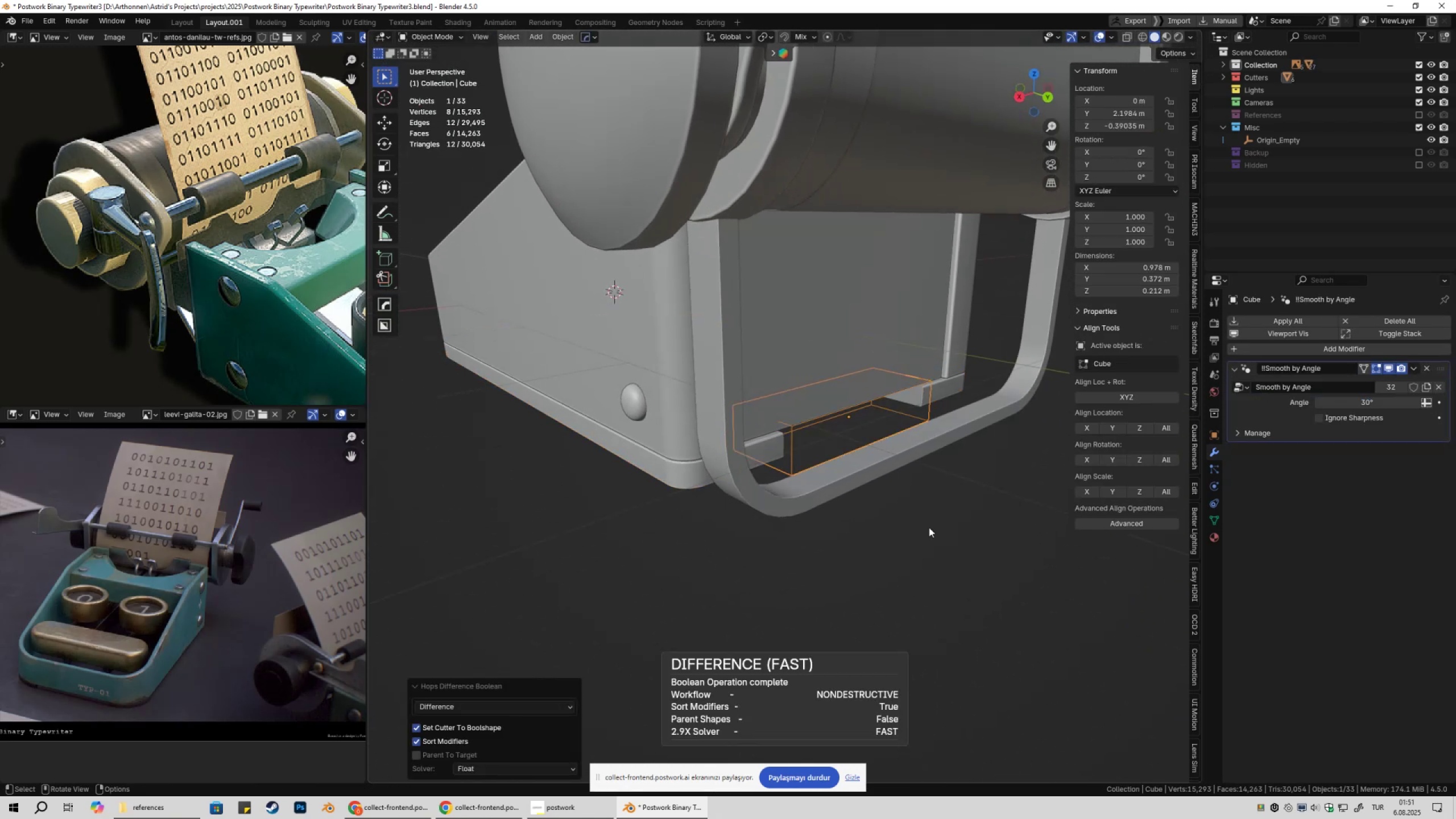 
left_click([952, 529])
 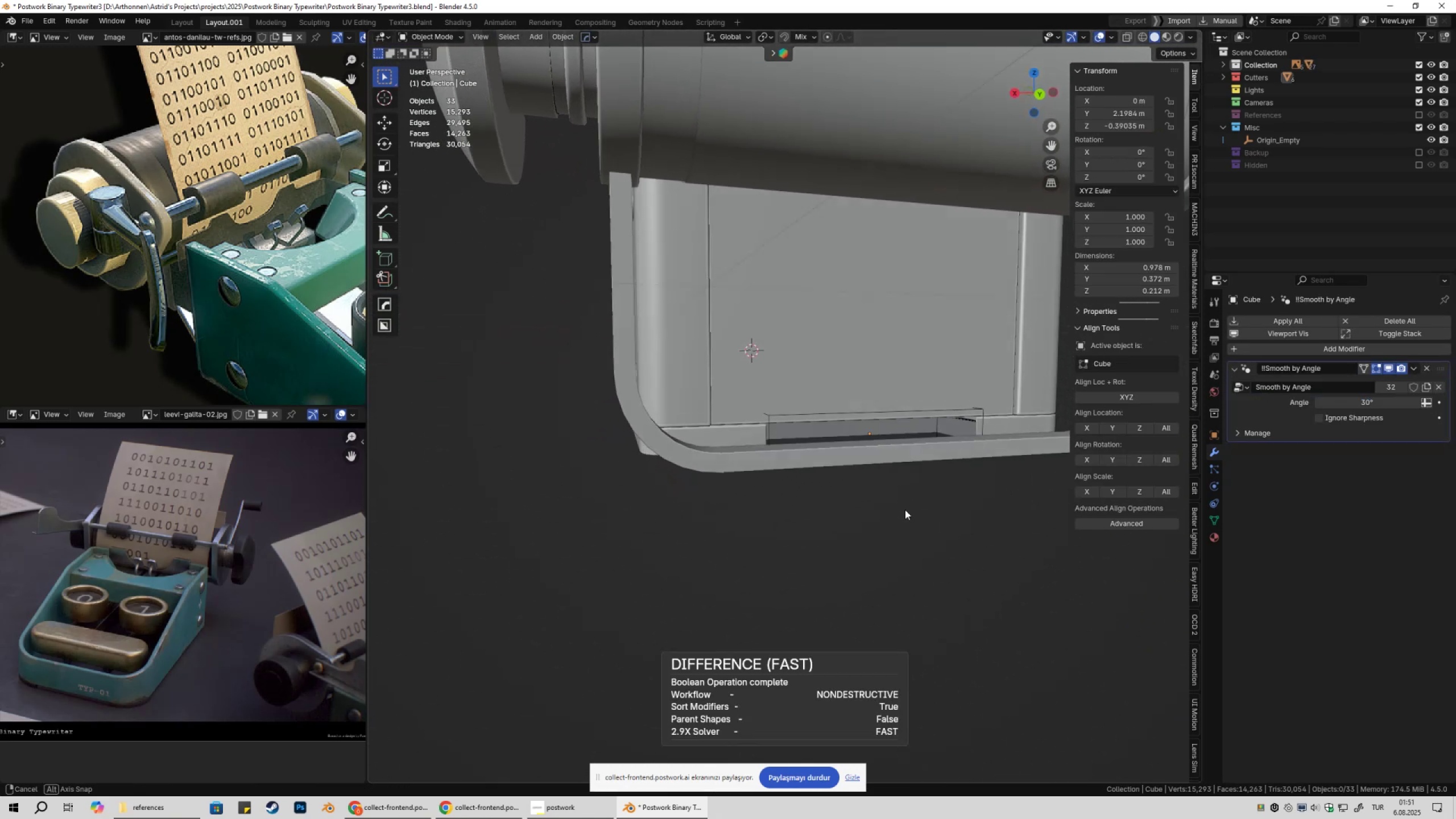 
key(Shift+2)
 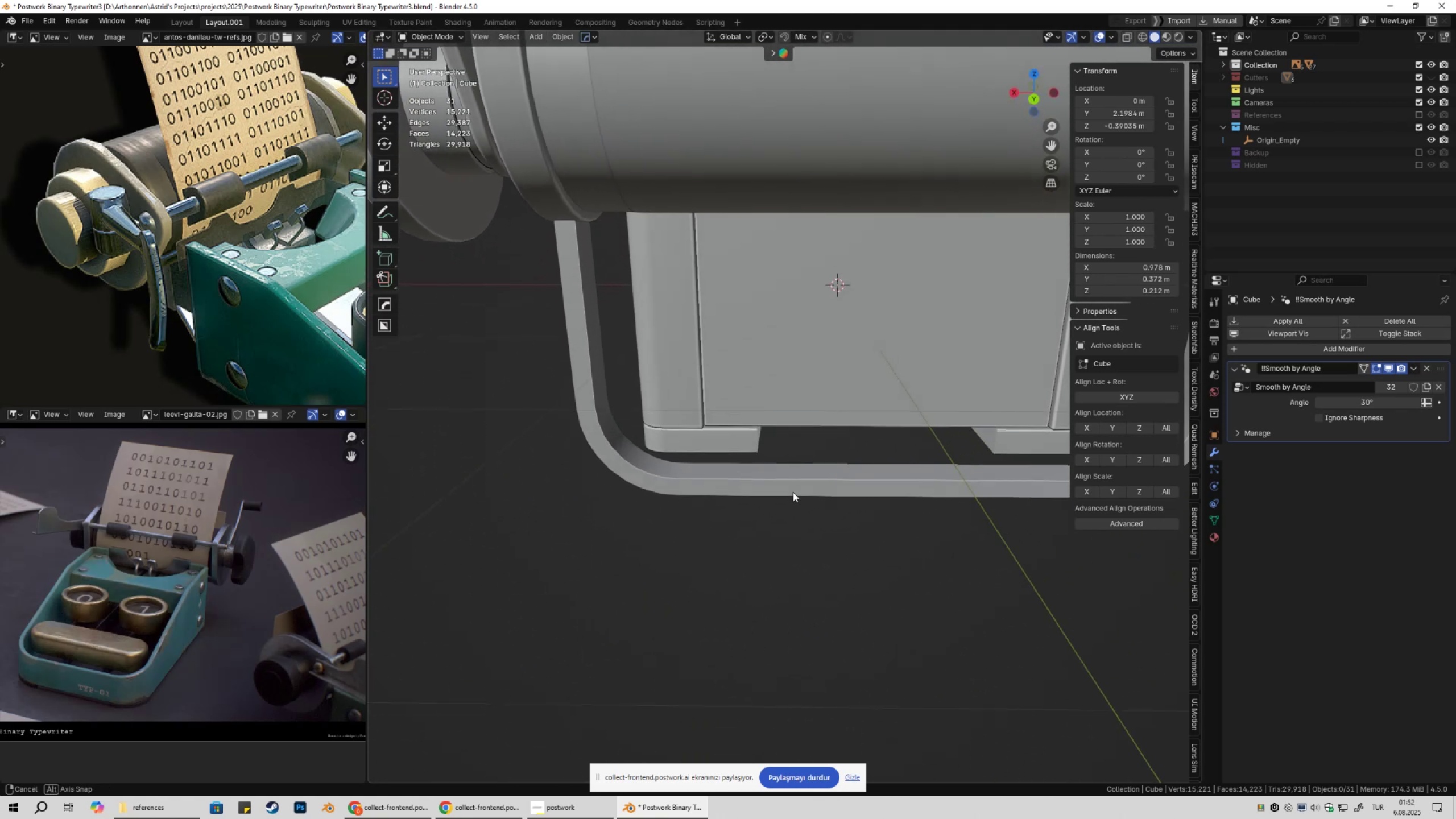 
wait(5.93)
 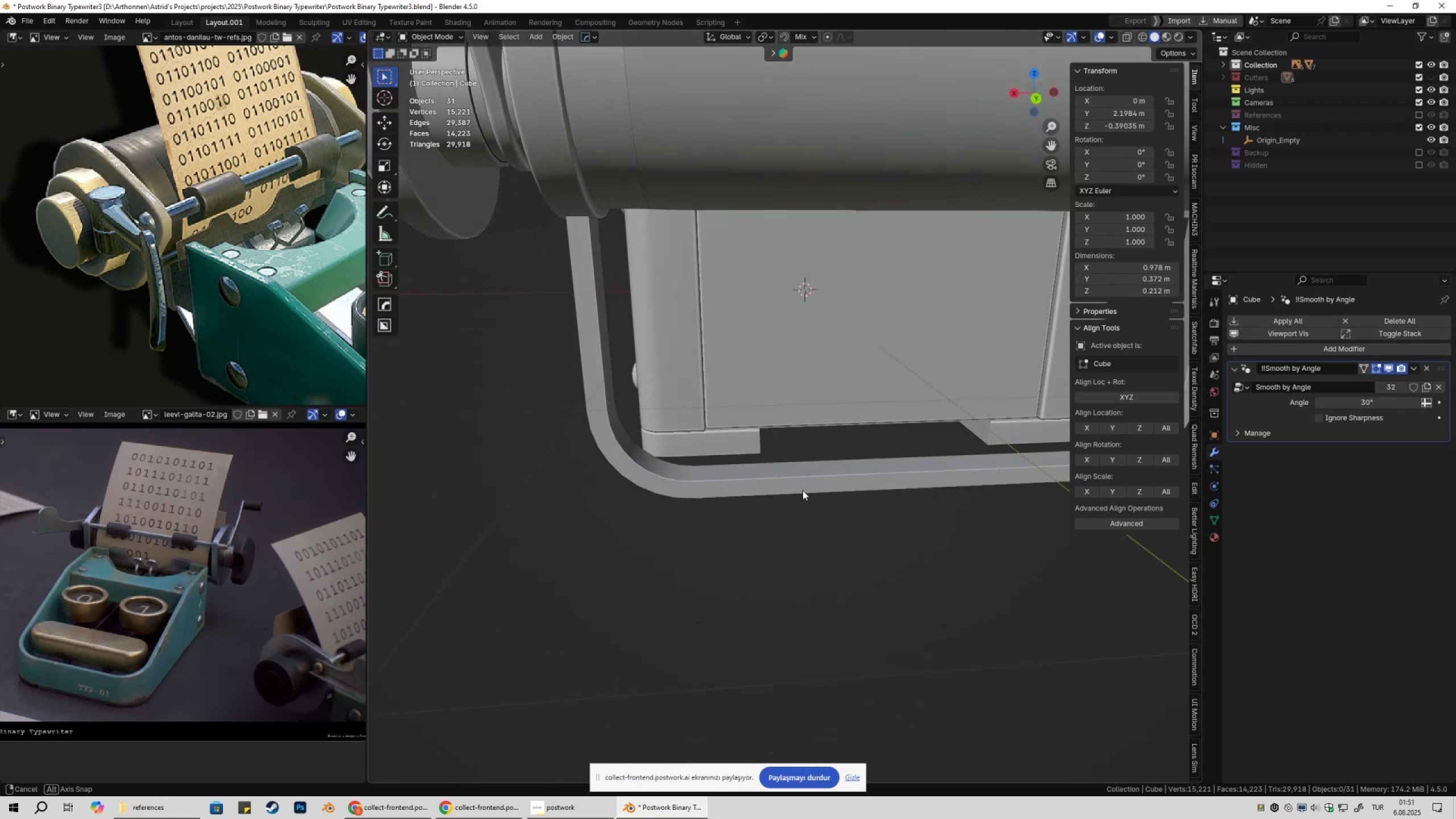 
key(Shift+2)
 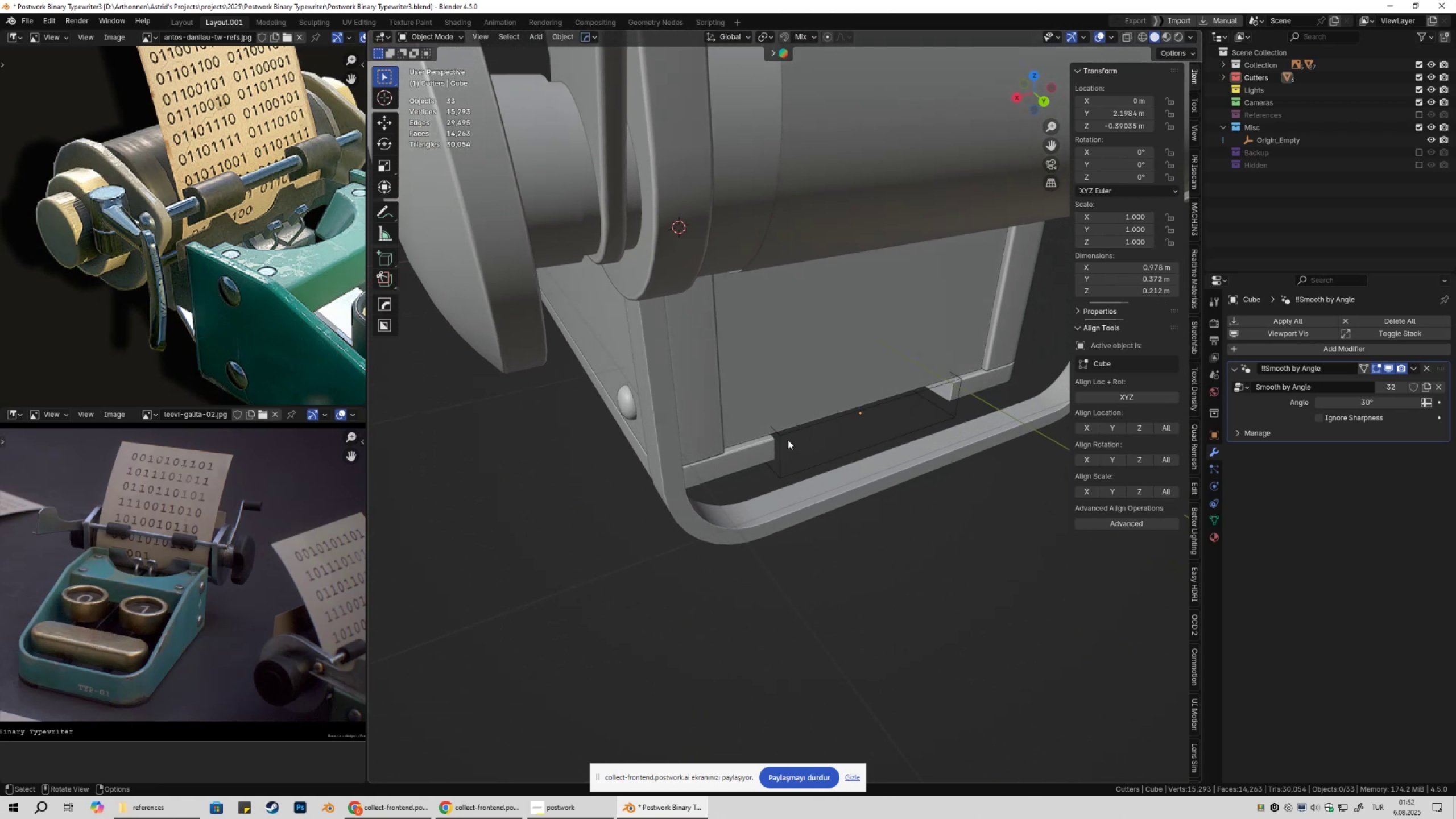 
left_click([784, 436])
 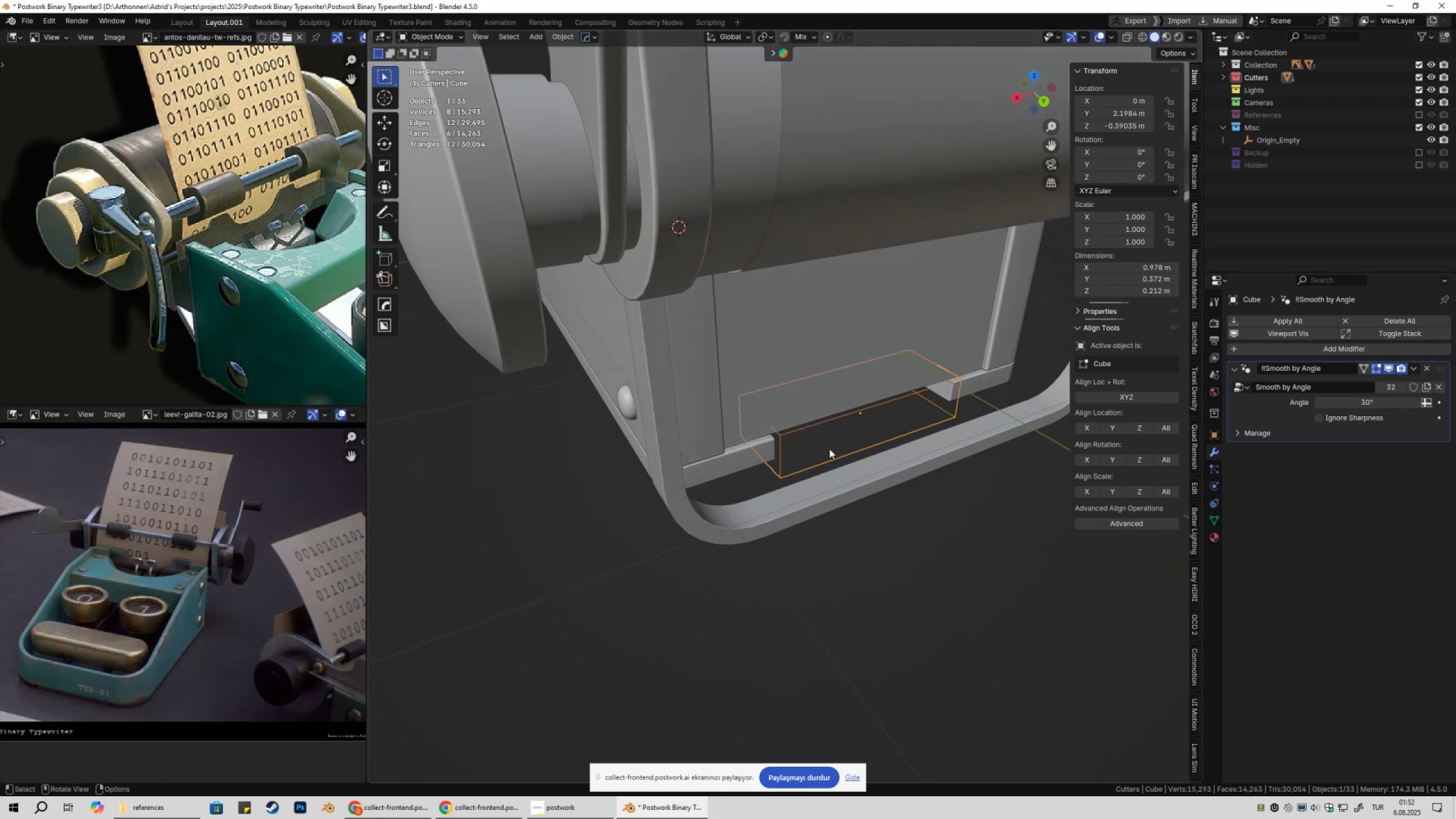 
type(Dy)
 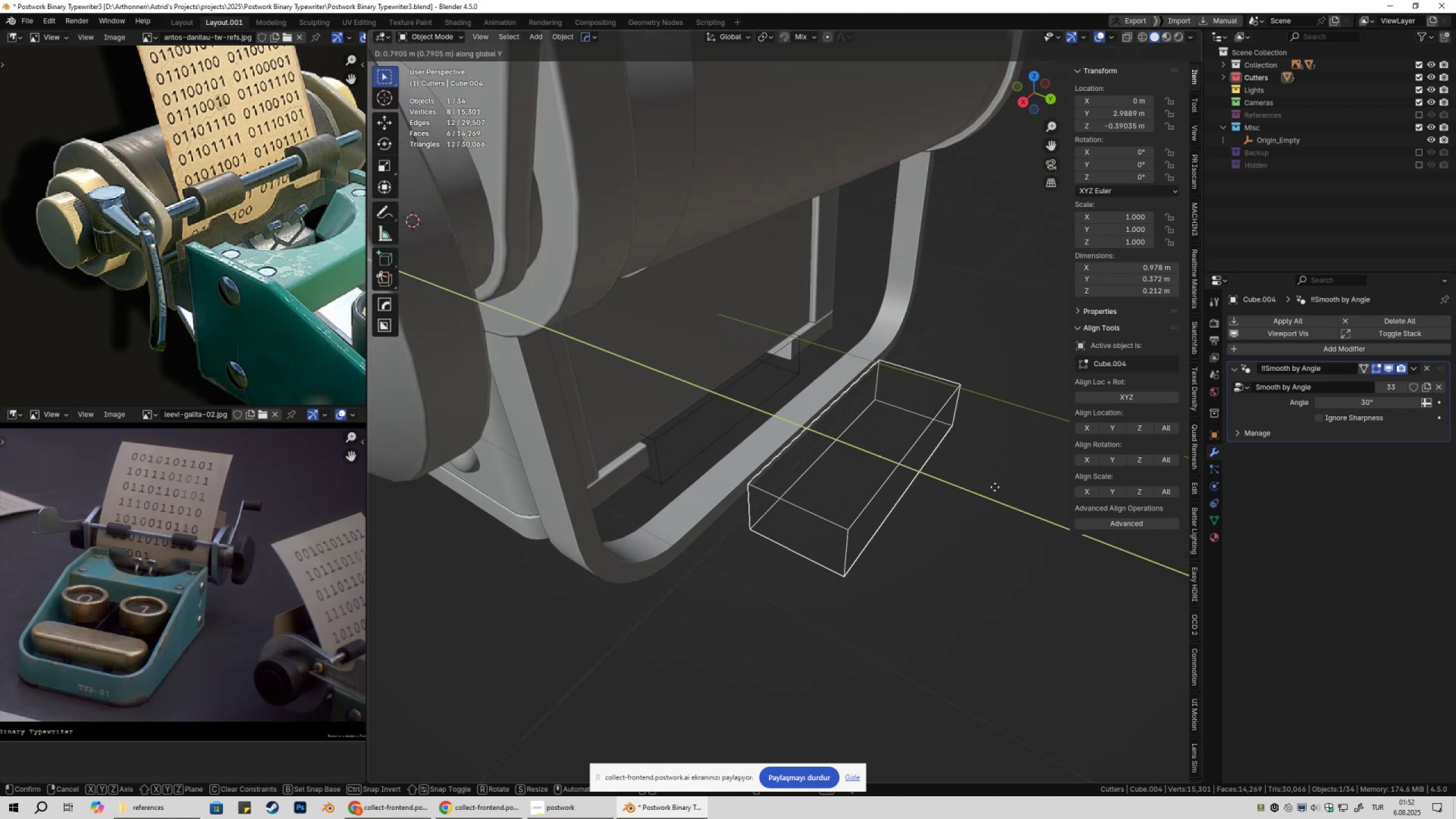 
left_click([1001, 489])
 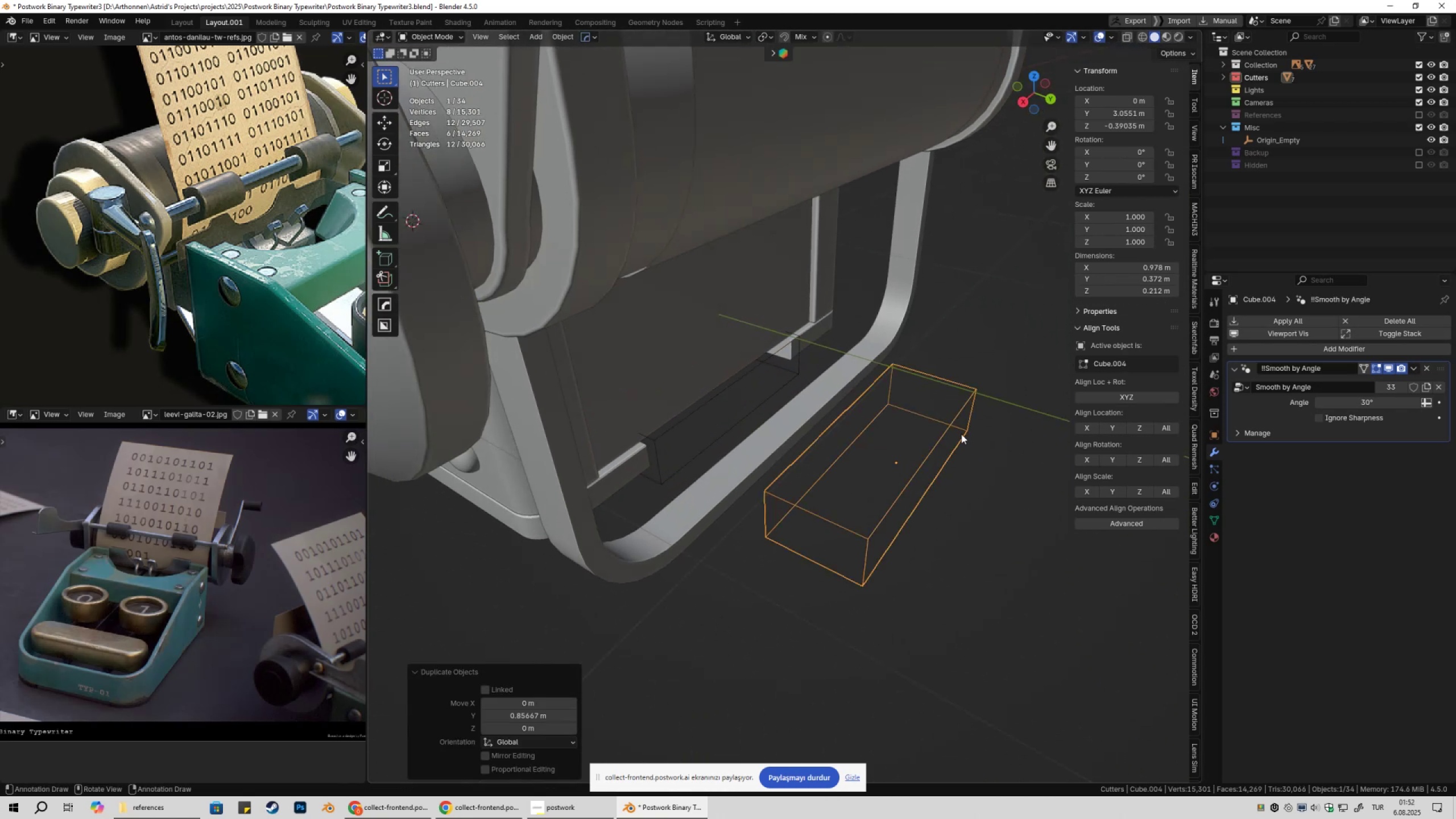 
key(Q)
 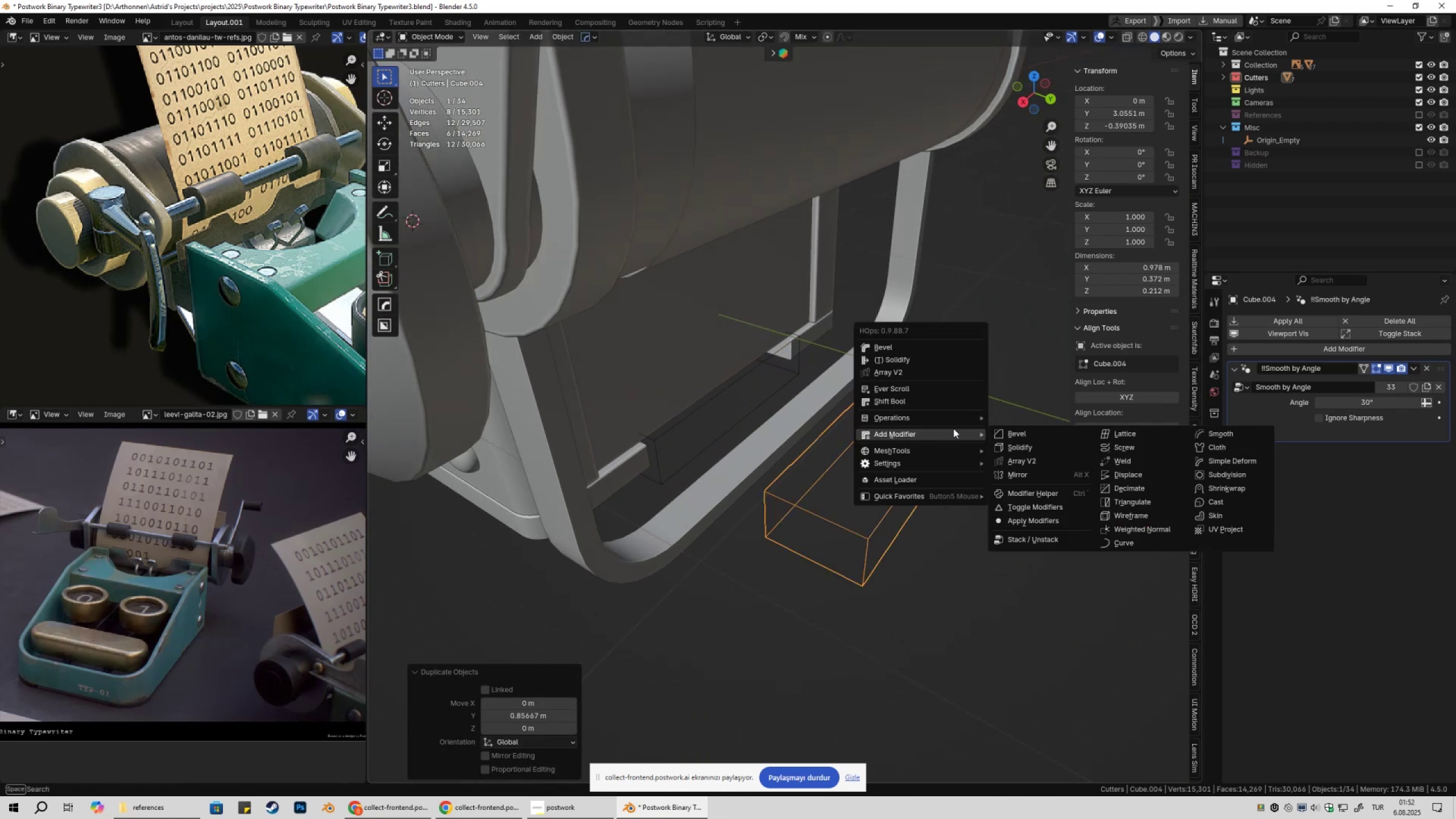 
left_click([933, 416])
 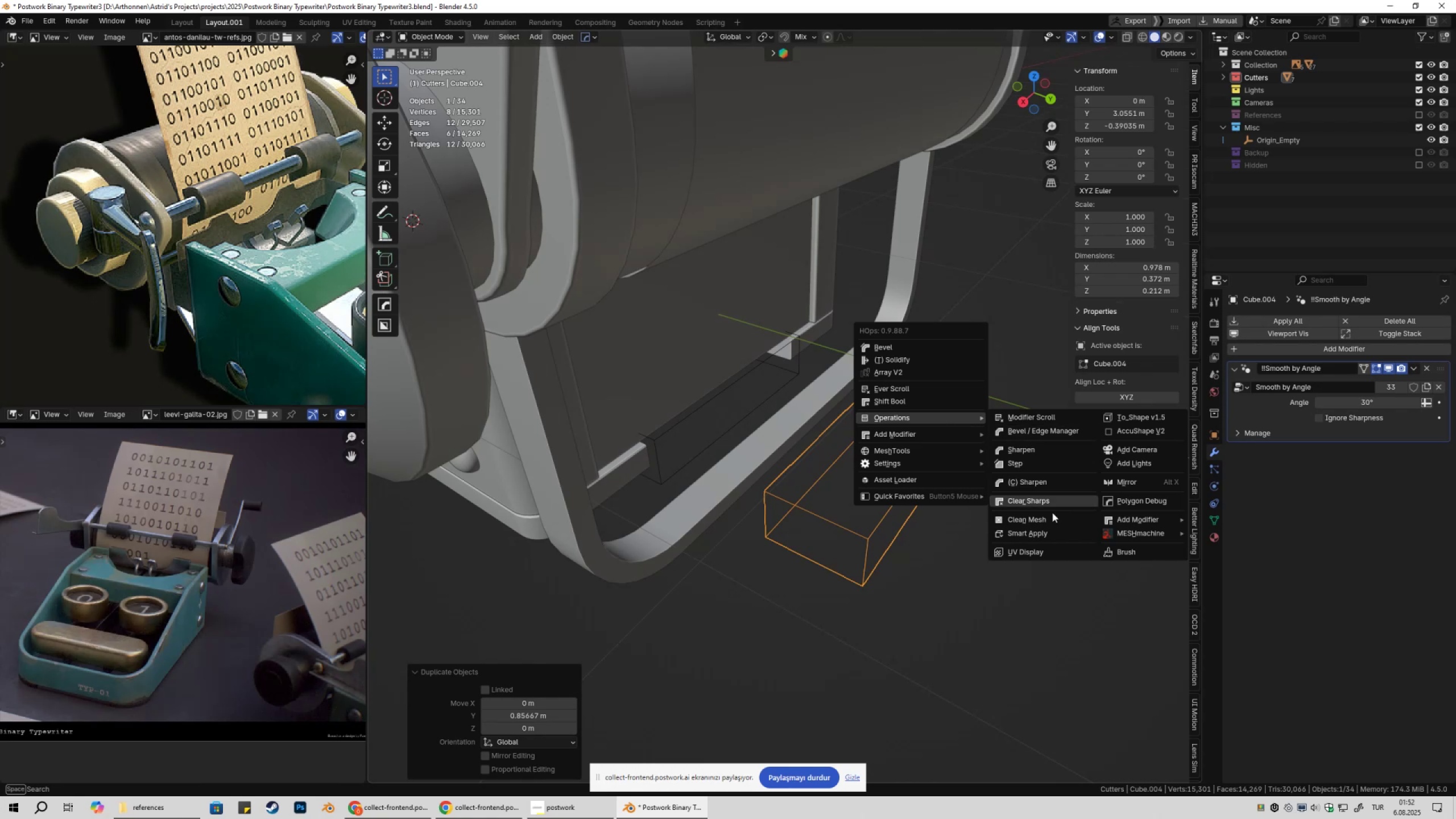 
mouse_move([1043, 523])
 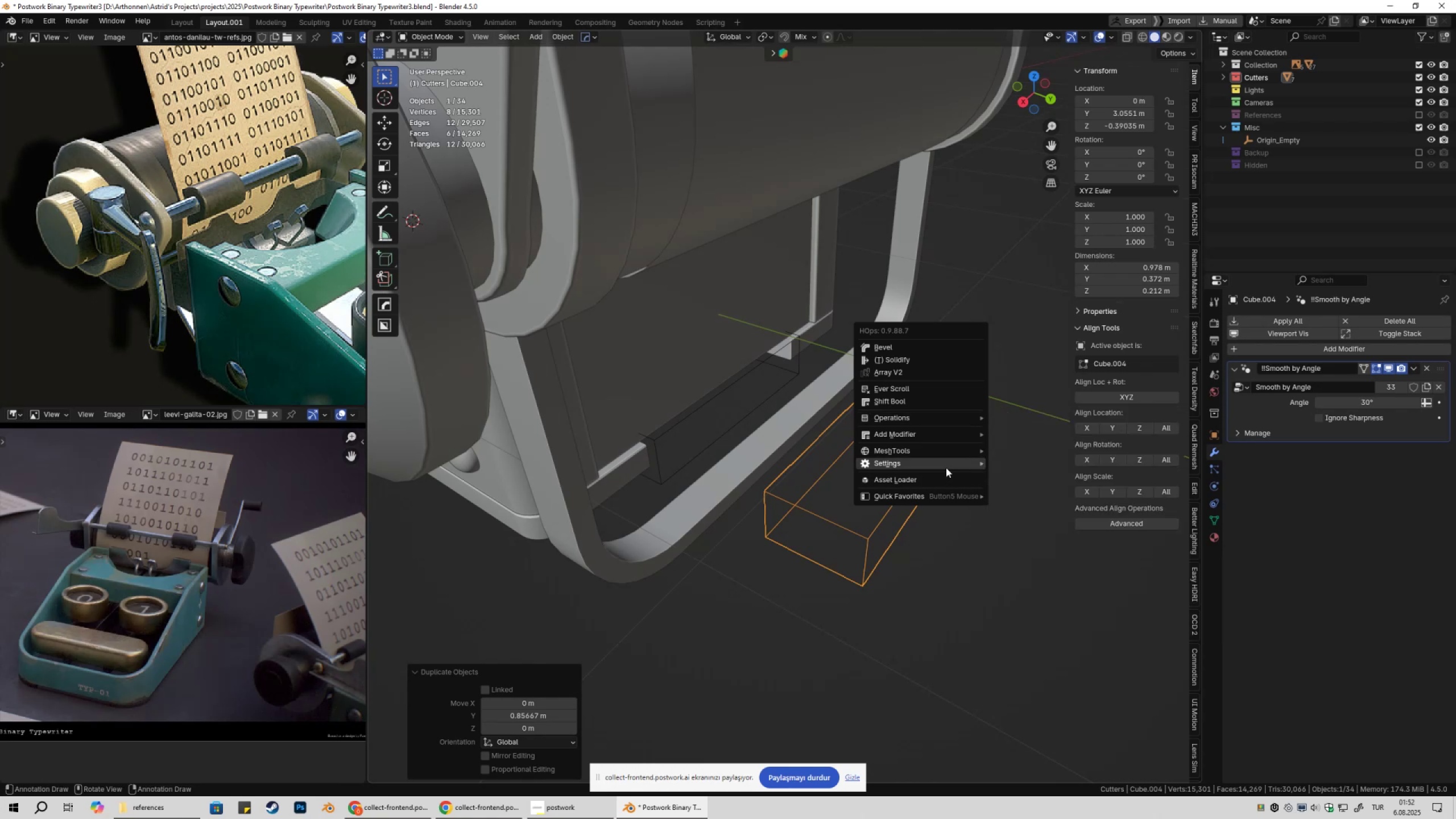 
left_click([946, 468])
 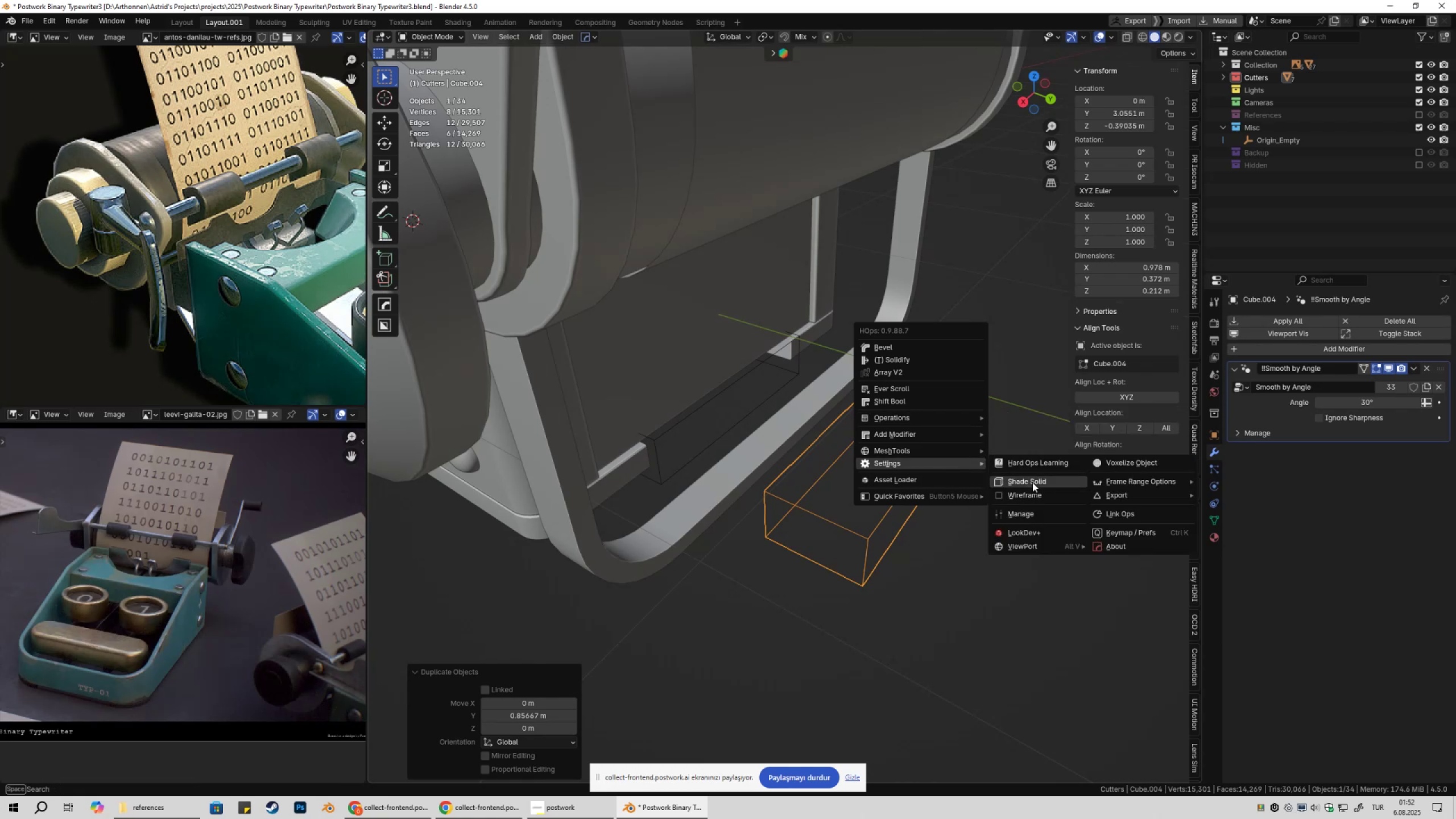 
double_click([990, 510])
 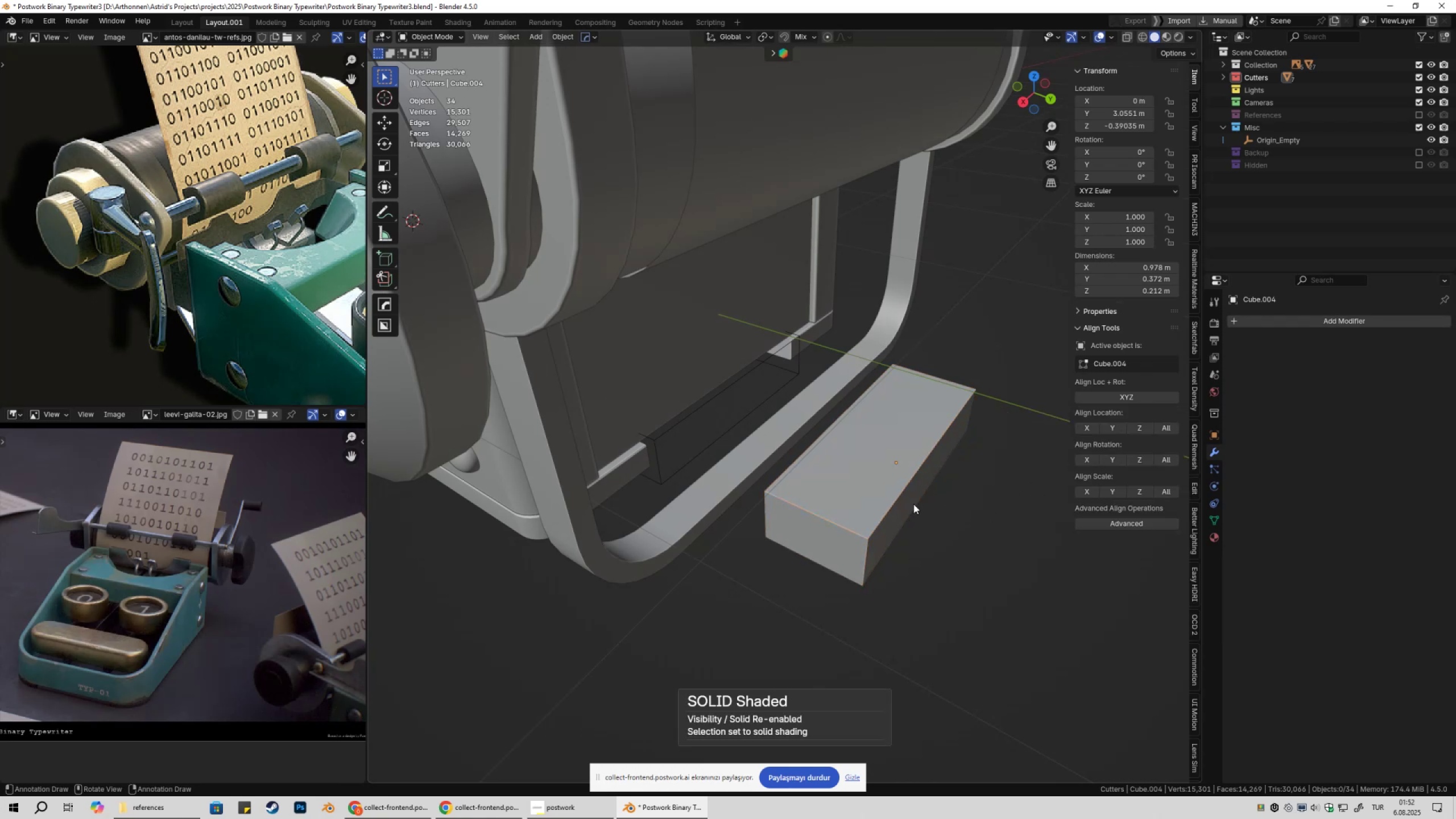 
triple_click([913, 504])
 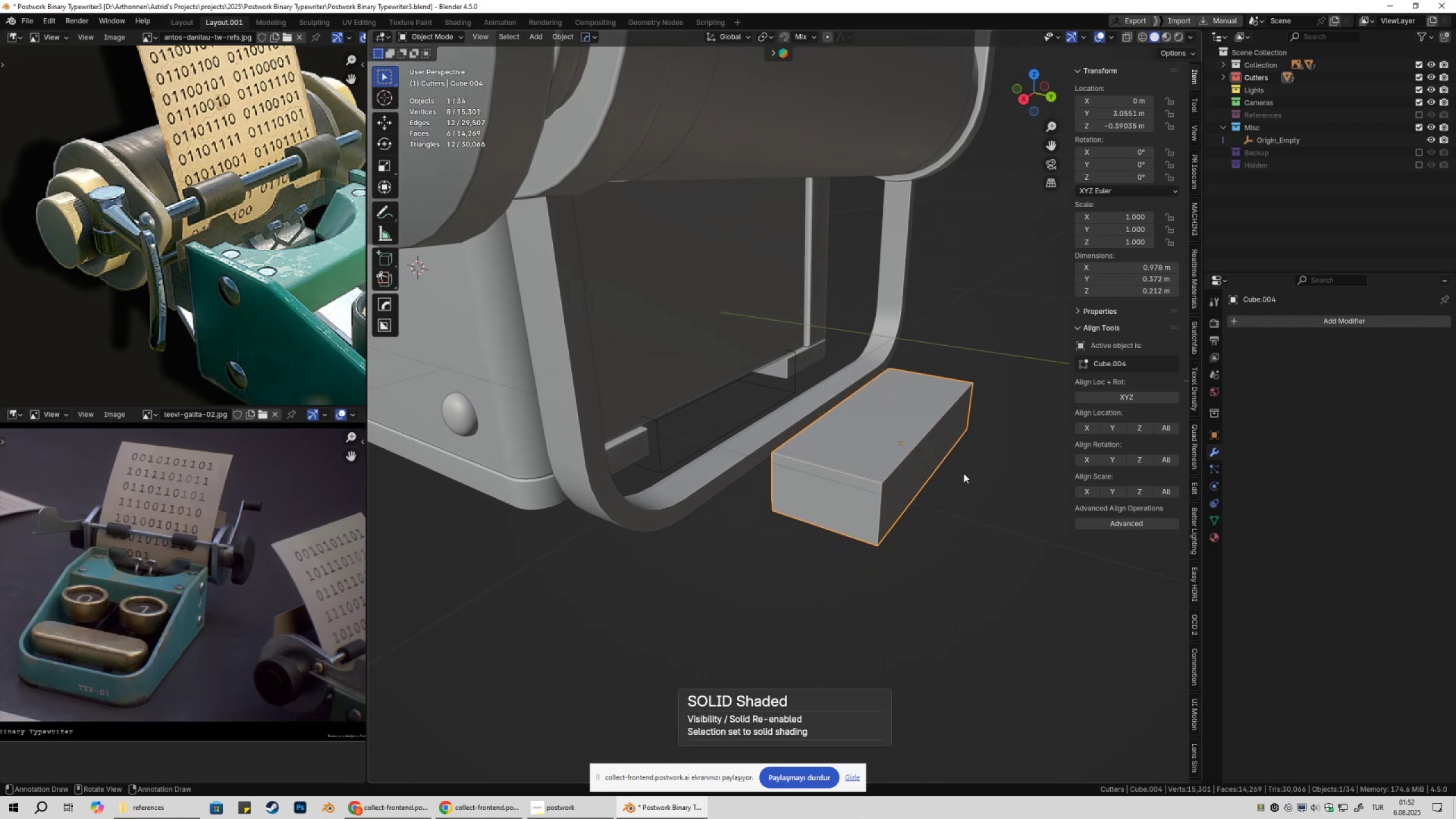 
key(Shift+ShiftLeft)
 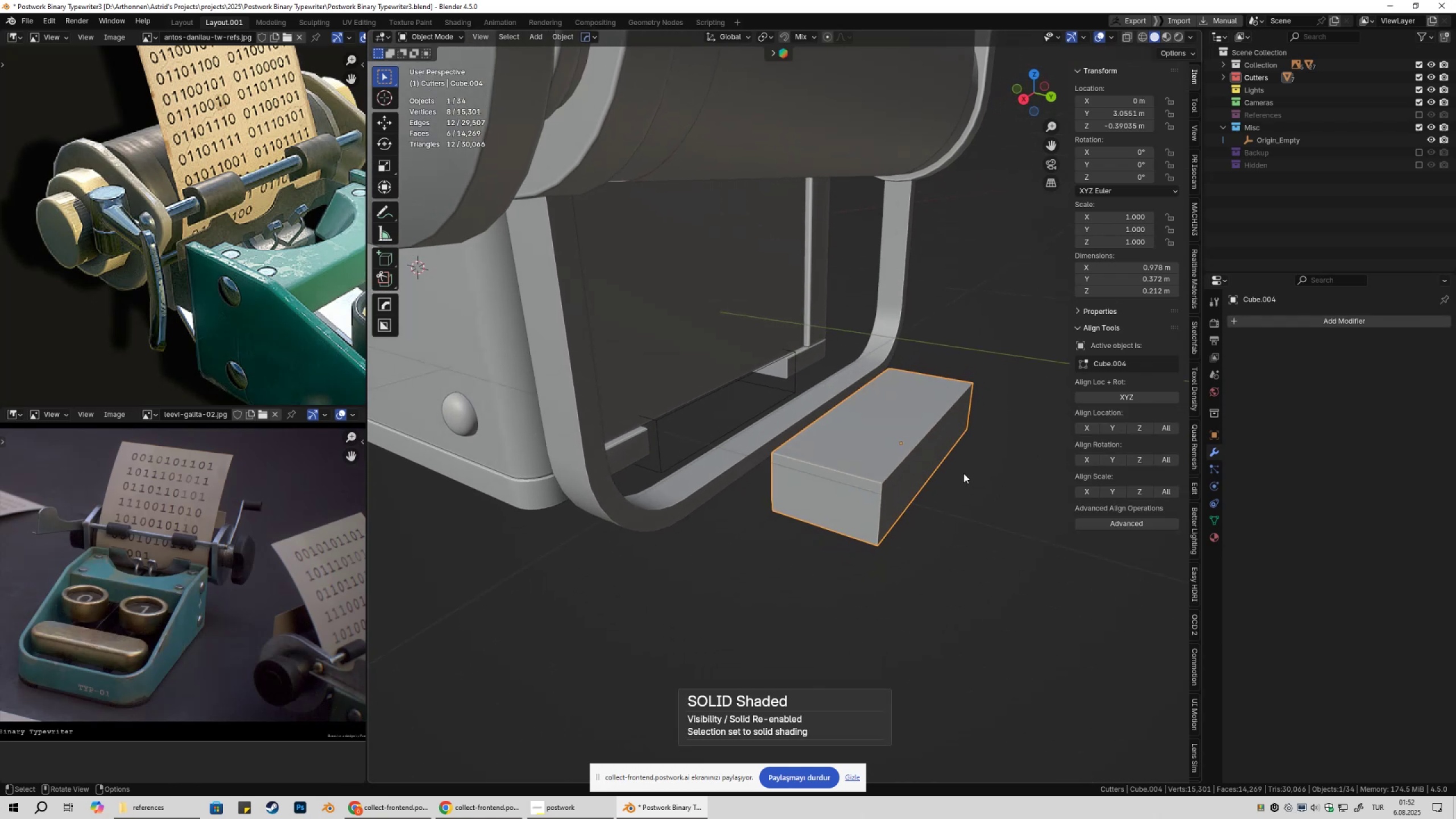 
key(M)
 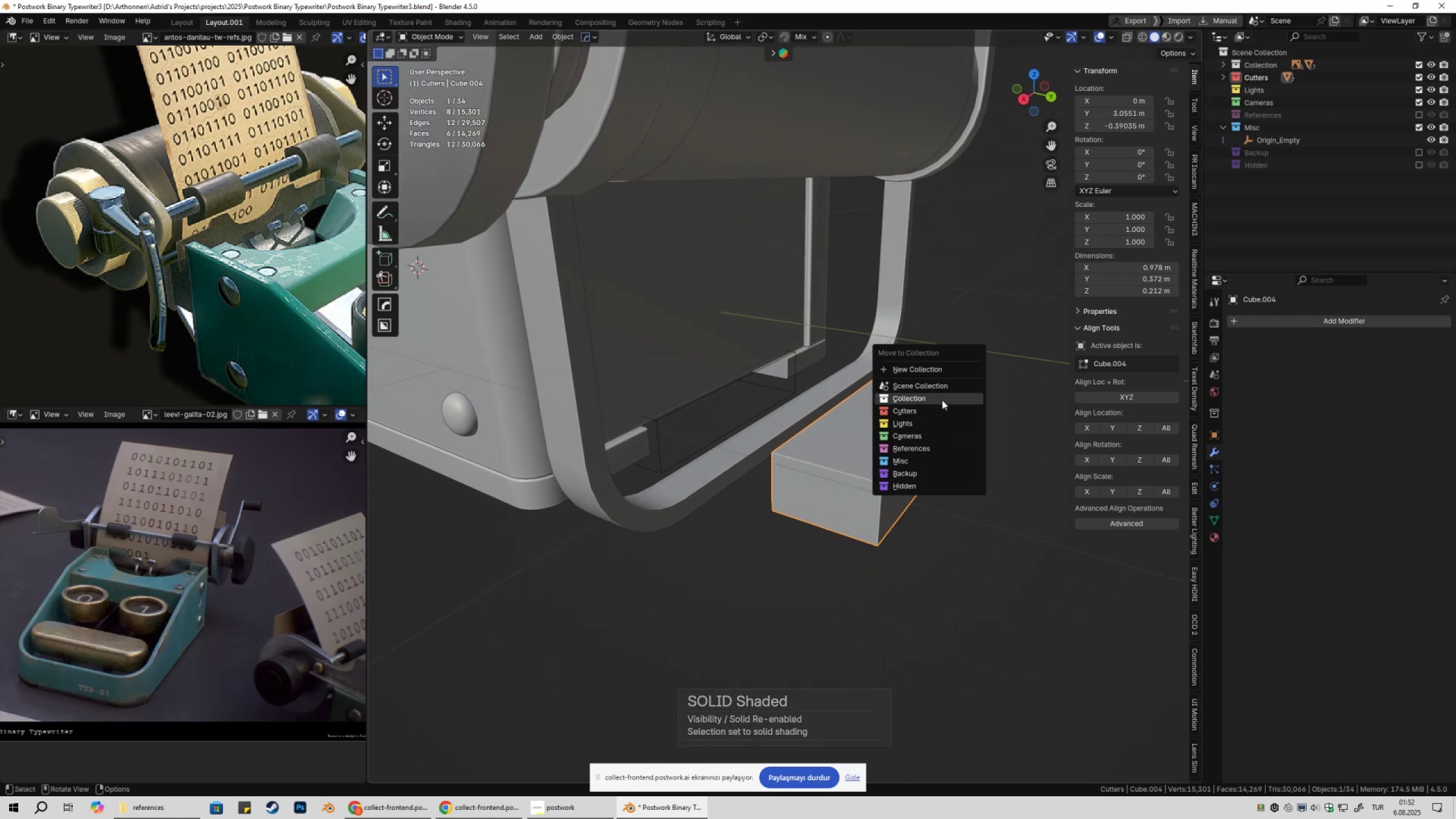 
left_click([939, 398])
 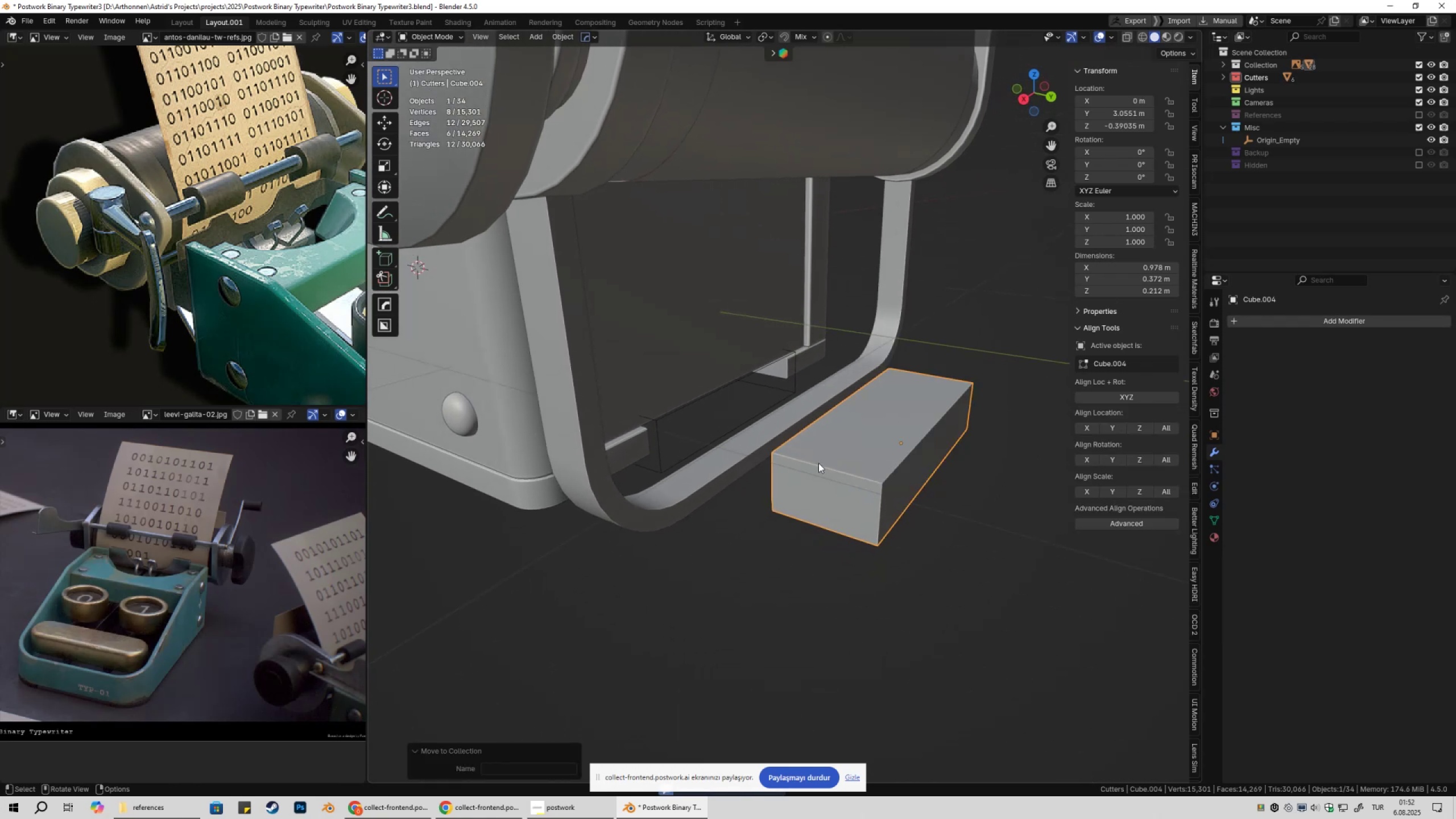 
key(Shift+2)
 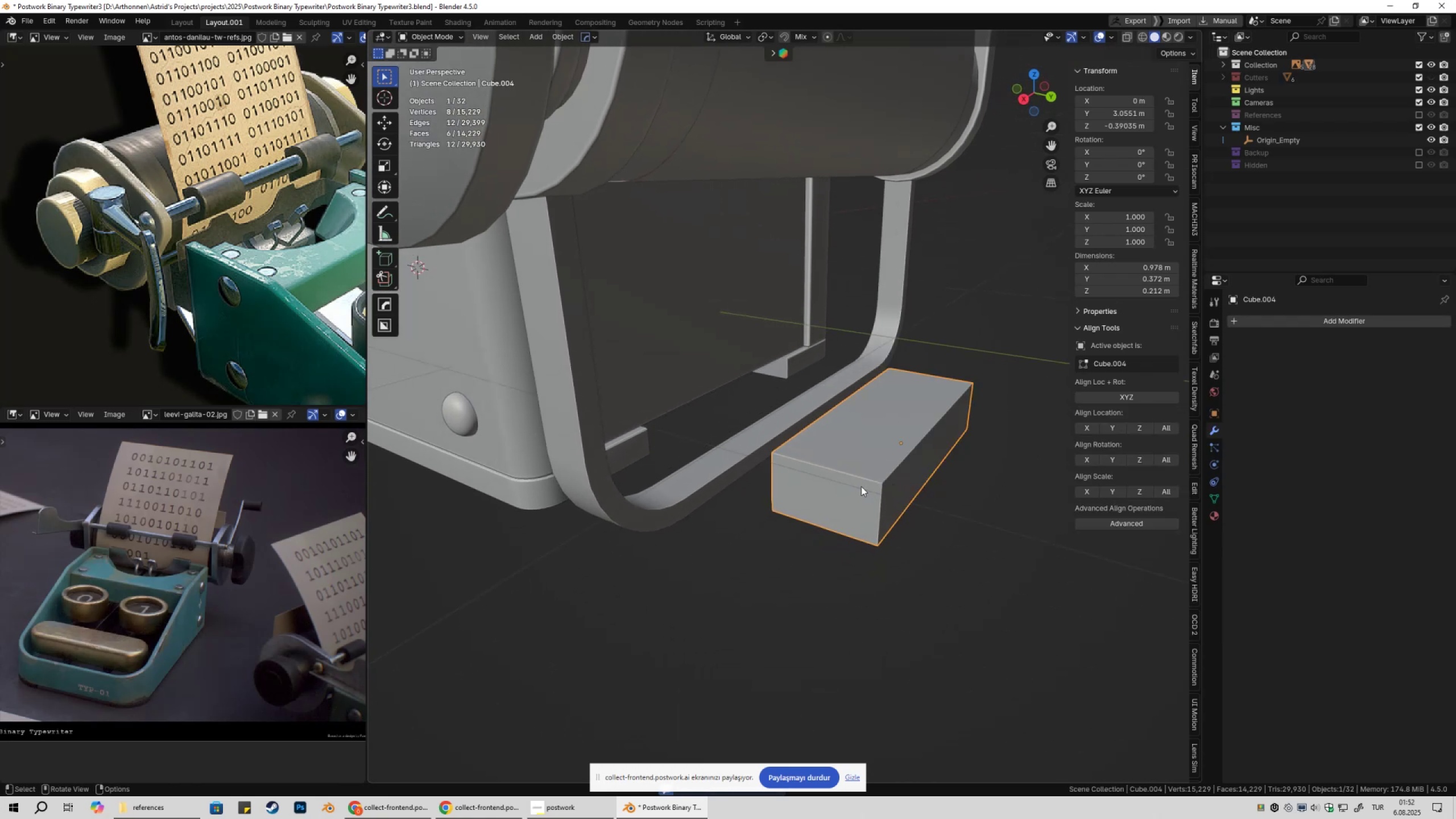 
left_click([861, 486])
 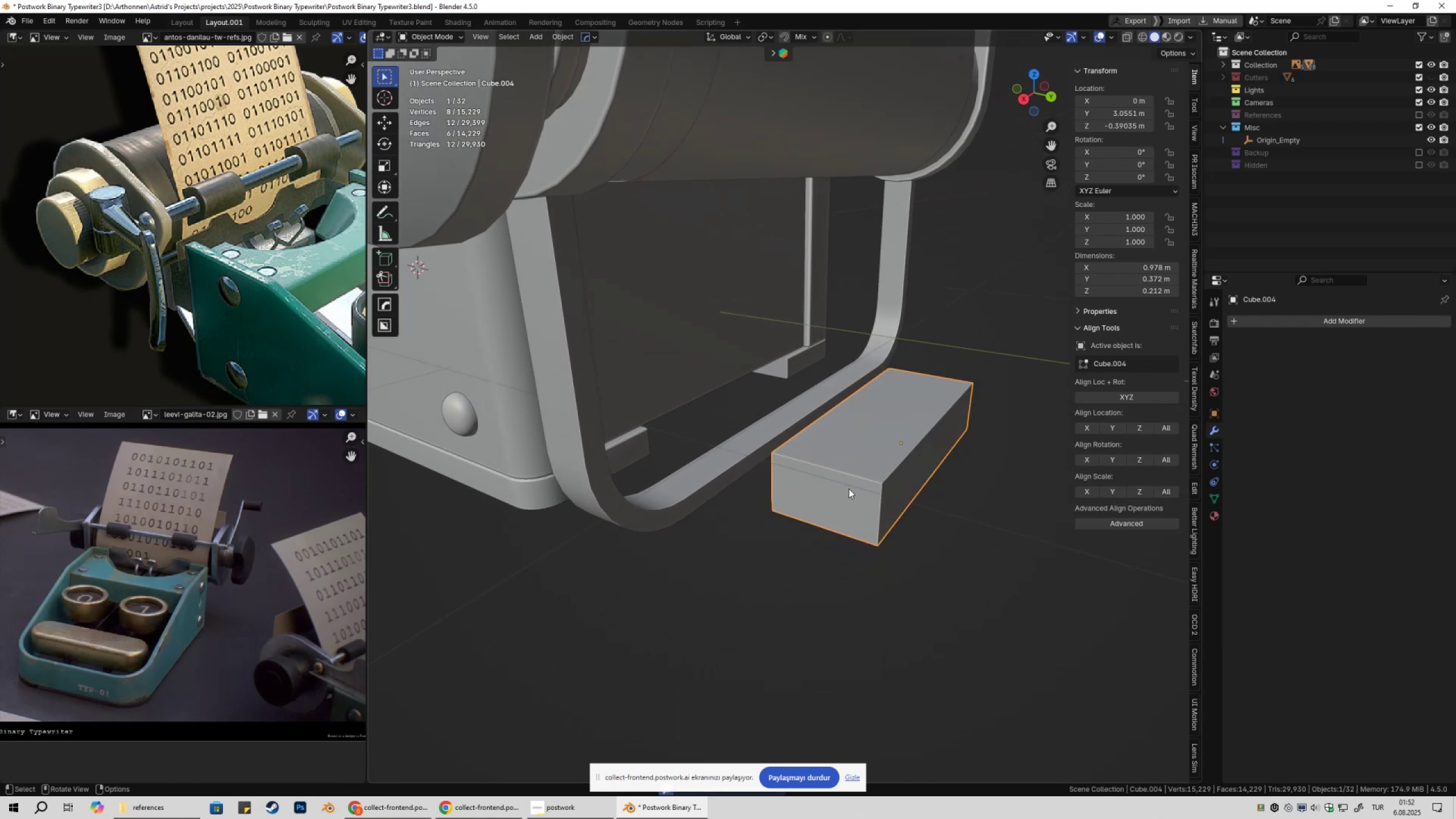 
type(gygy)
 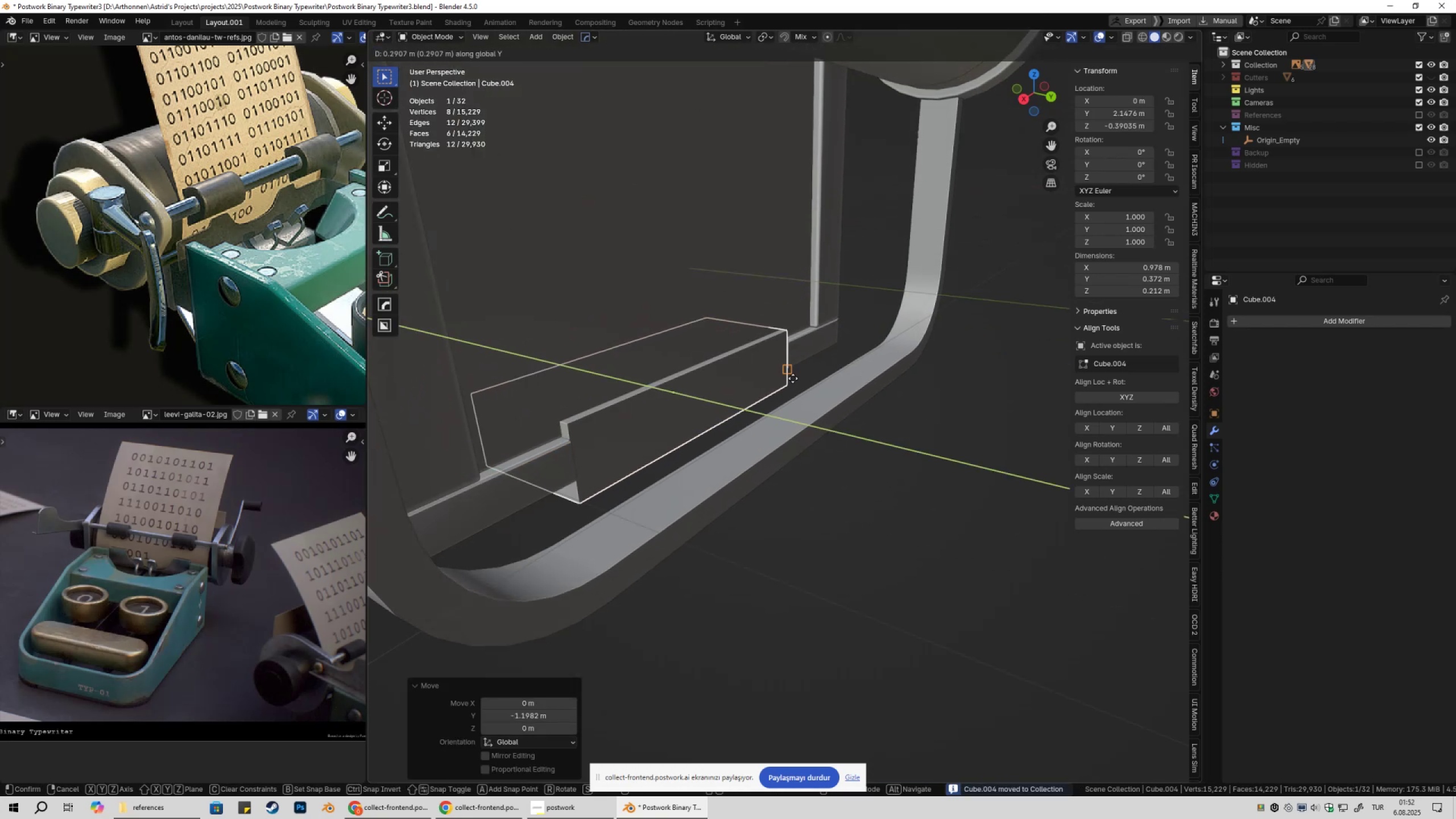 
scroll: coordinate [689, 444], scroll_direction: up, amount: 2.0
 